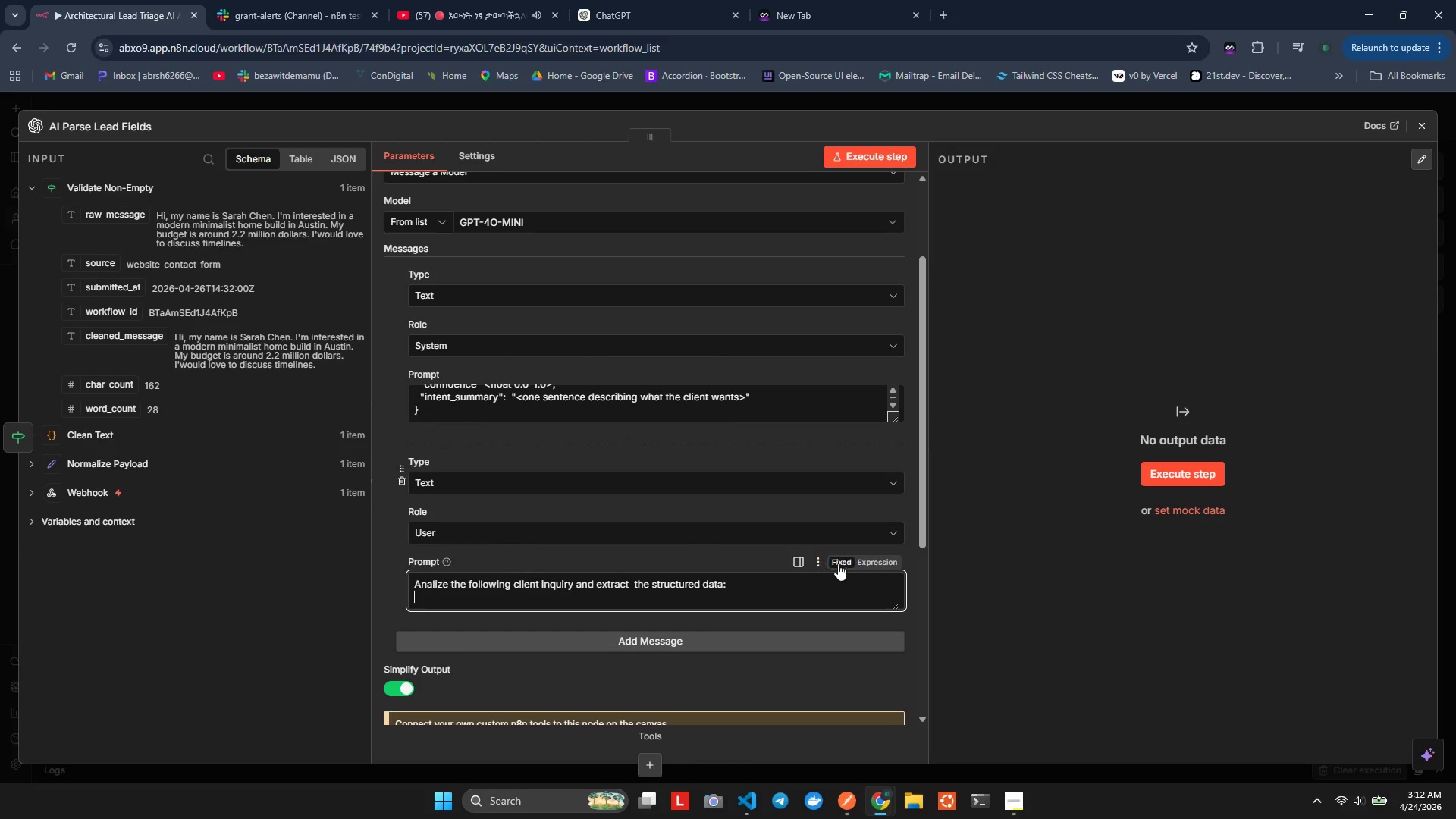 
left_click([858, 566])
 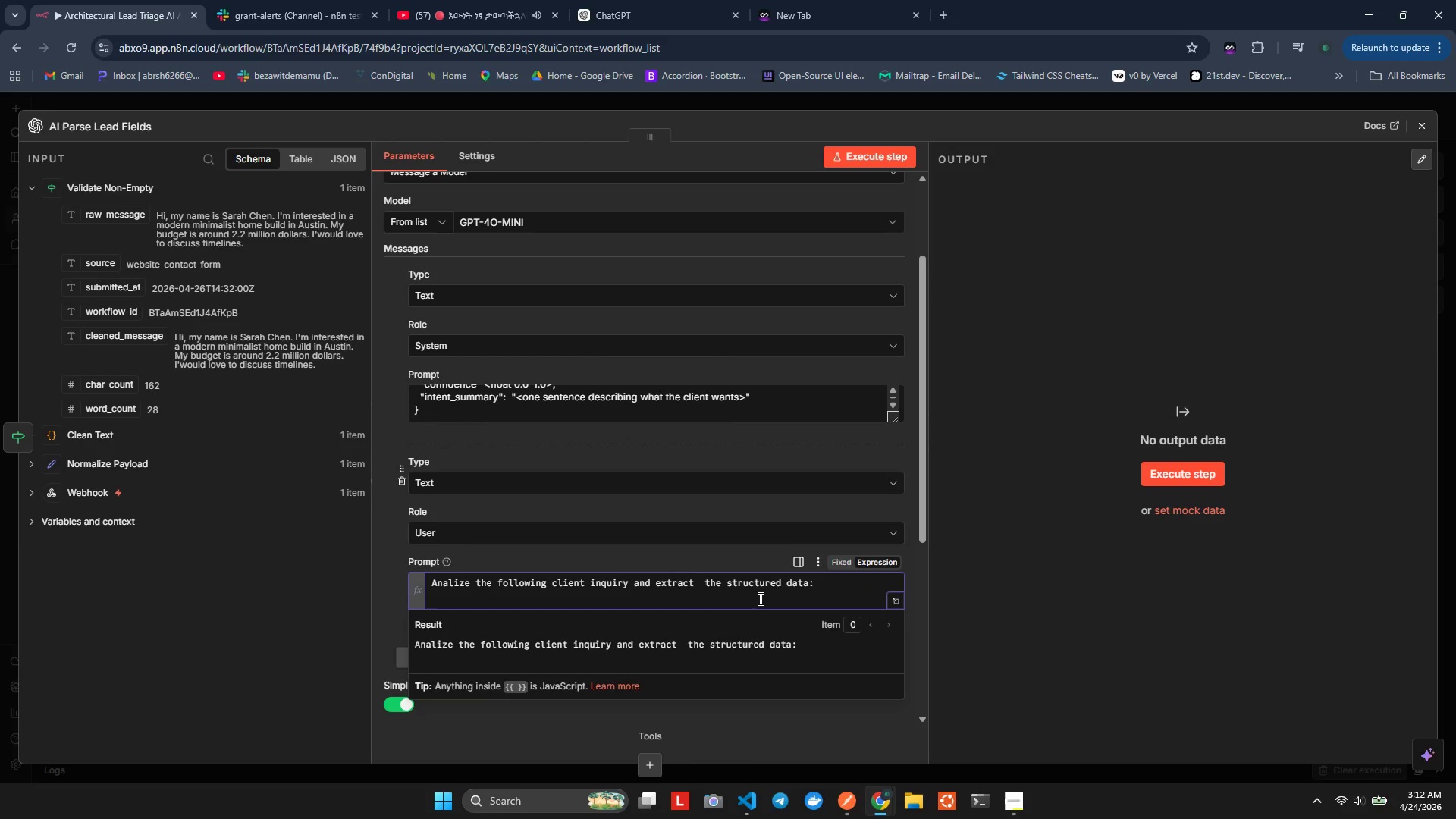 
key(Enter)
 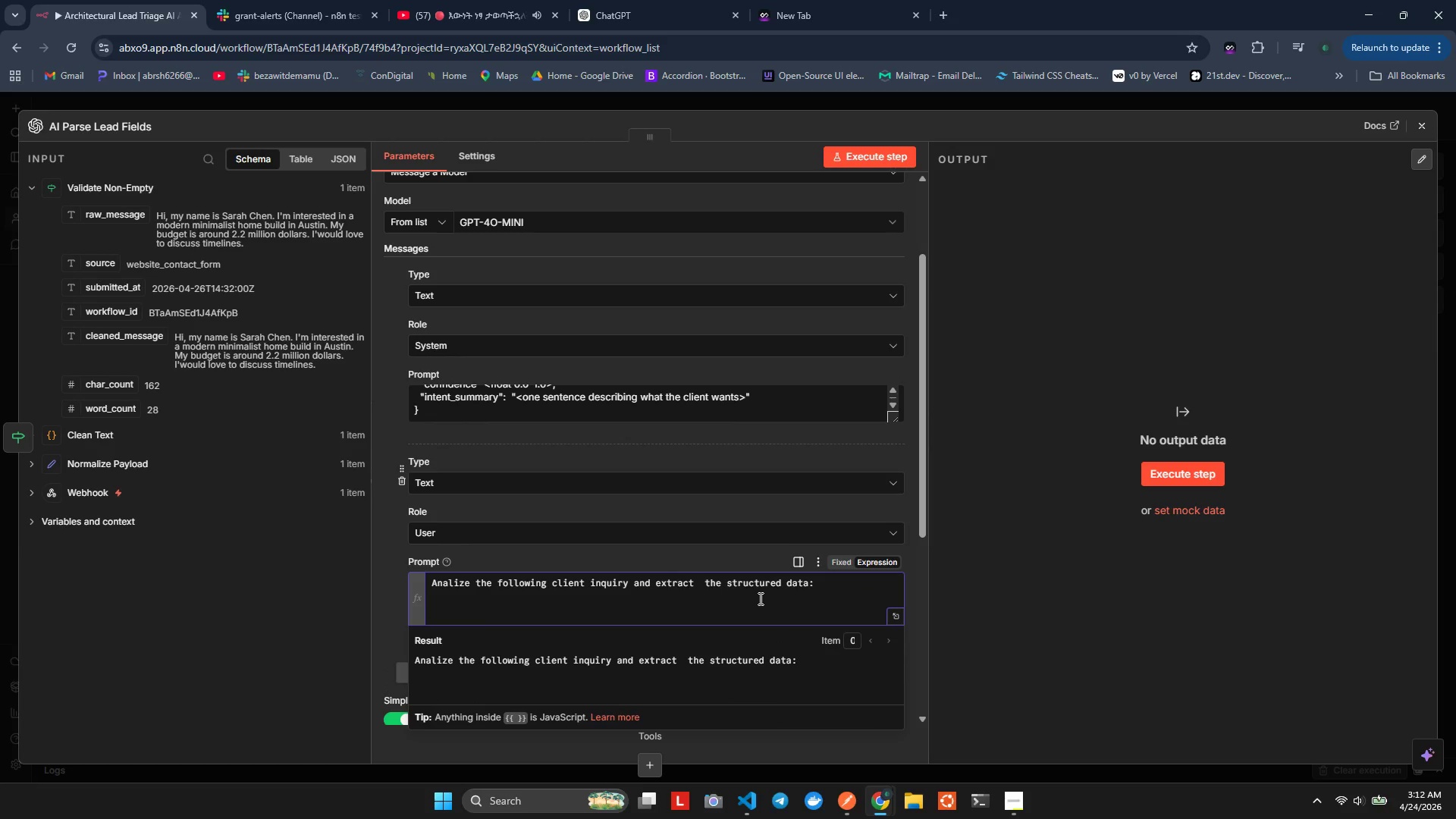 
key(Minus)
 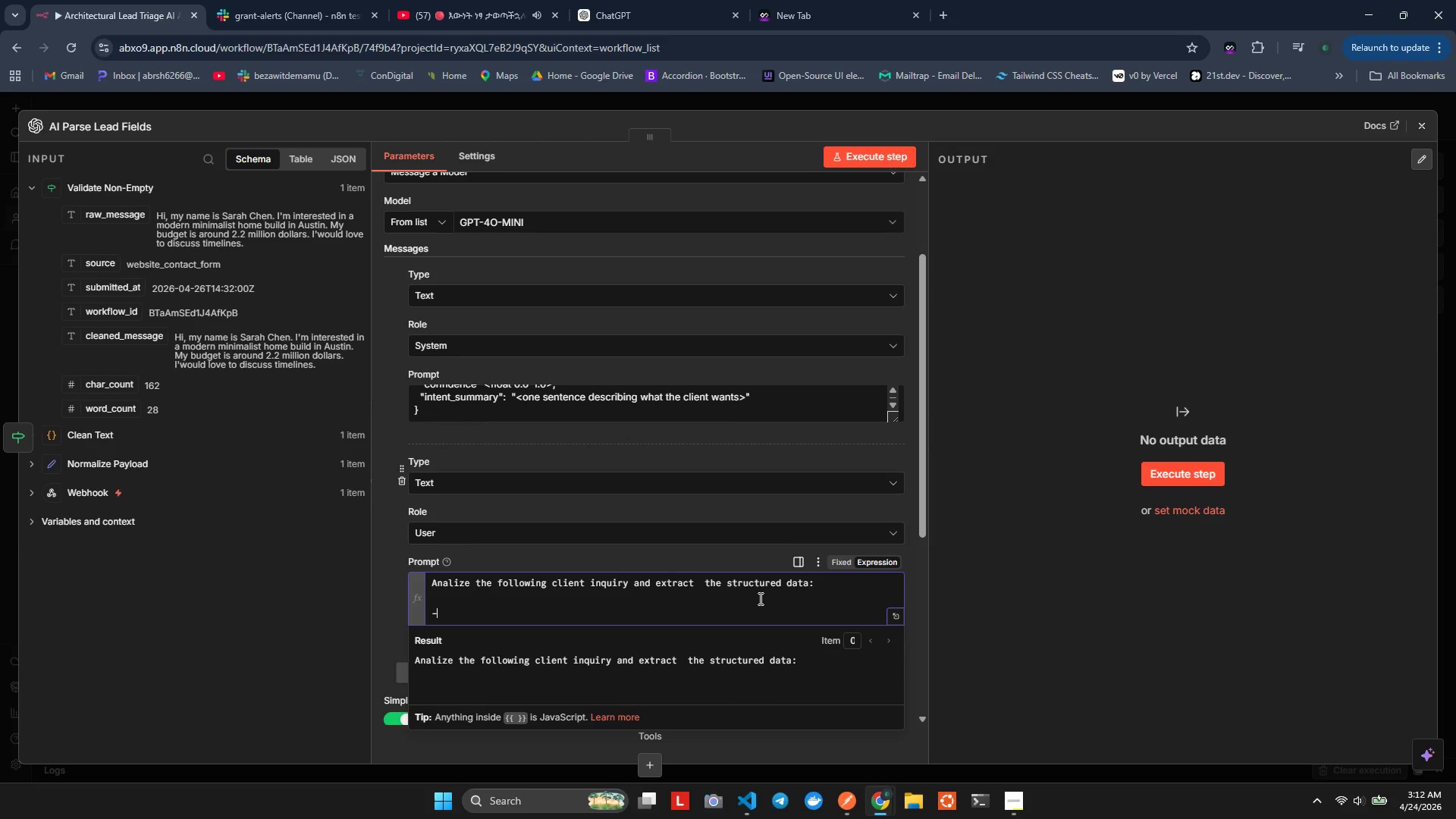 
key(Minus)
 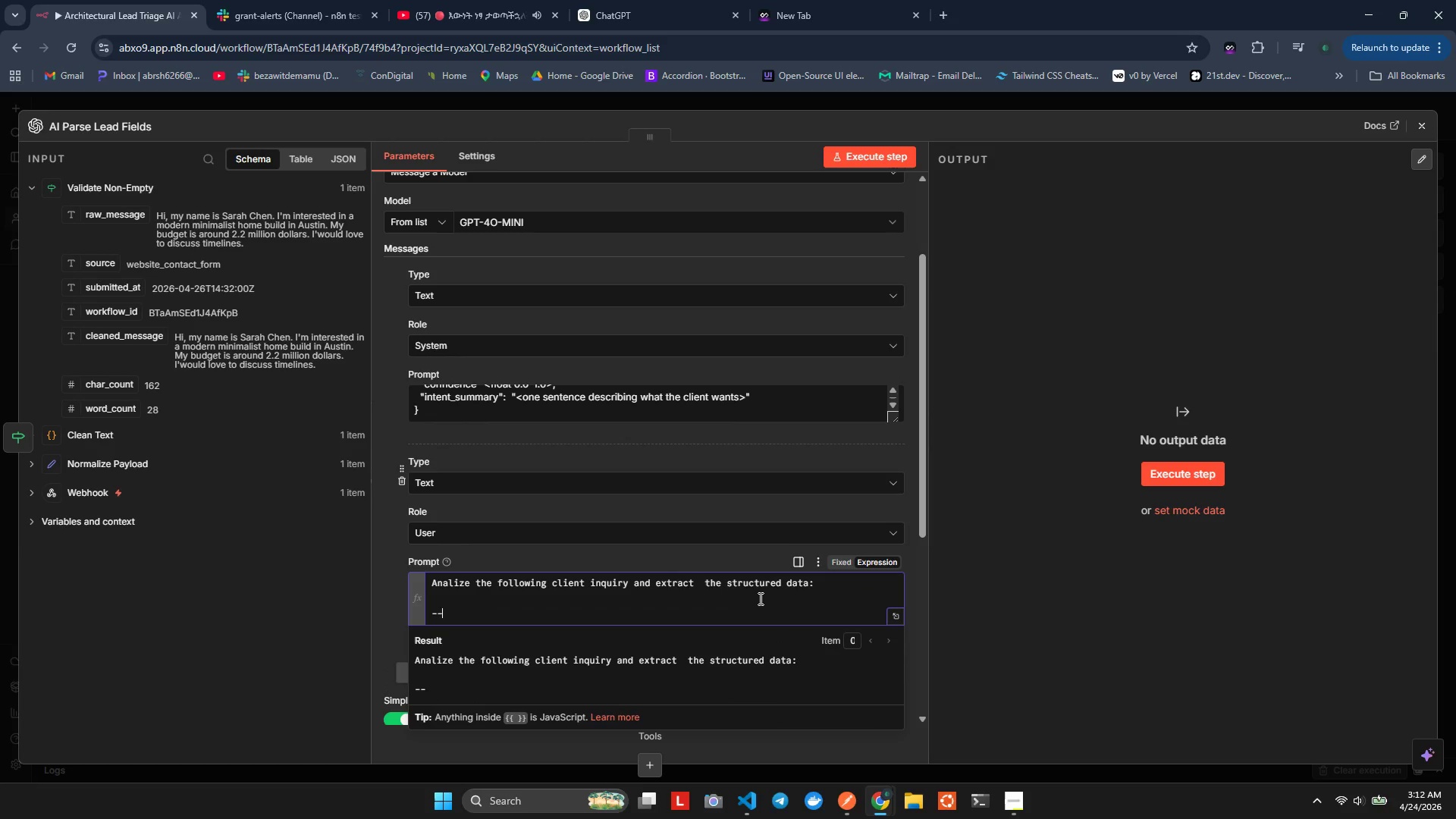 
key(Minus)
 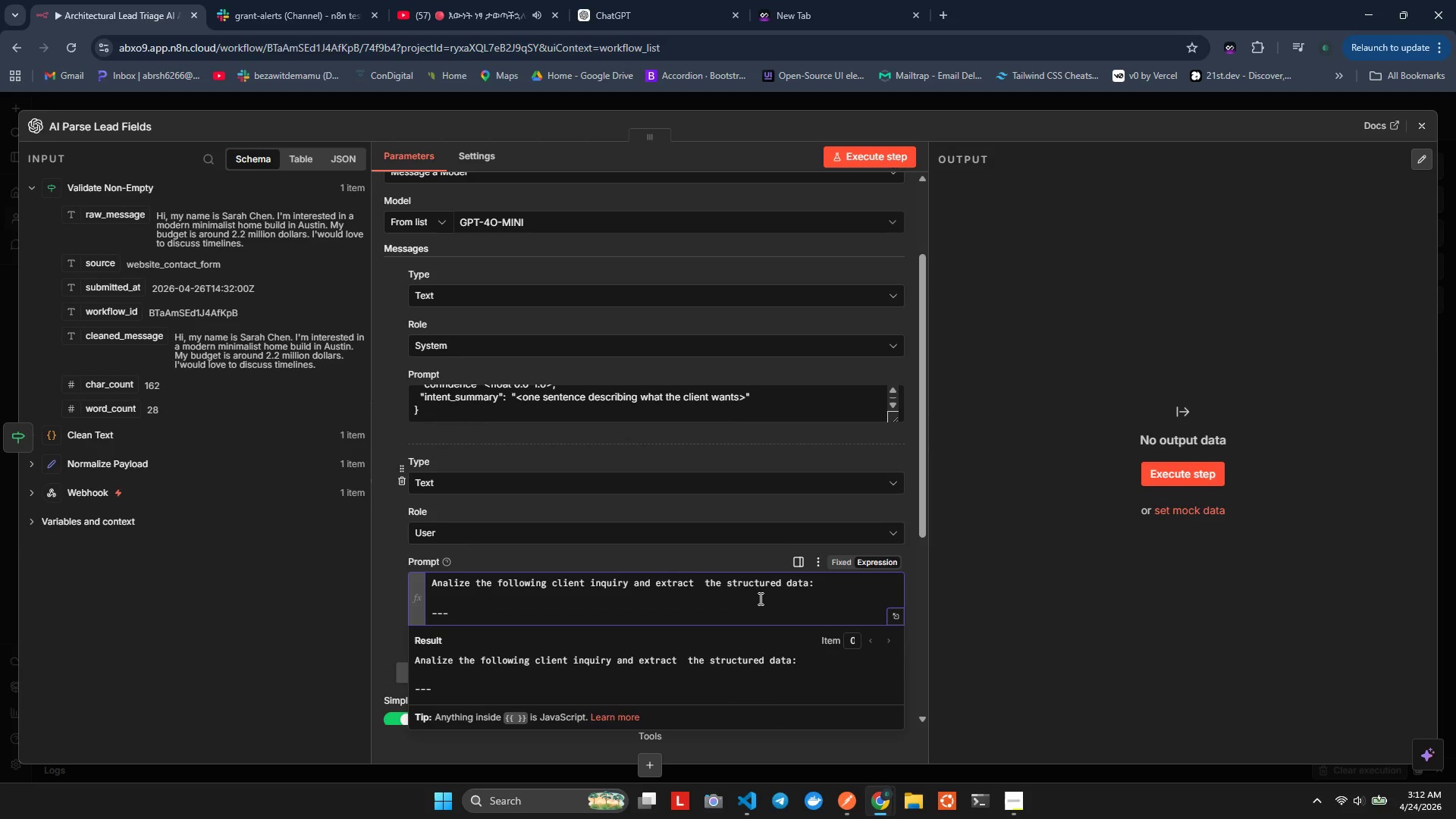 
key(Enter)
 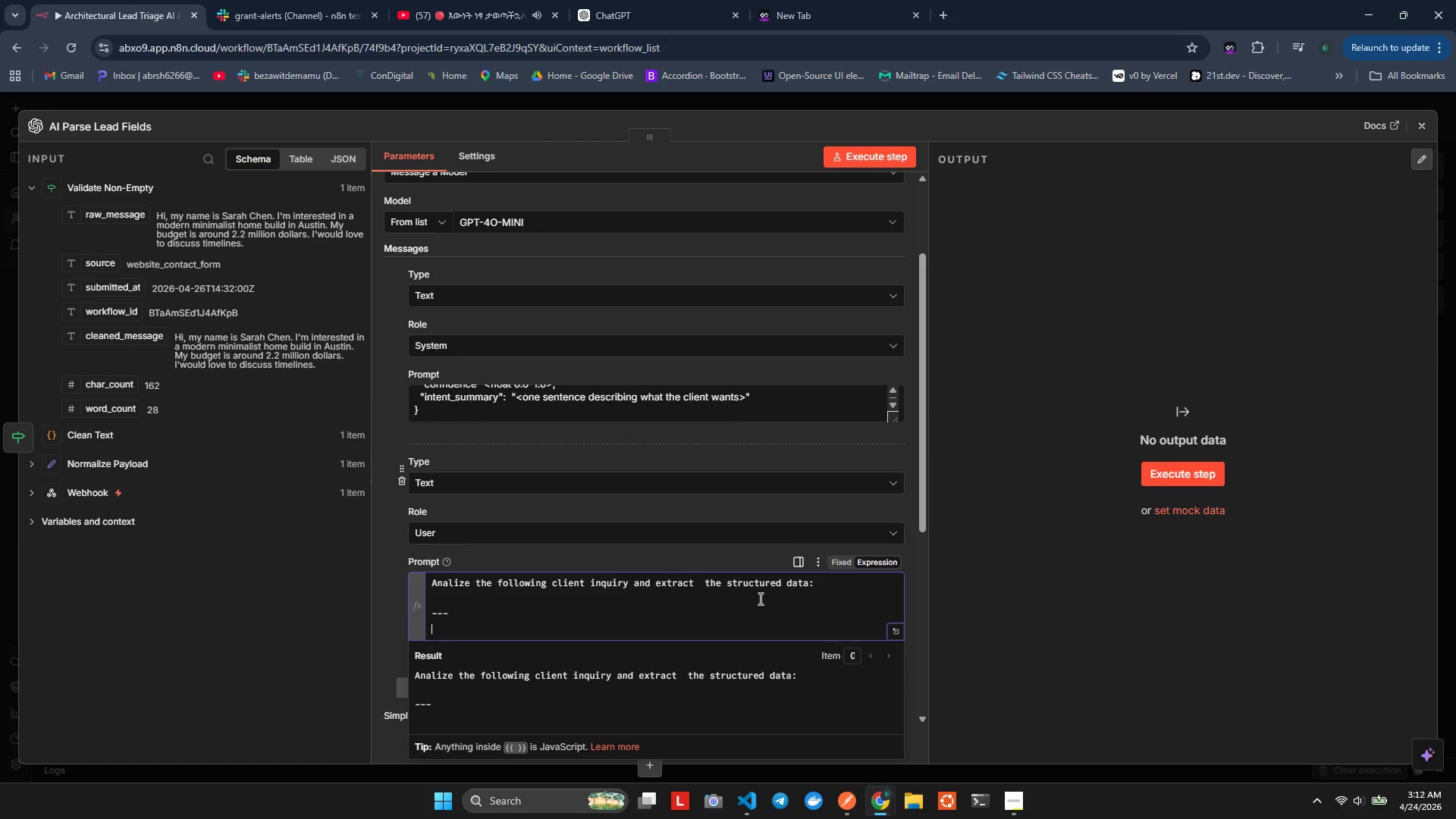 
type({{$son.cea)
 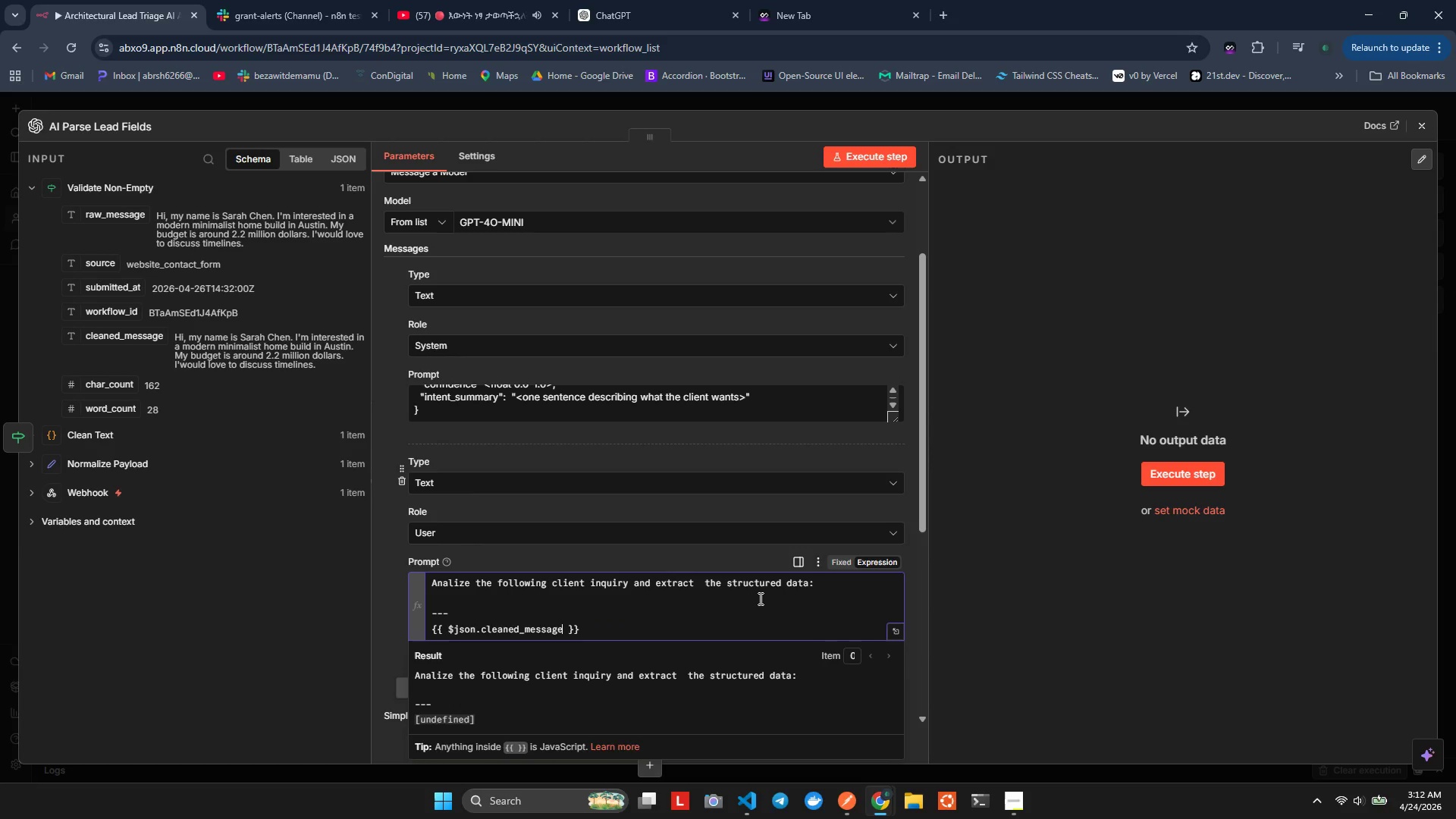 
 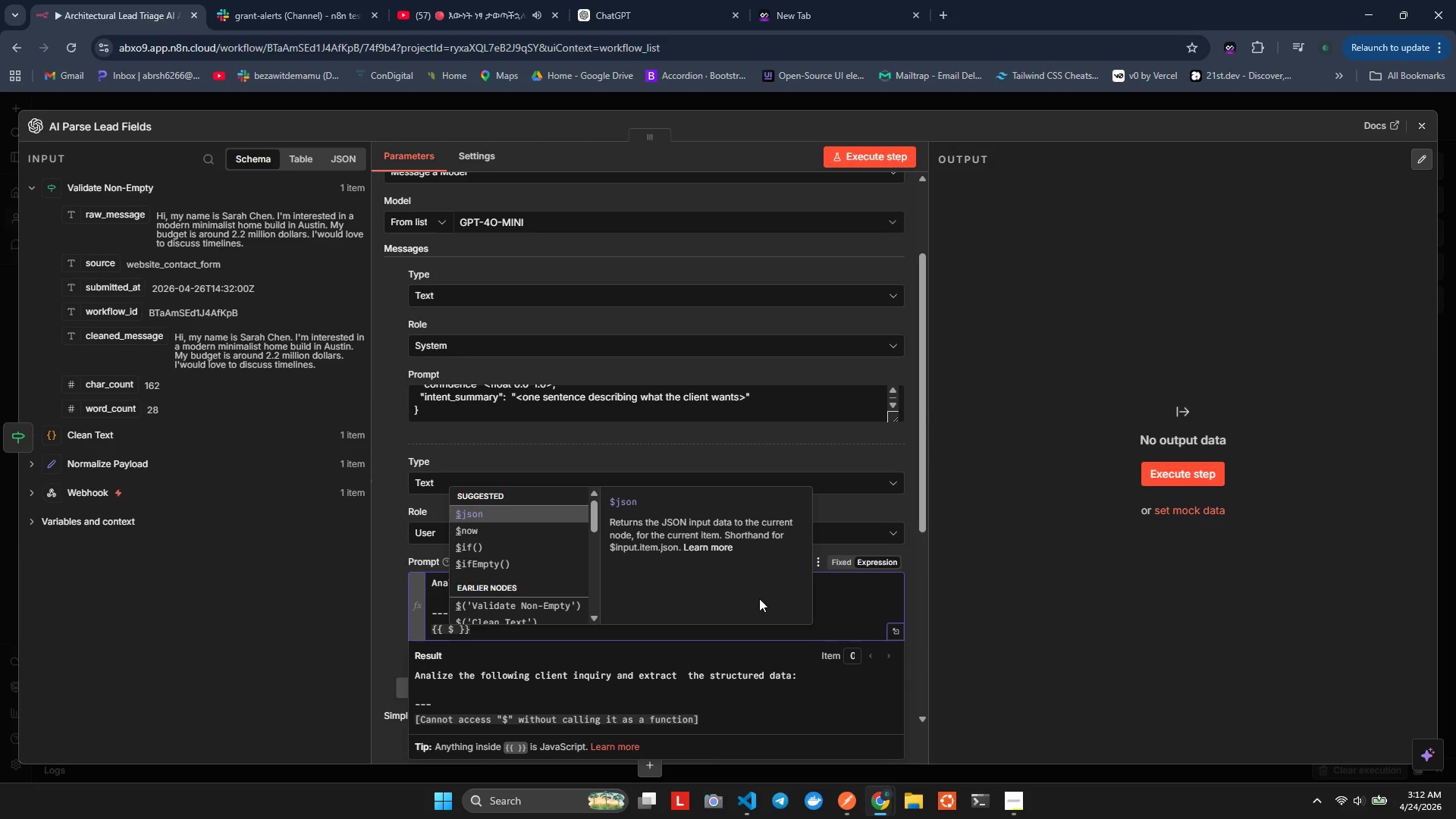 
hold_key(key=J, duration=0.33)
 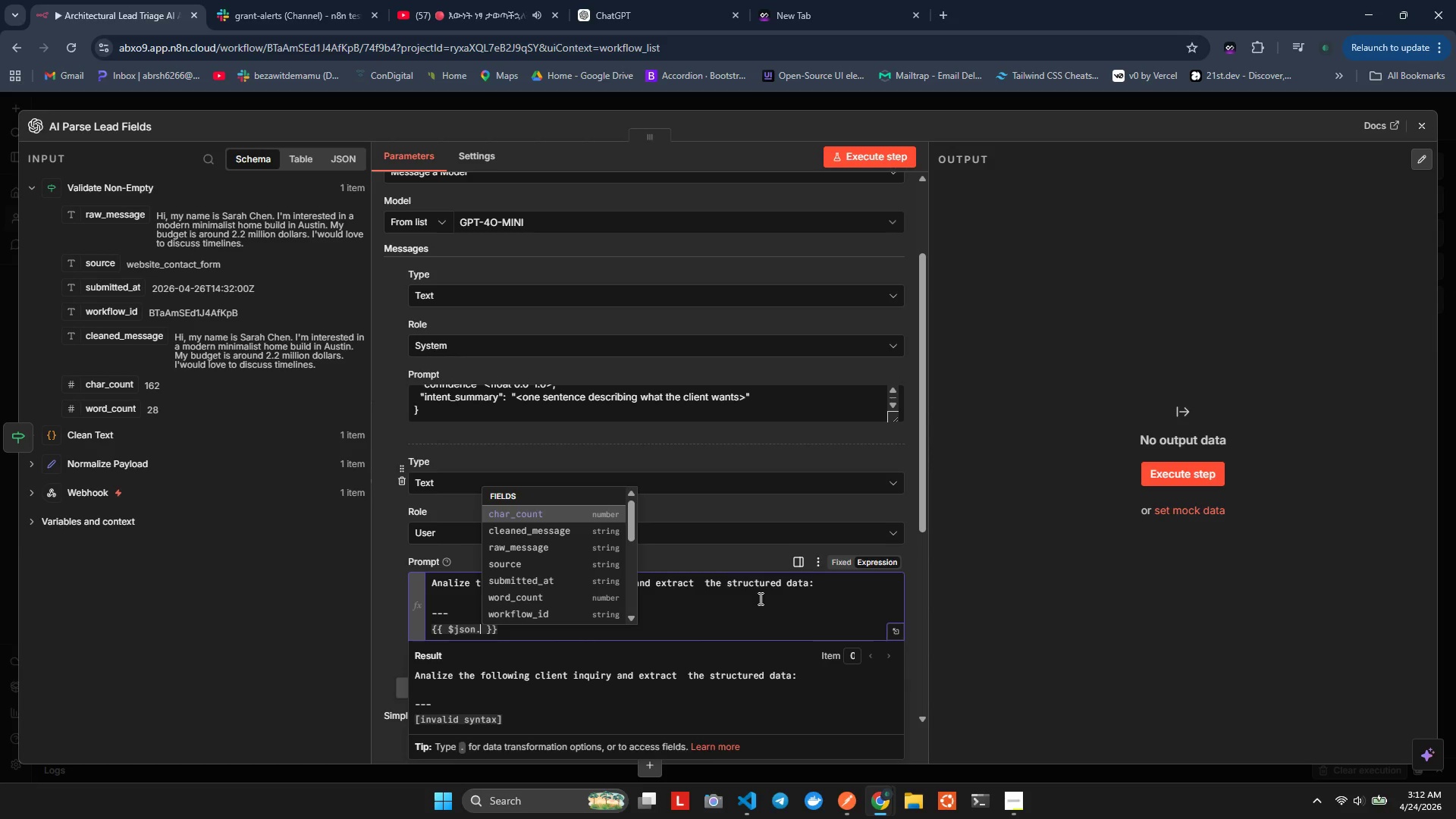 
hold_key(key=L, duration=0.33)
 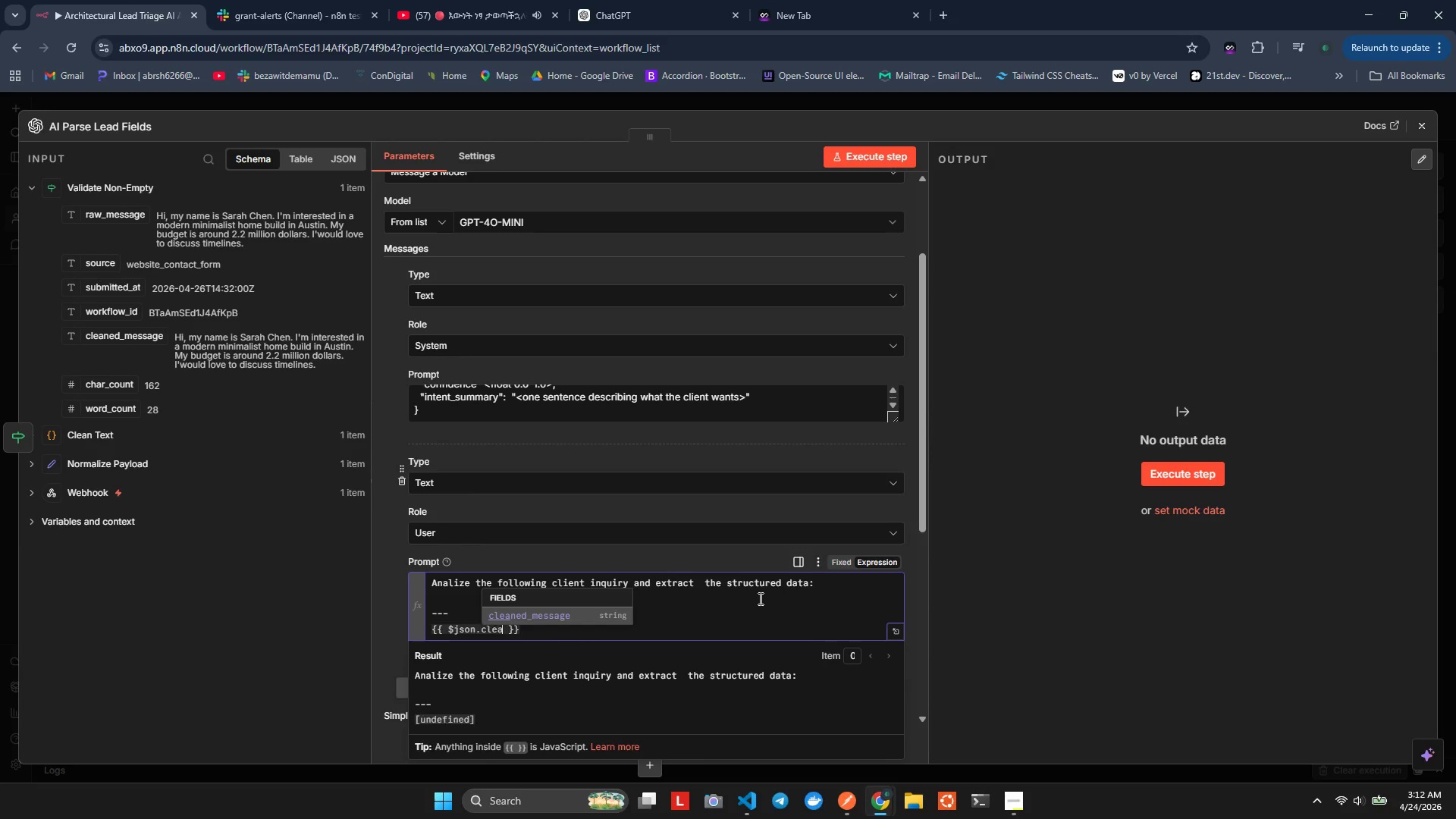 
key(Enter)
 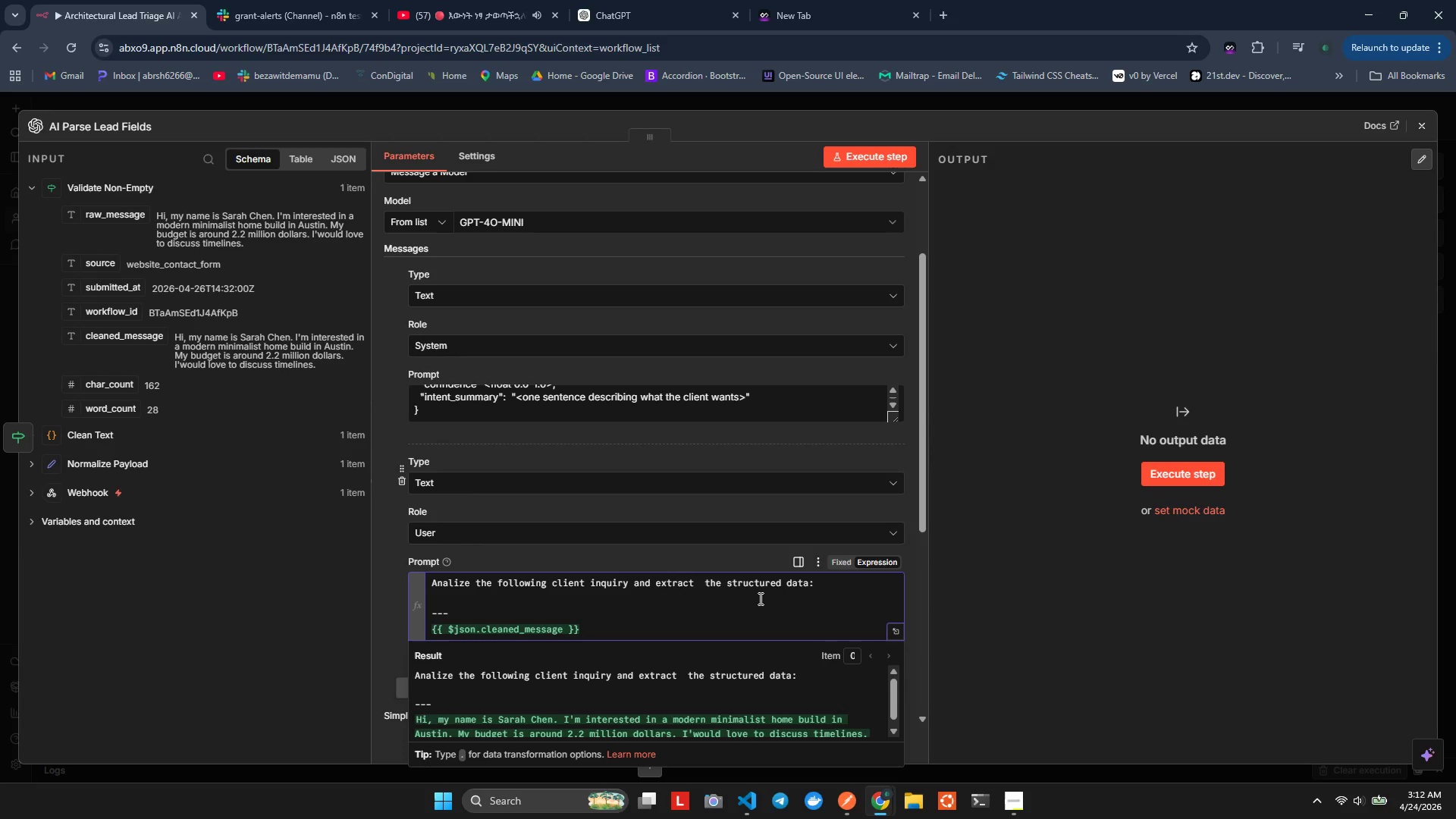 
key(ArrowRight)
 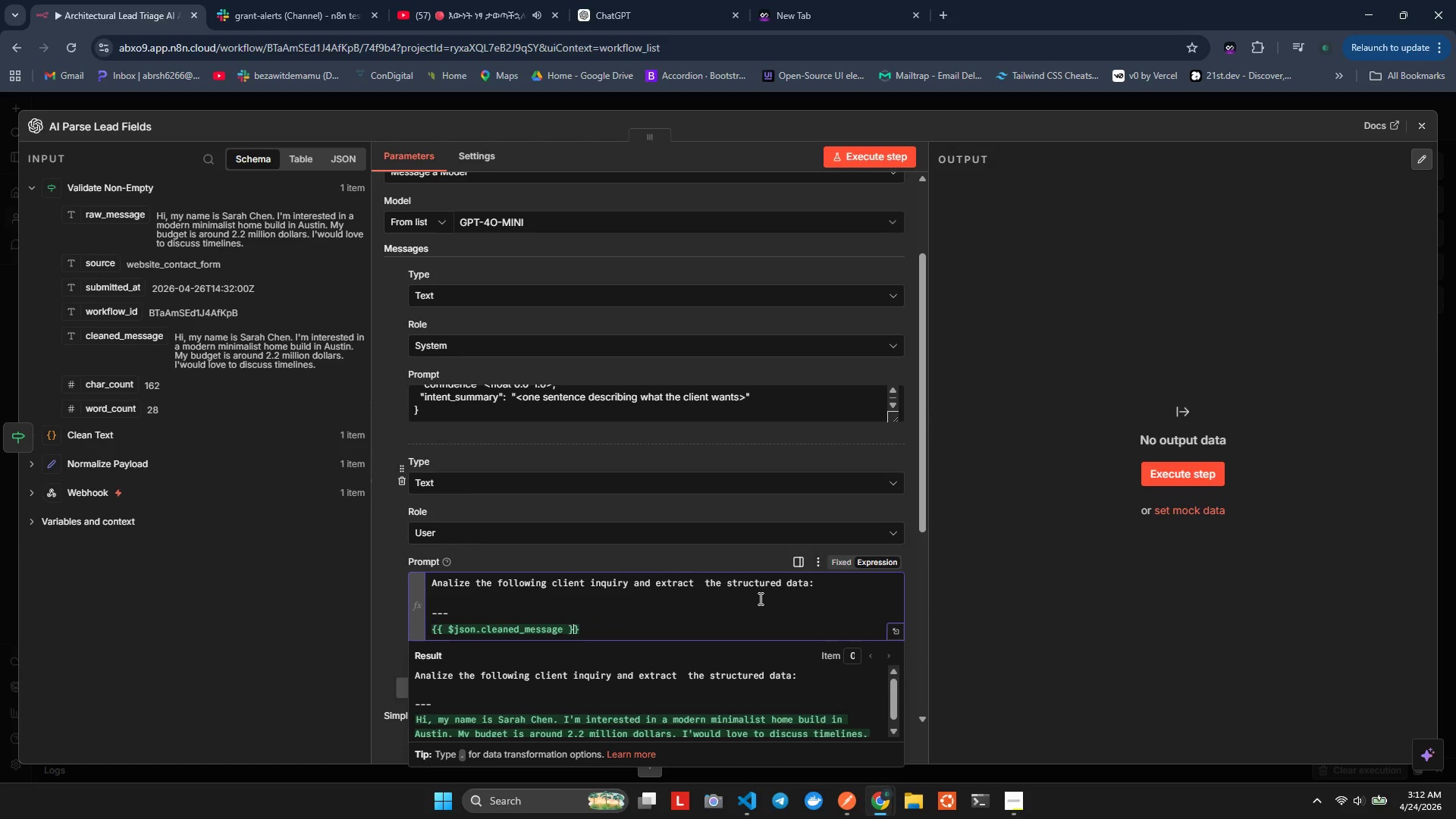 
key(ArrowRight)
 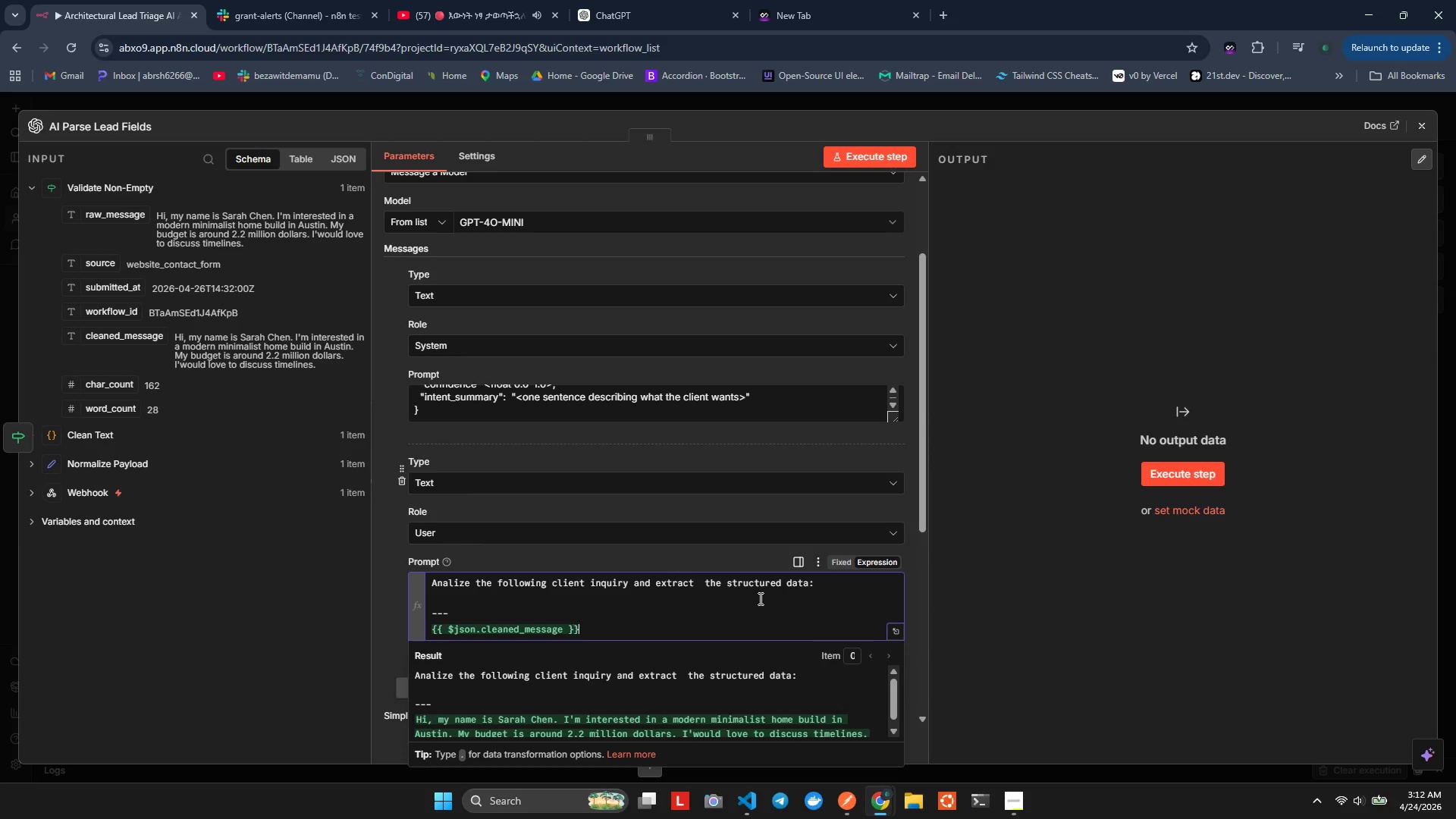 
key(ArrowRight)
 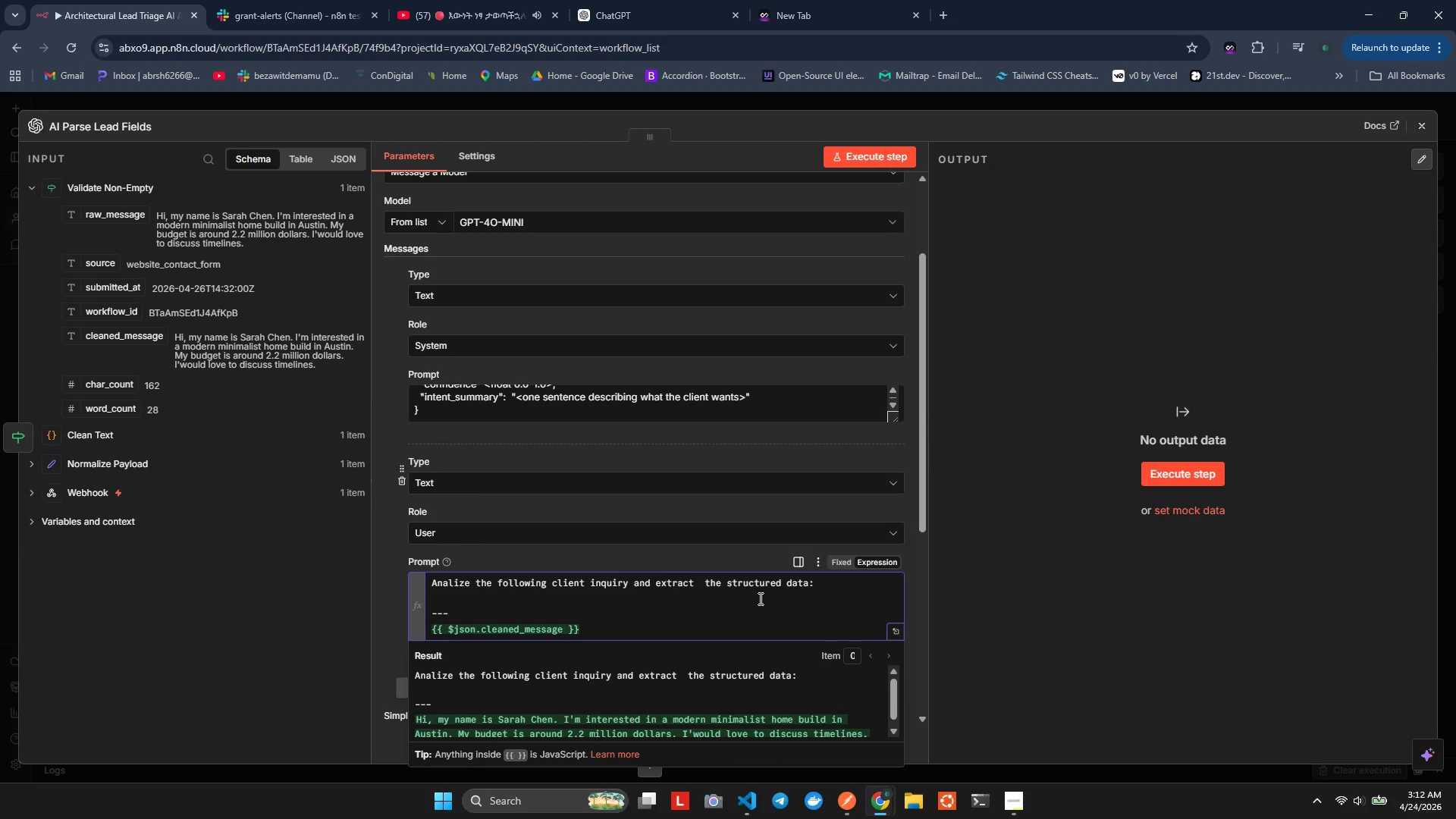 
key(Enter)
 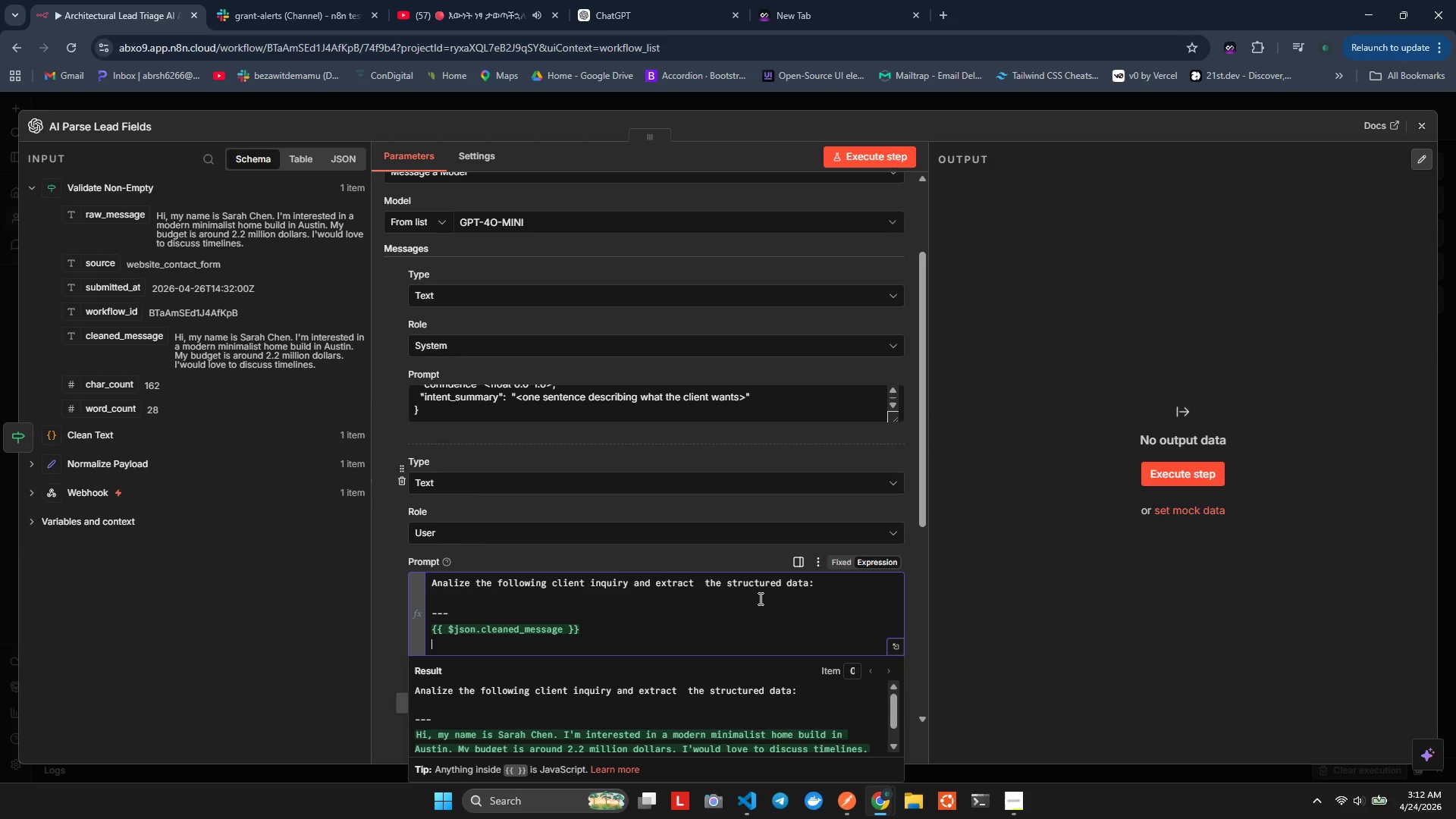 
key(Minus)
 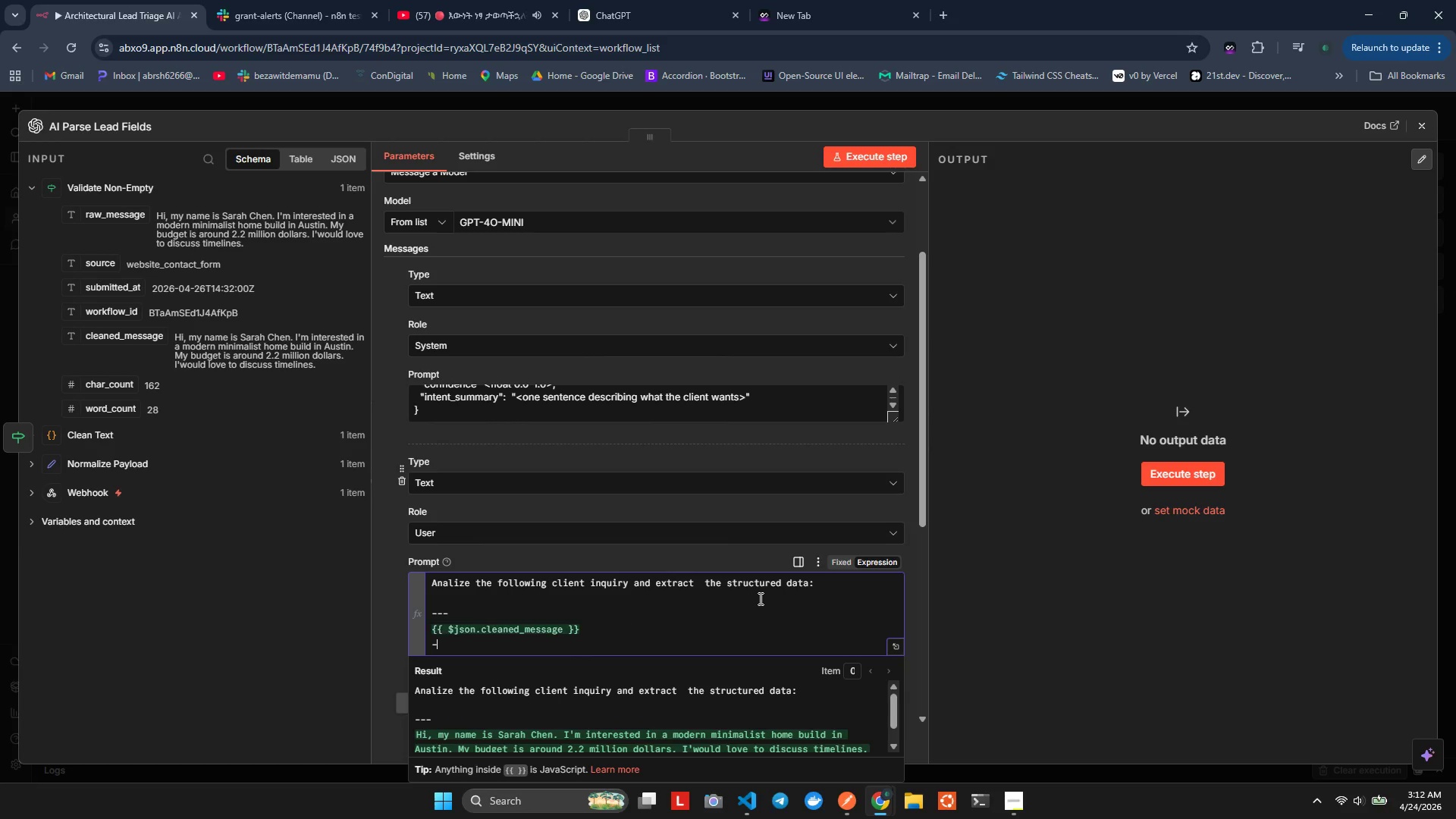 
key(Minus)
 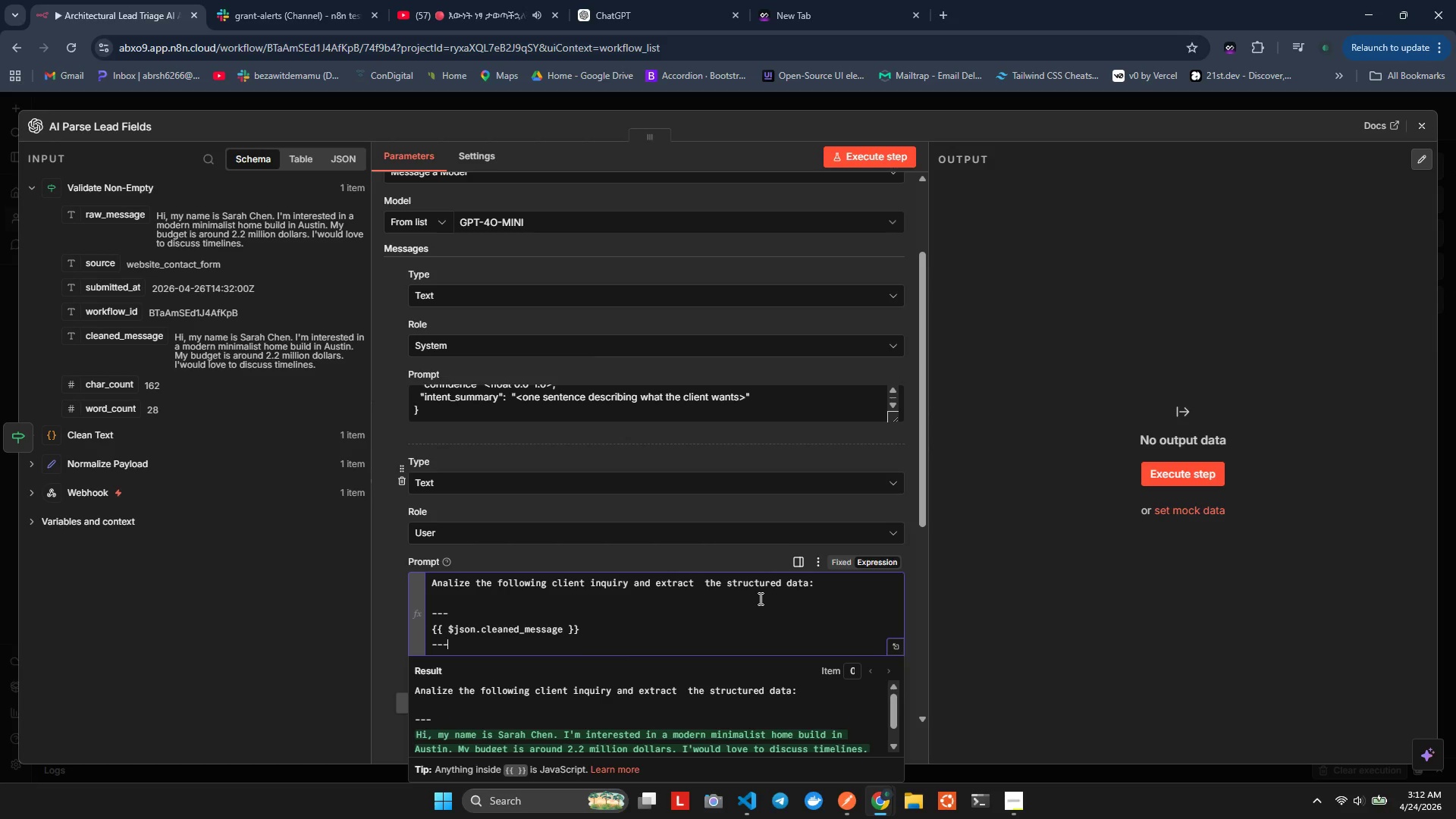 
key(Minus)
 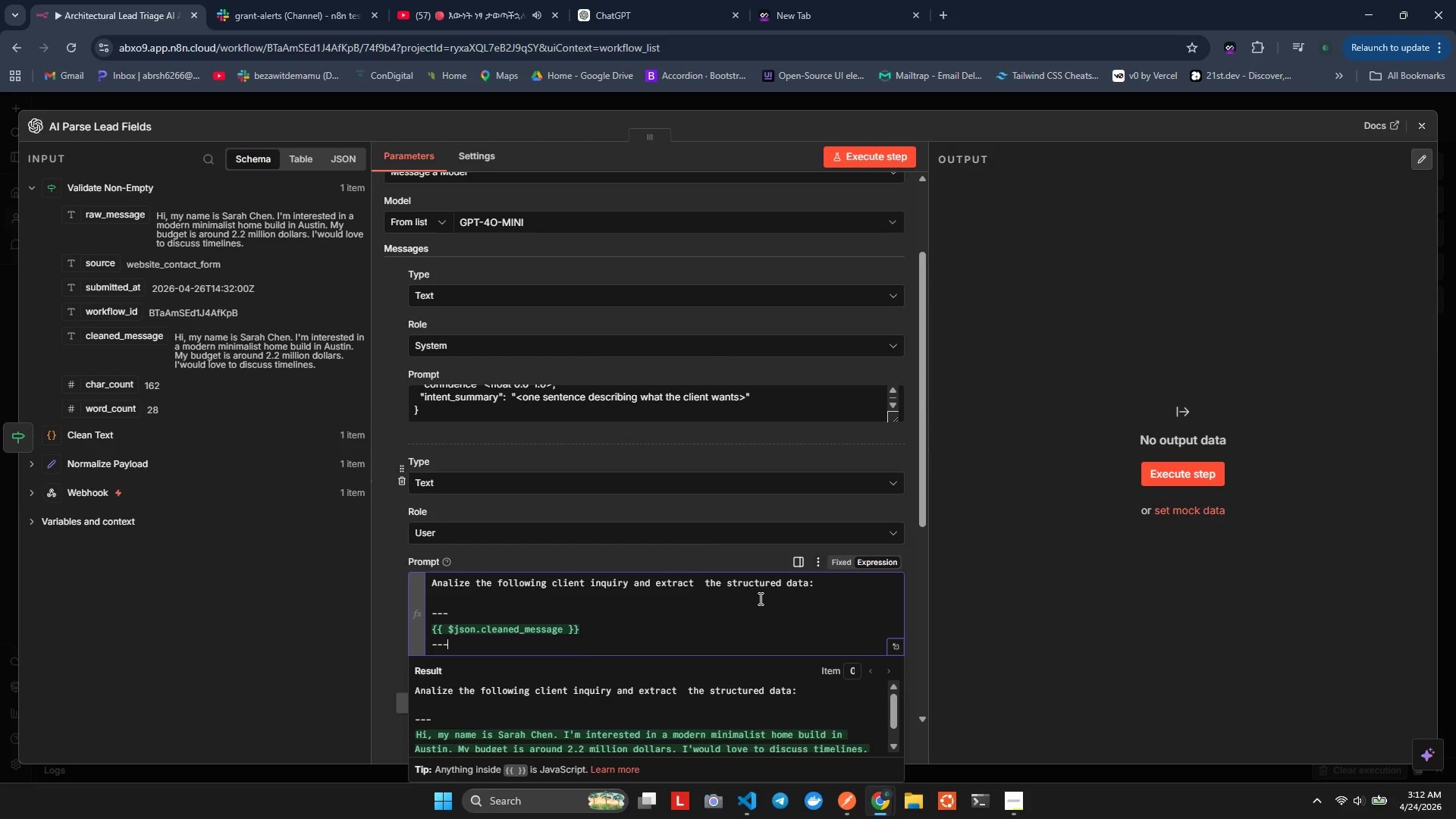 
key(Enter)
 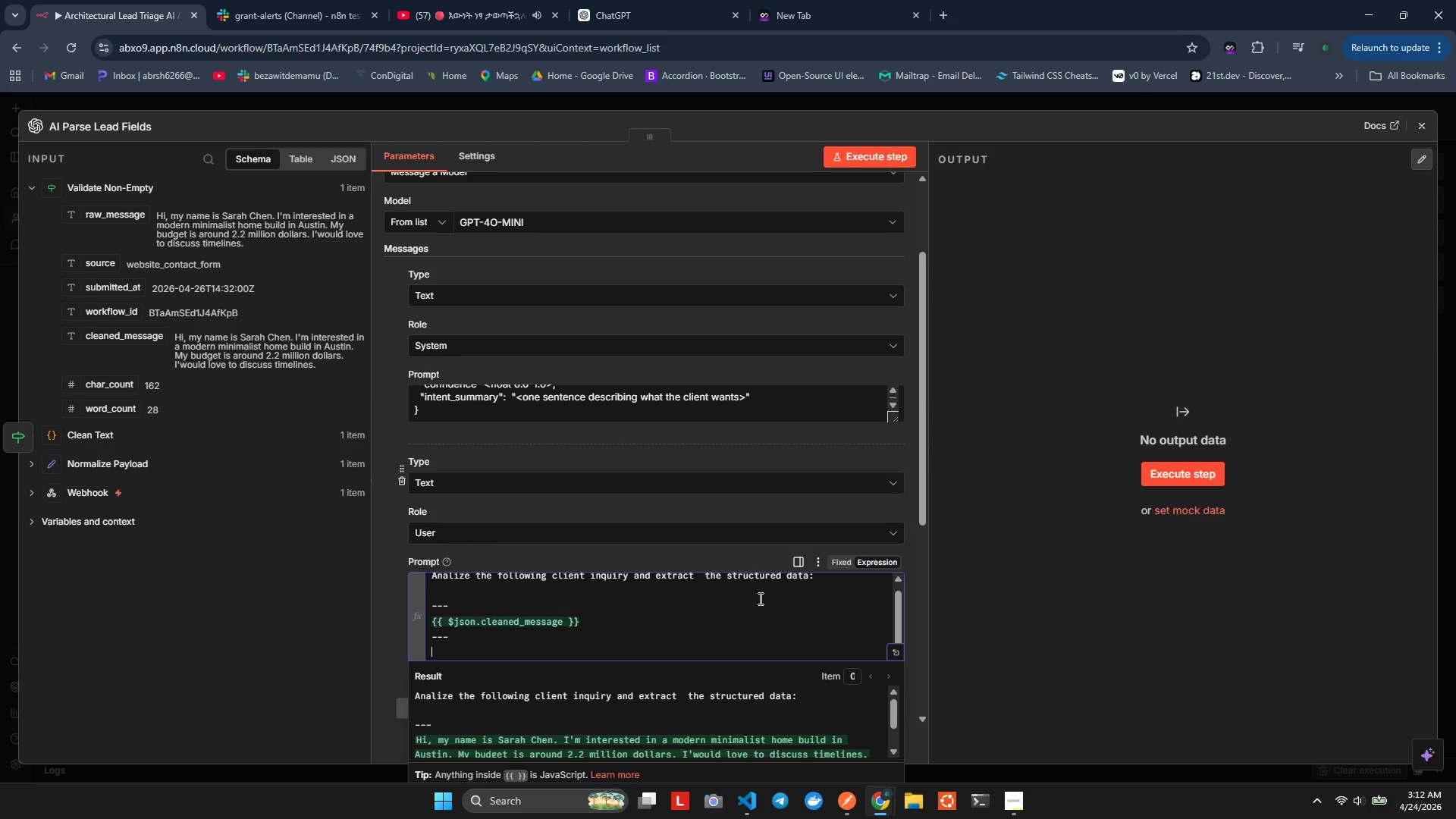 
key(Enter)
 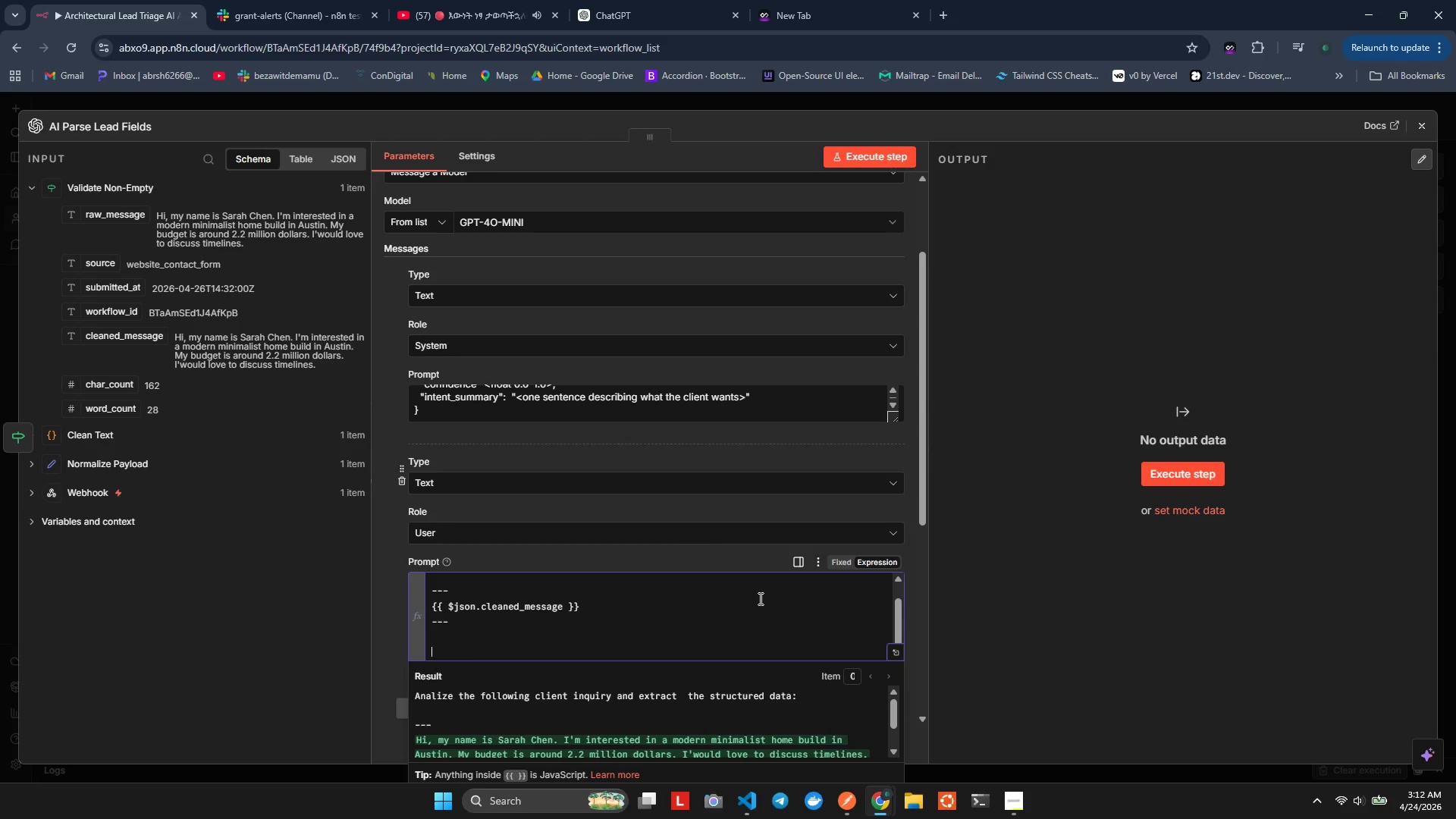 
type(Reminder: respond only wth ONLT=)
key(Backspace)
key(Backspace)
type(Y. )
key(Backspace)
key(Backspace)
key(Backspace)
key(Backspace)
key(Backspace)
key(Backspace)
type(JSON;=l)
key(Backspace)
key(Backspace)
key(Backspace)
type(. No markdwn code blocks/)
key(Backspace)
type(.)
 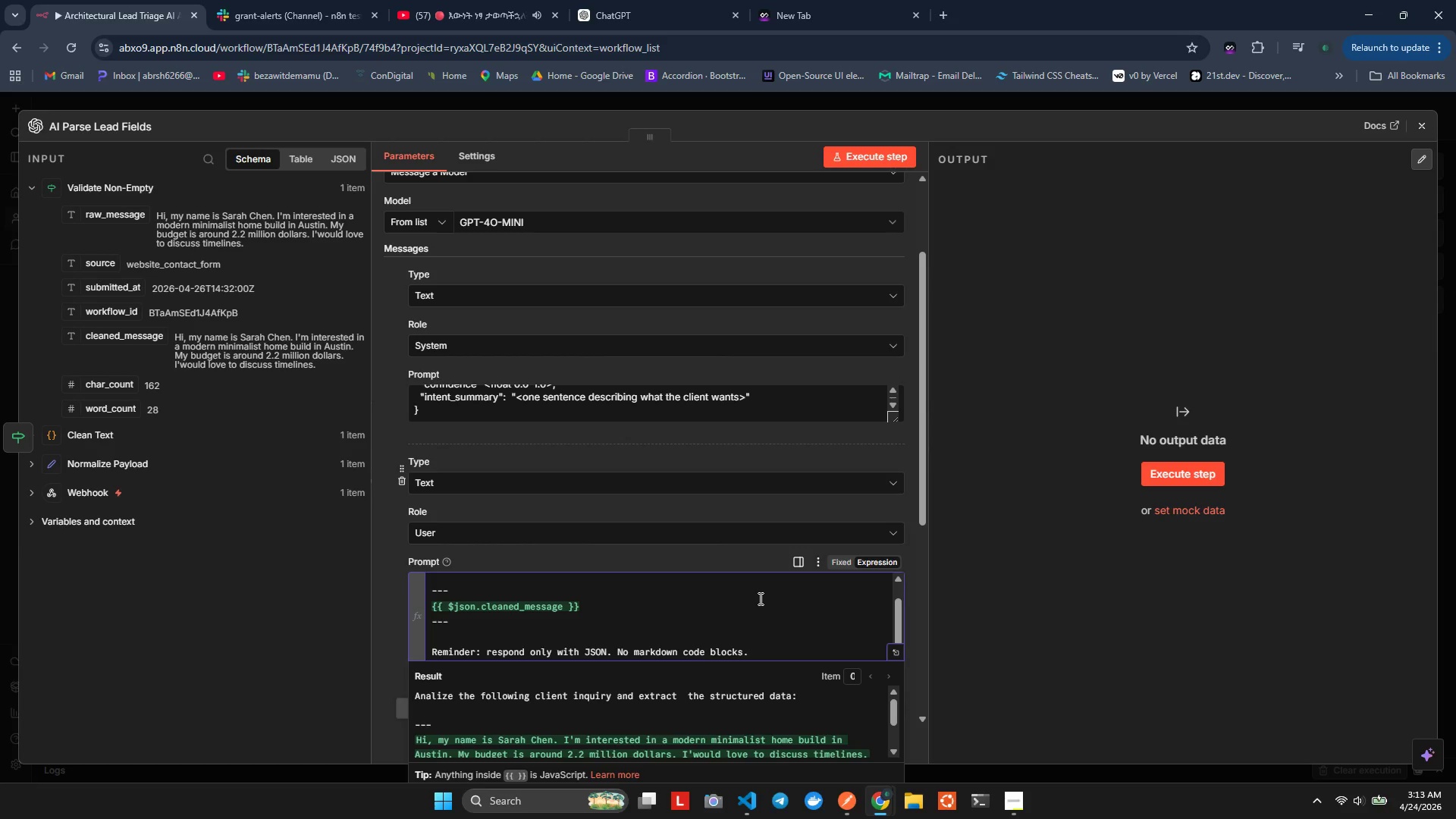 
wait(7.03)
 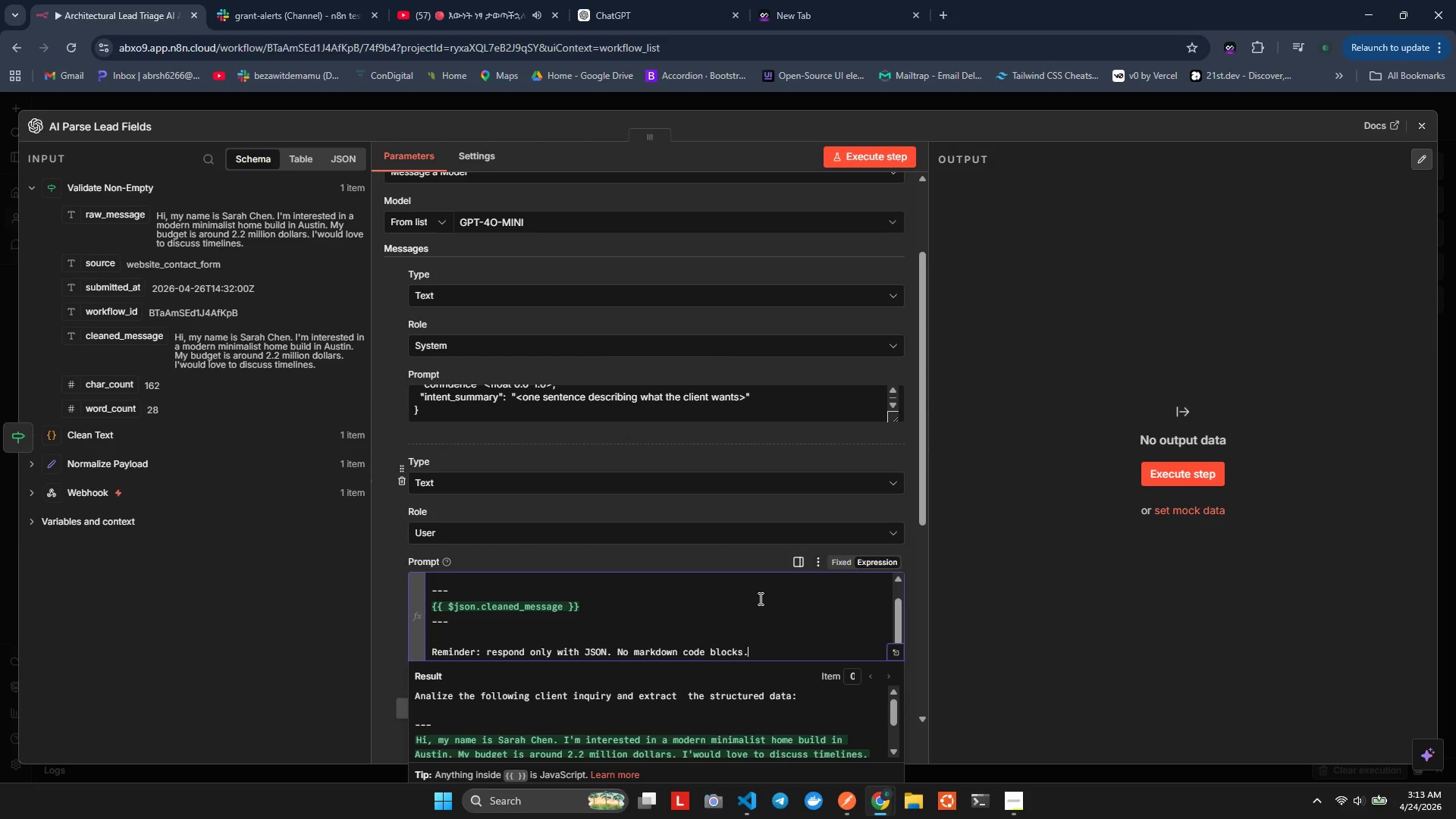 
key(Alt+Tab)
 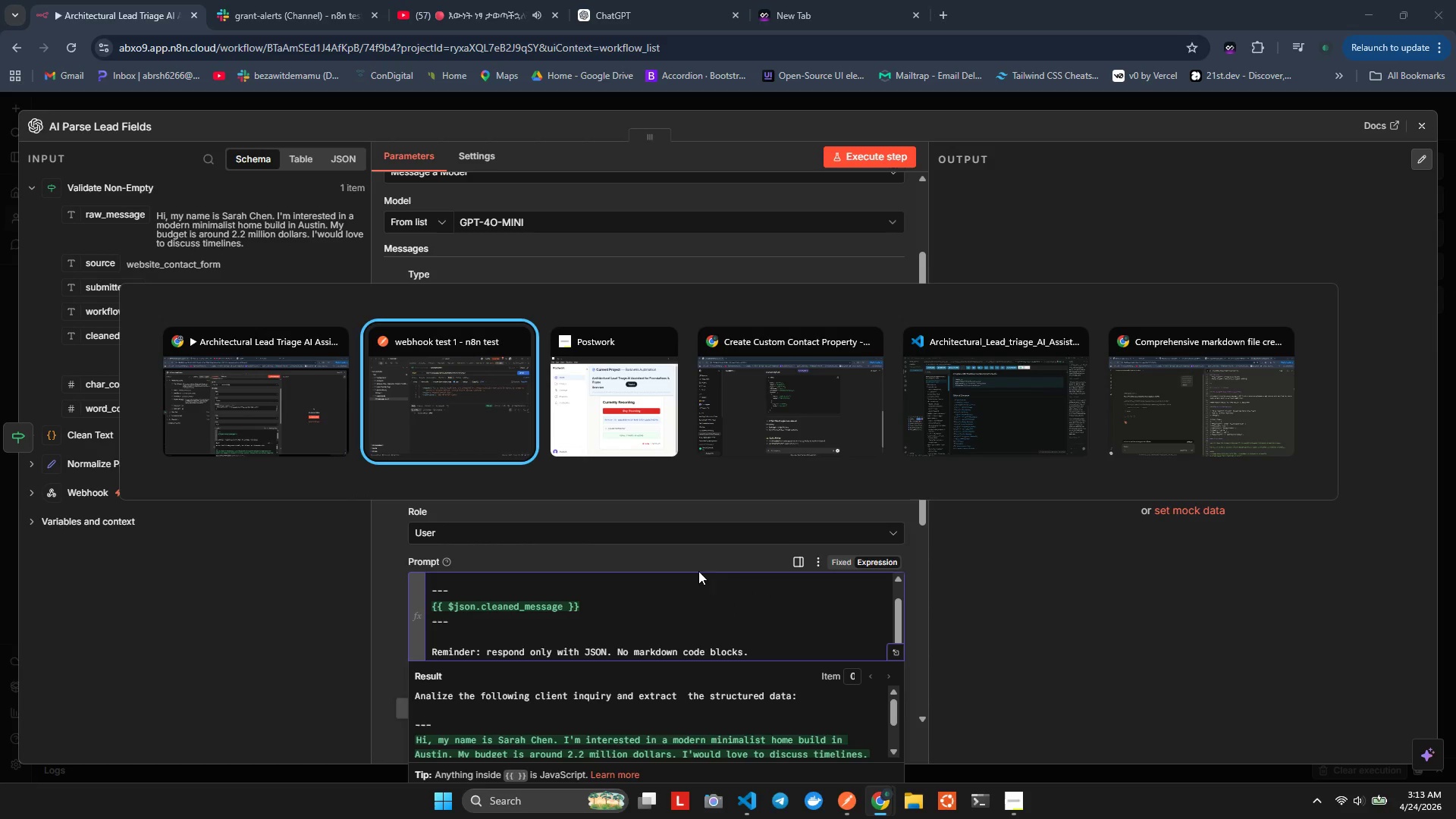 
key(Alt+Tab)
 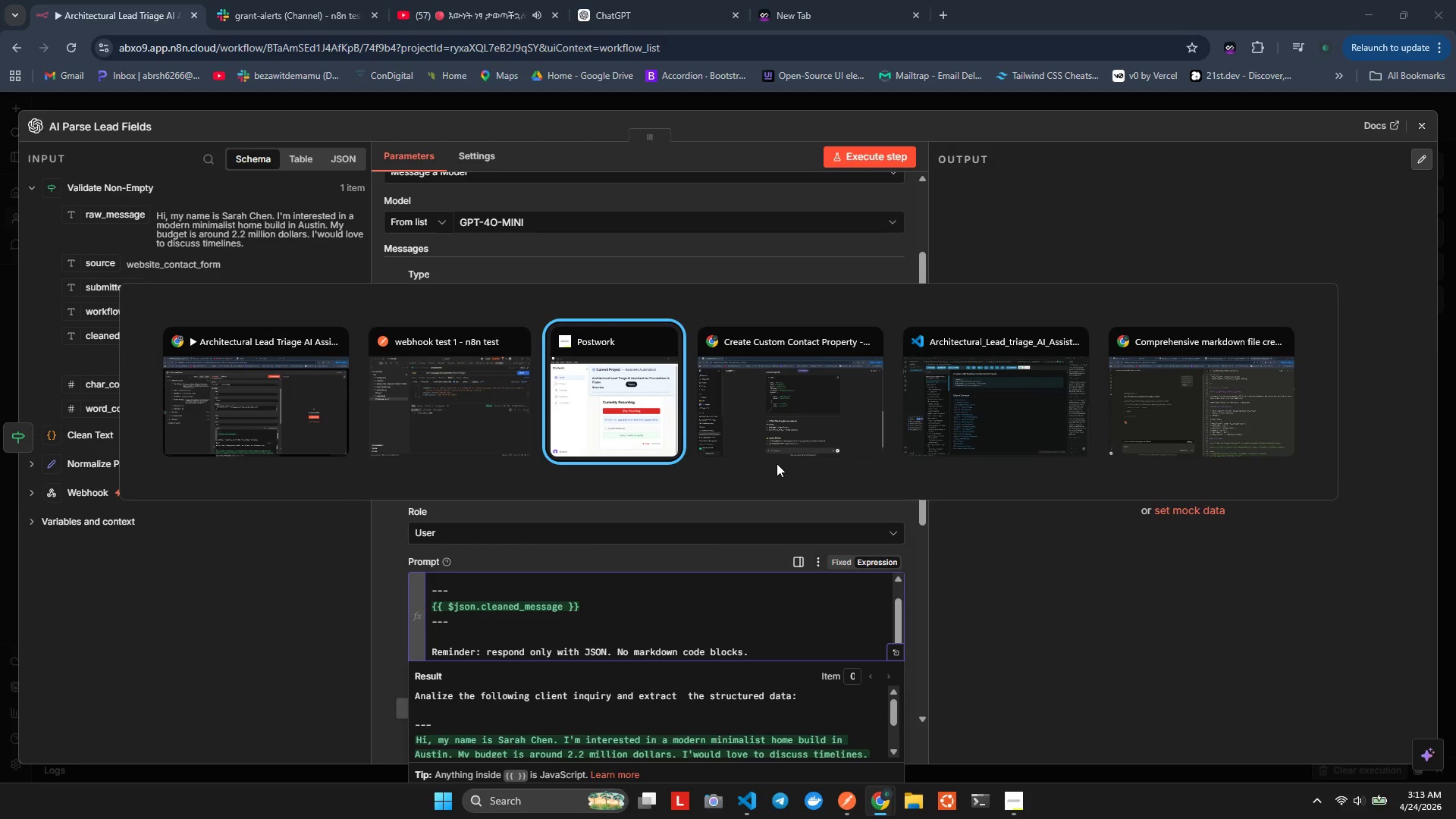 
key(Alt+Tab)
 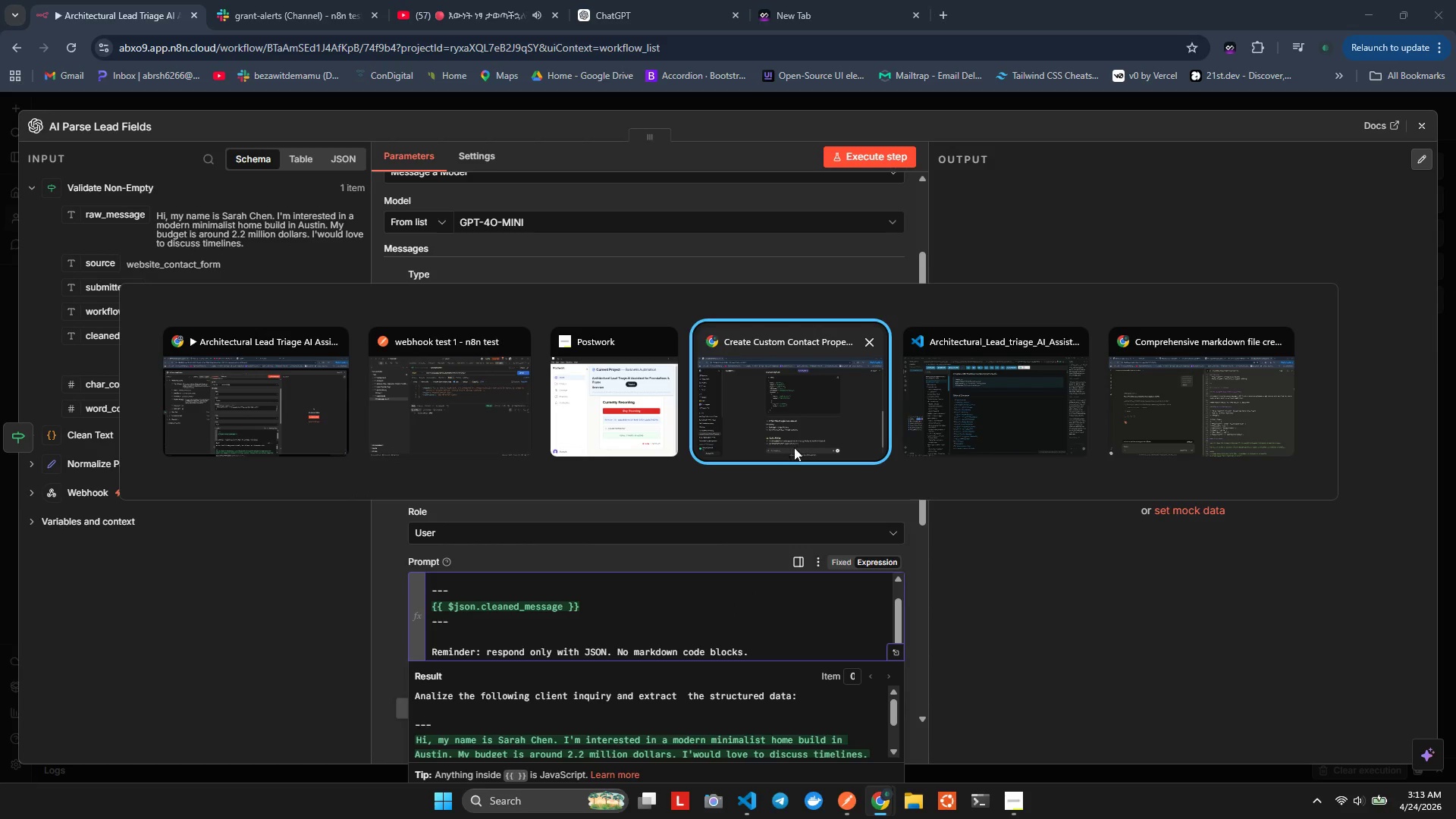 
key(Alt+Tab)
 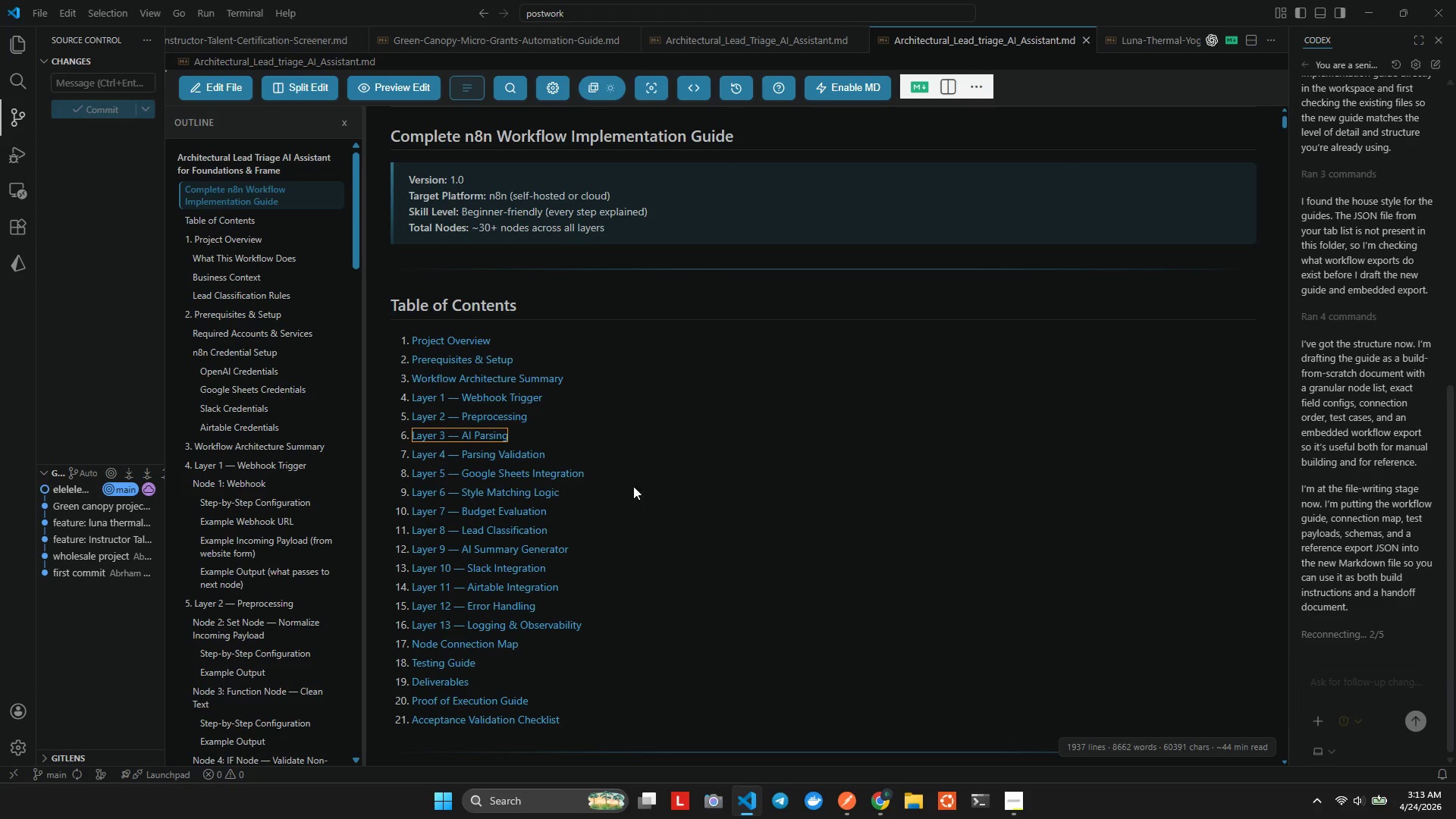 
scroll: coordinate [667, 378], scroll_direction: down, amount: 46.0
 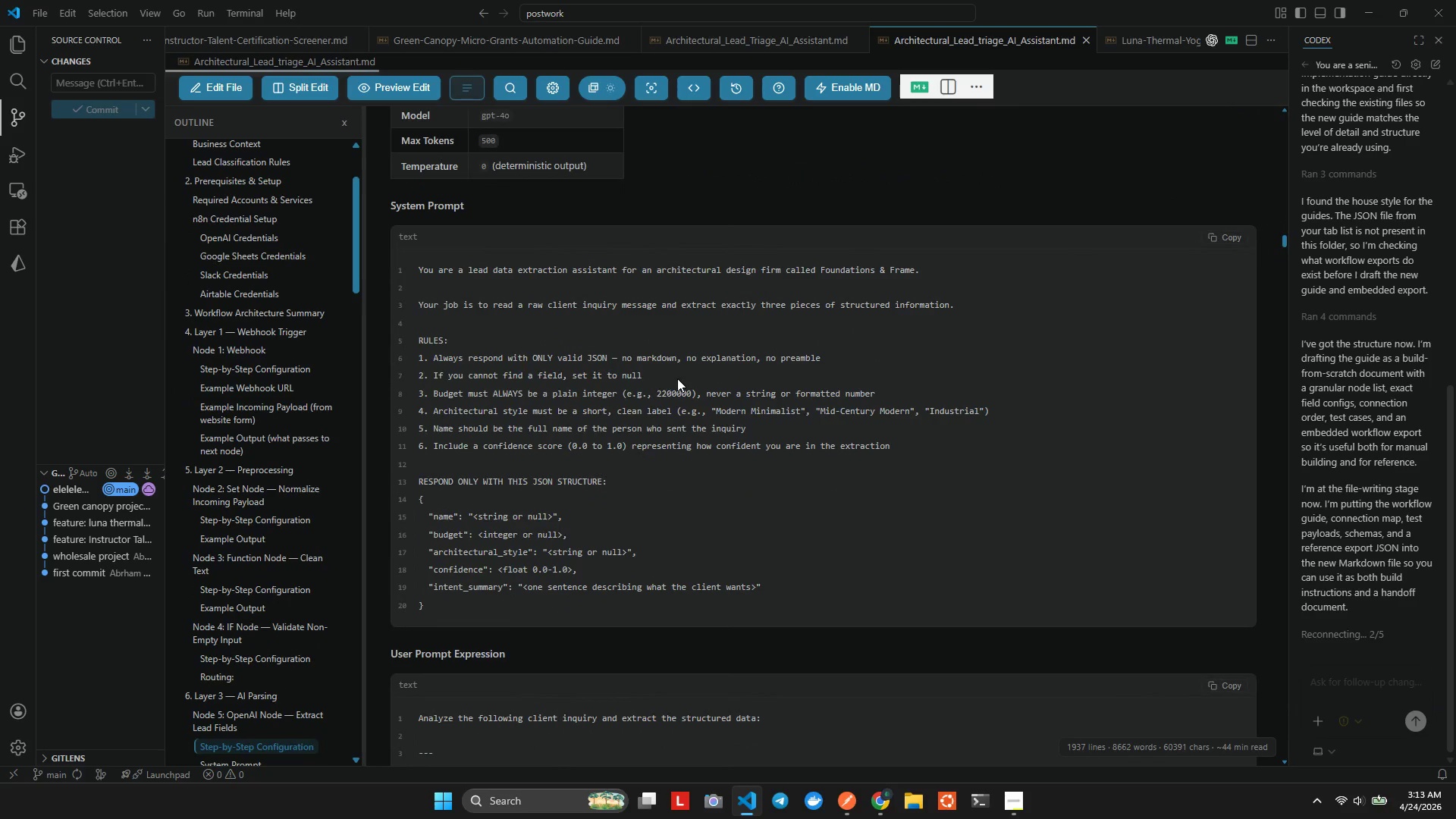 
double_click([1207, 237])
 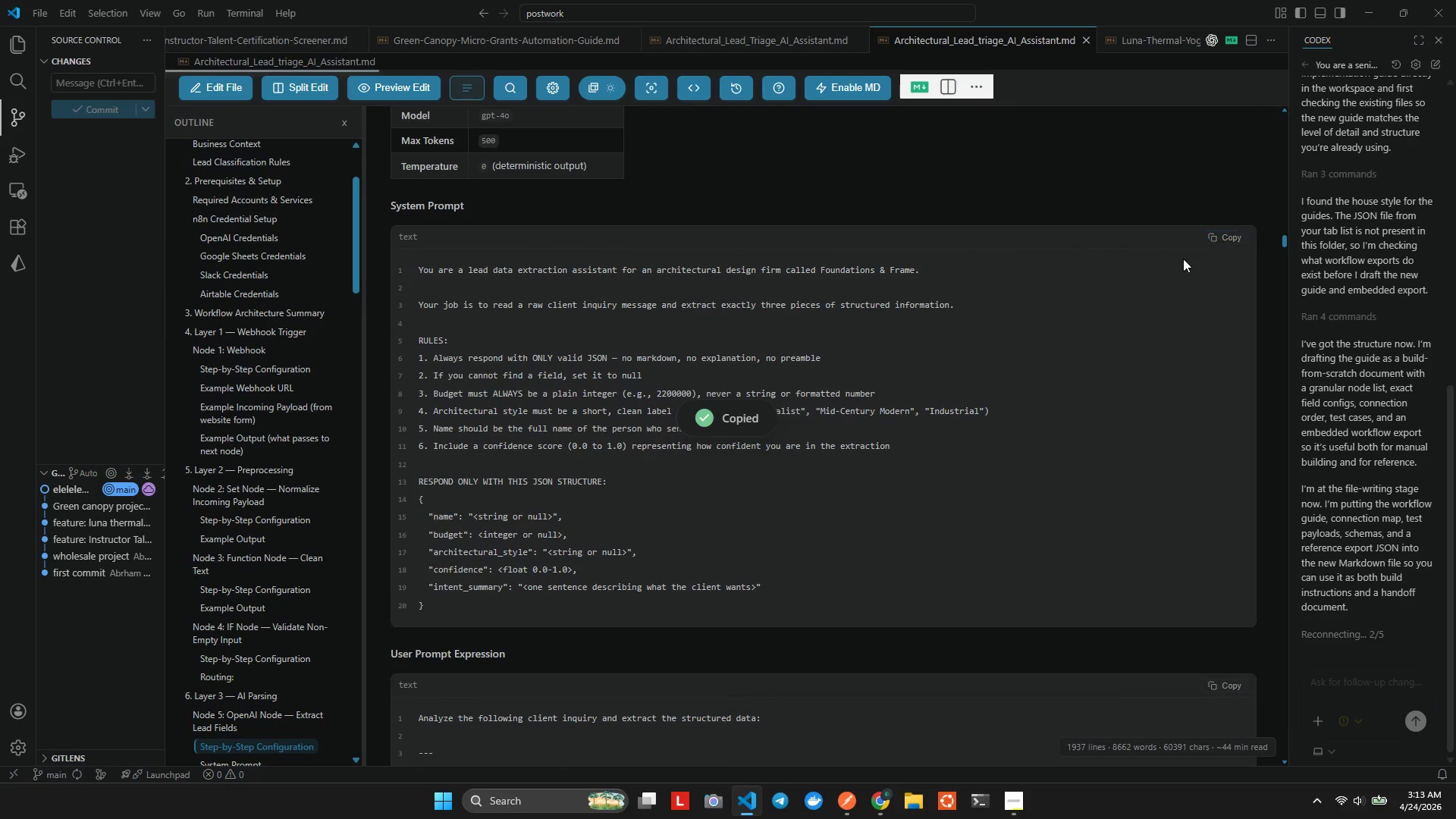 
key(Alt+Tab)
 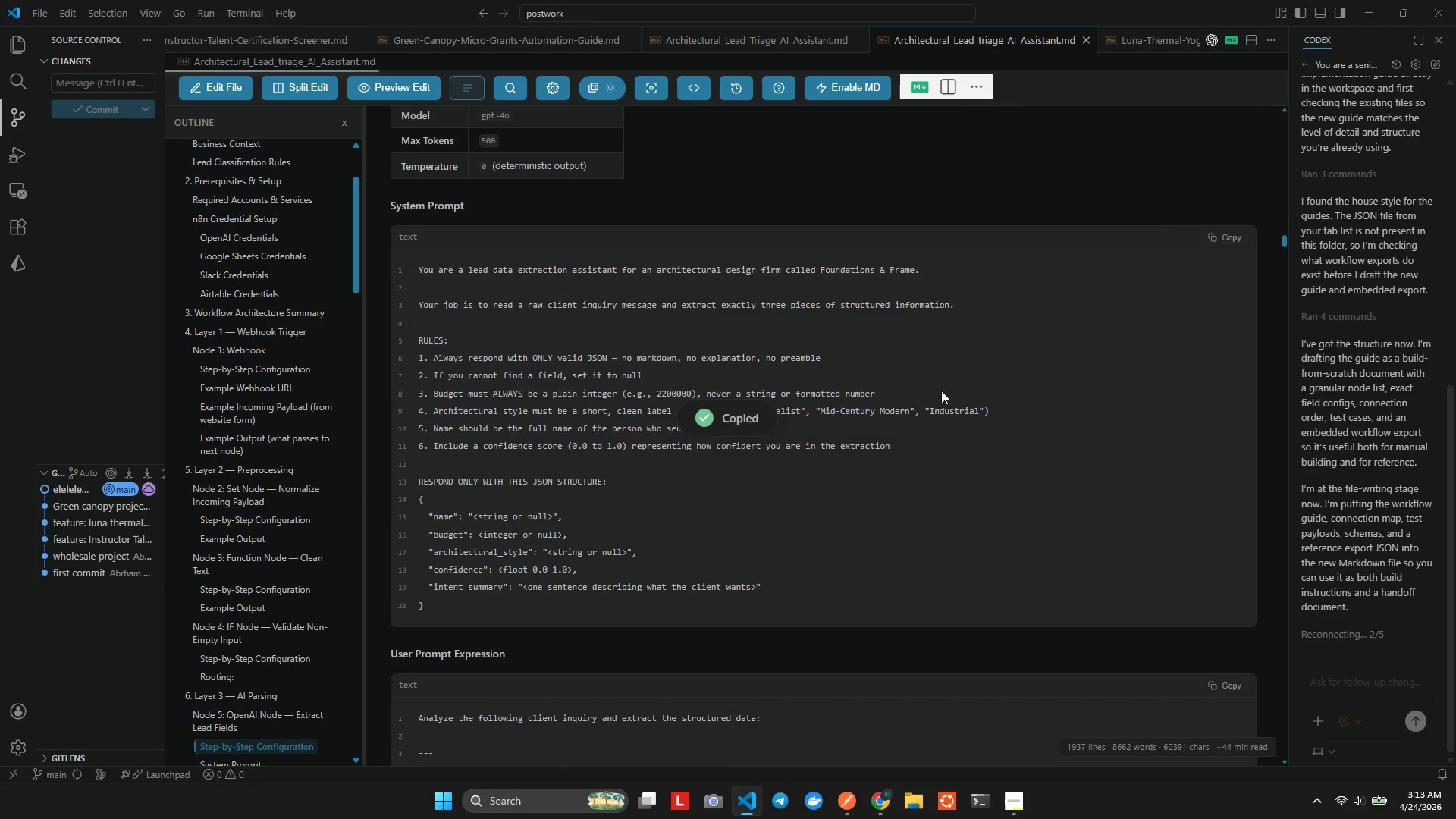 
scroll: coordinate [497, 436], scroll_direction: up, amount: 1.0
 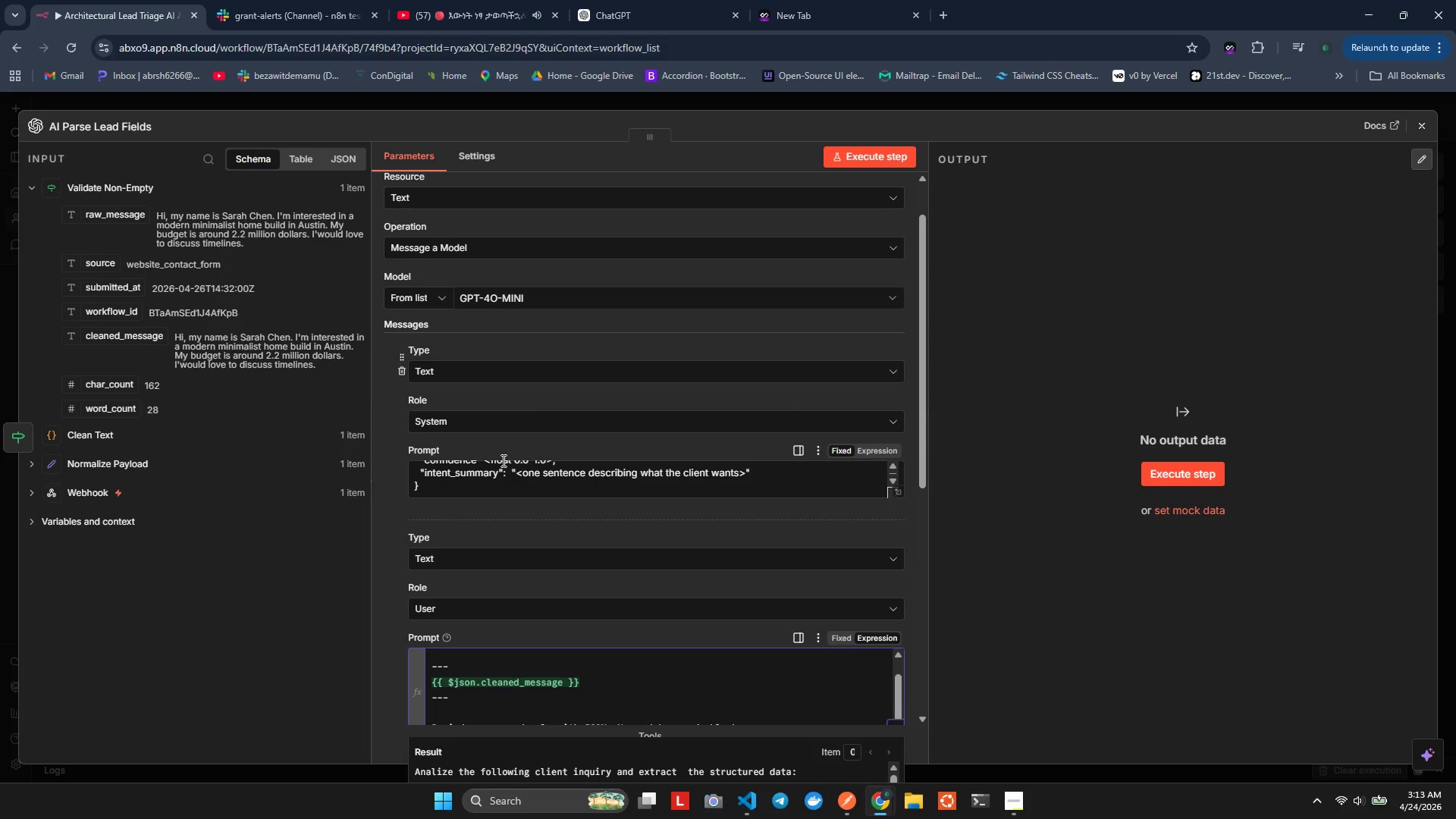 
left_click([502, 468])
 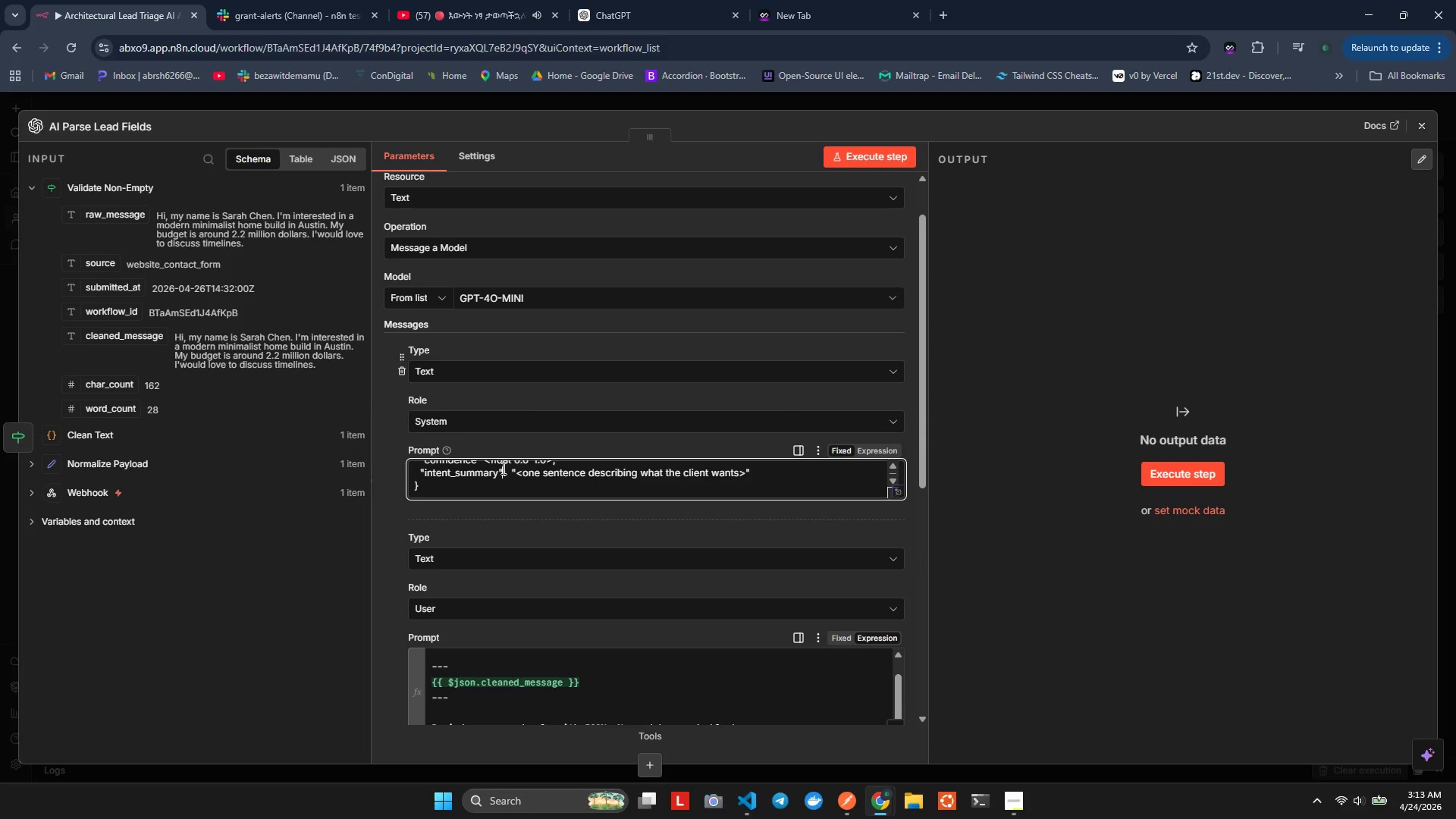 
key(Control+A)
 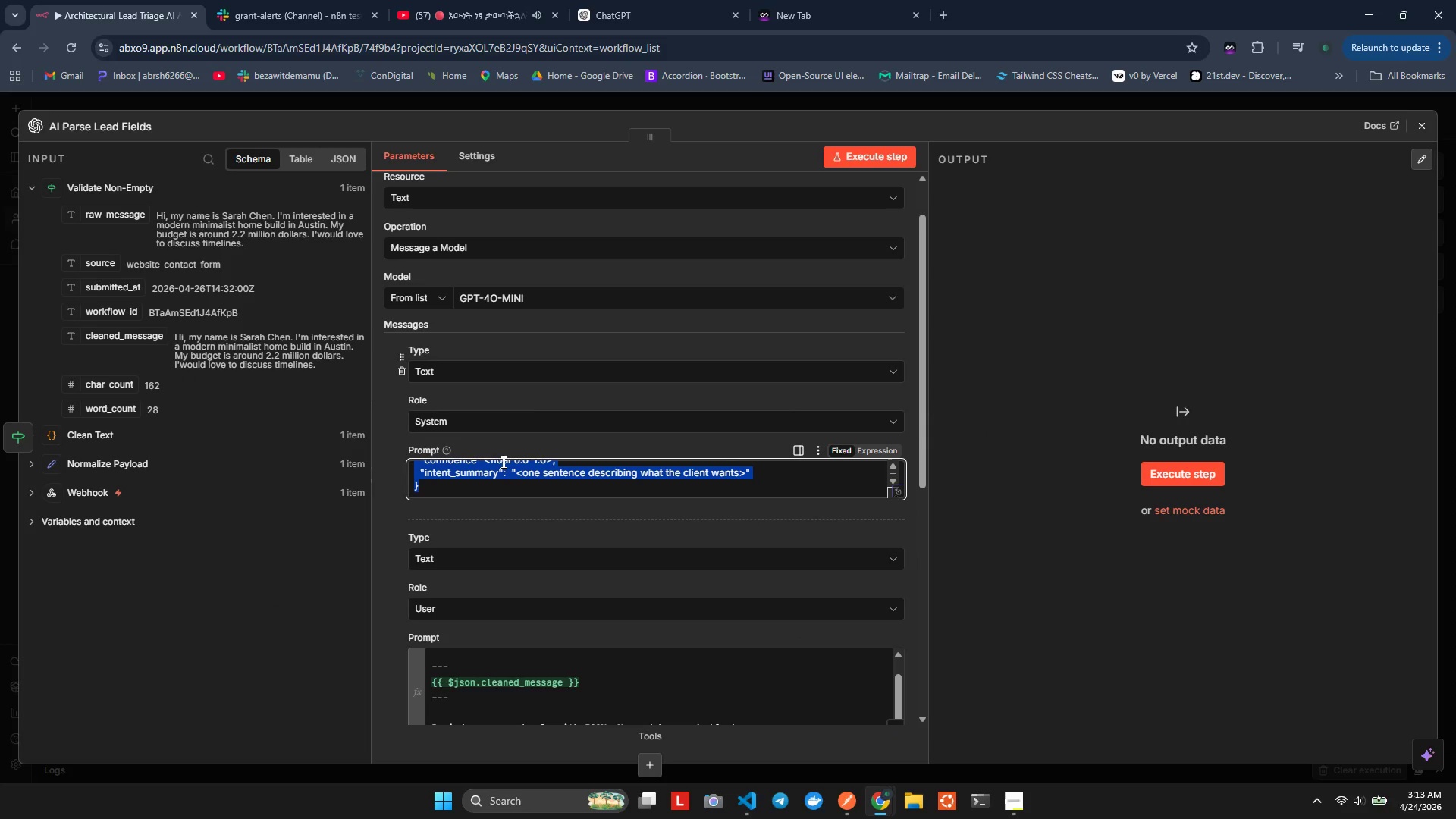 
key(Control+V)
 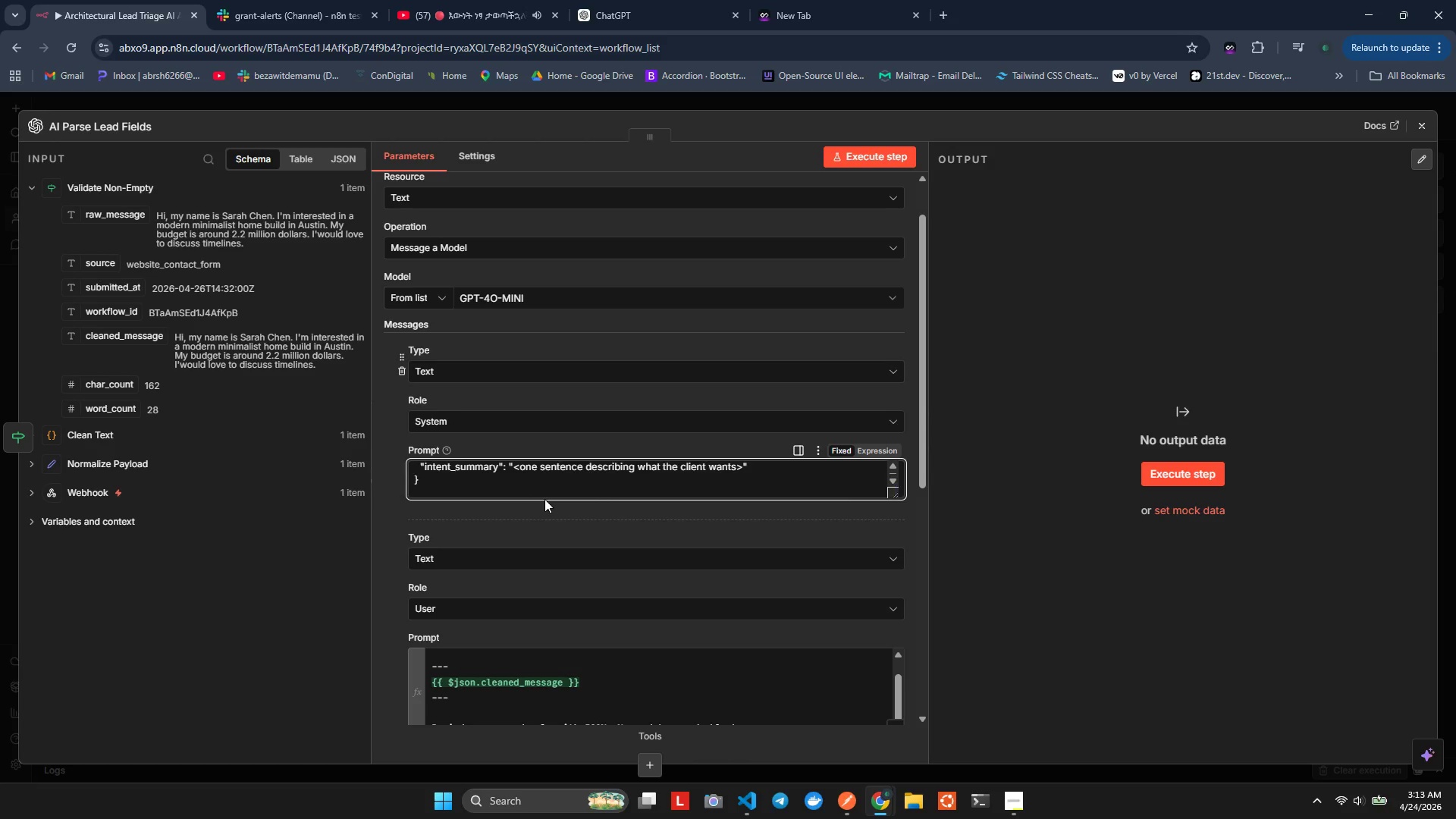 
scroll: coordinate [544, 499], scroll_direction: up, amount: 1.0
 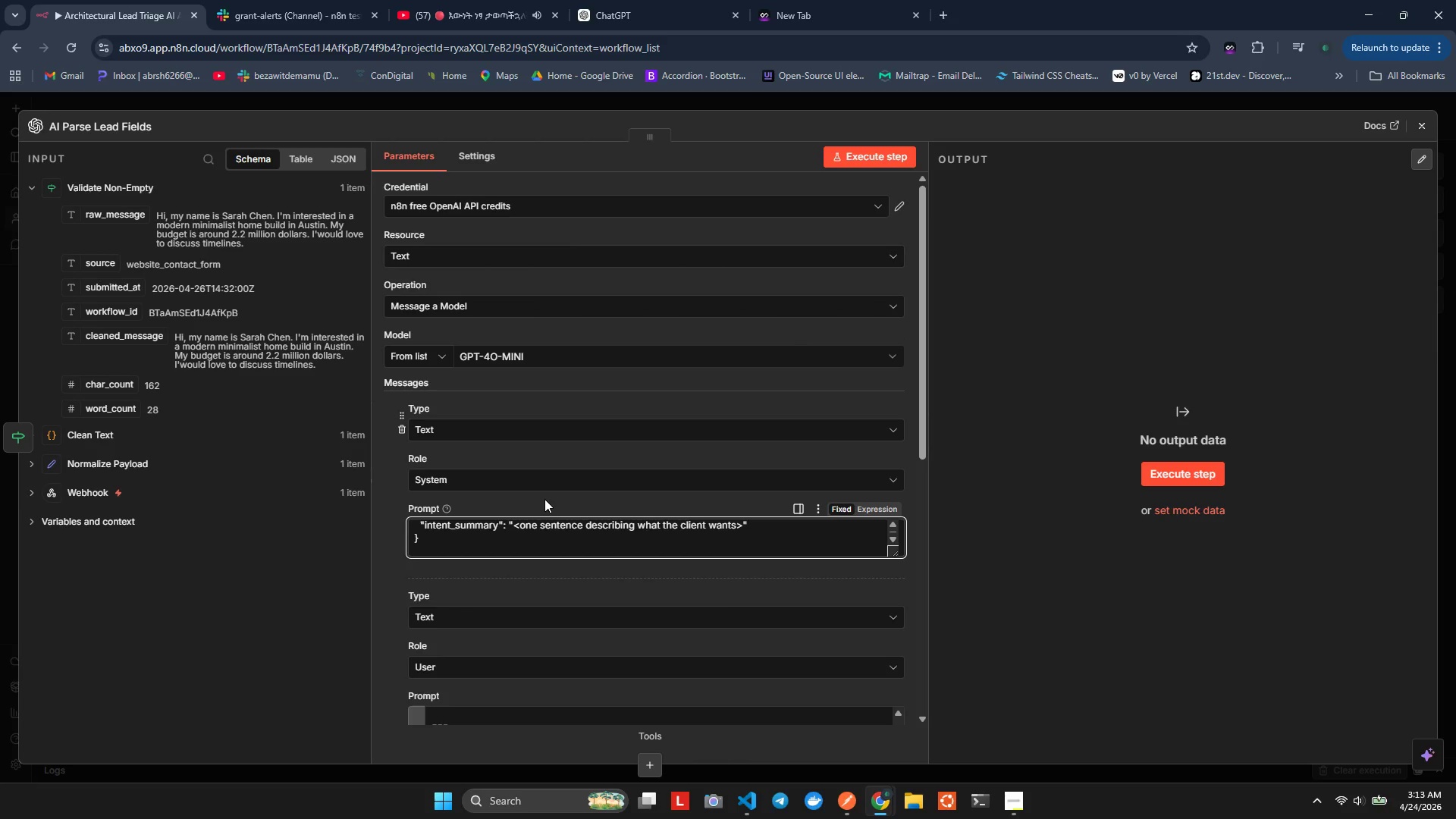 
key(Control+Backspace)
 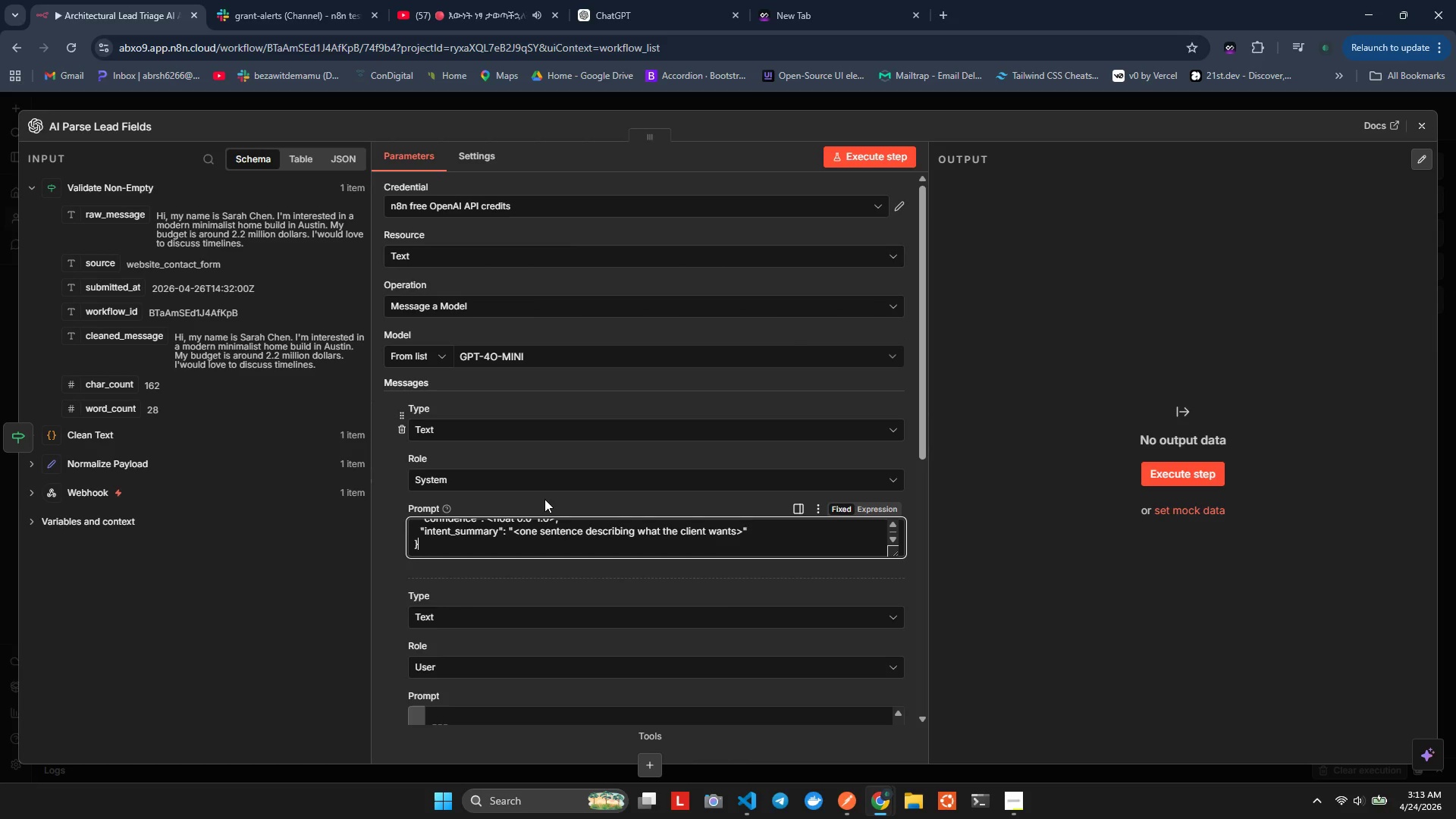 
hold_key(key=ControlLeft, duration=0.41)
 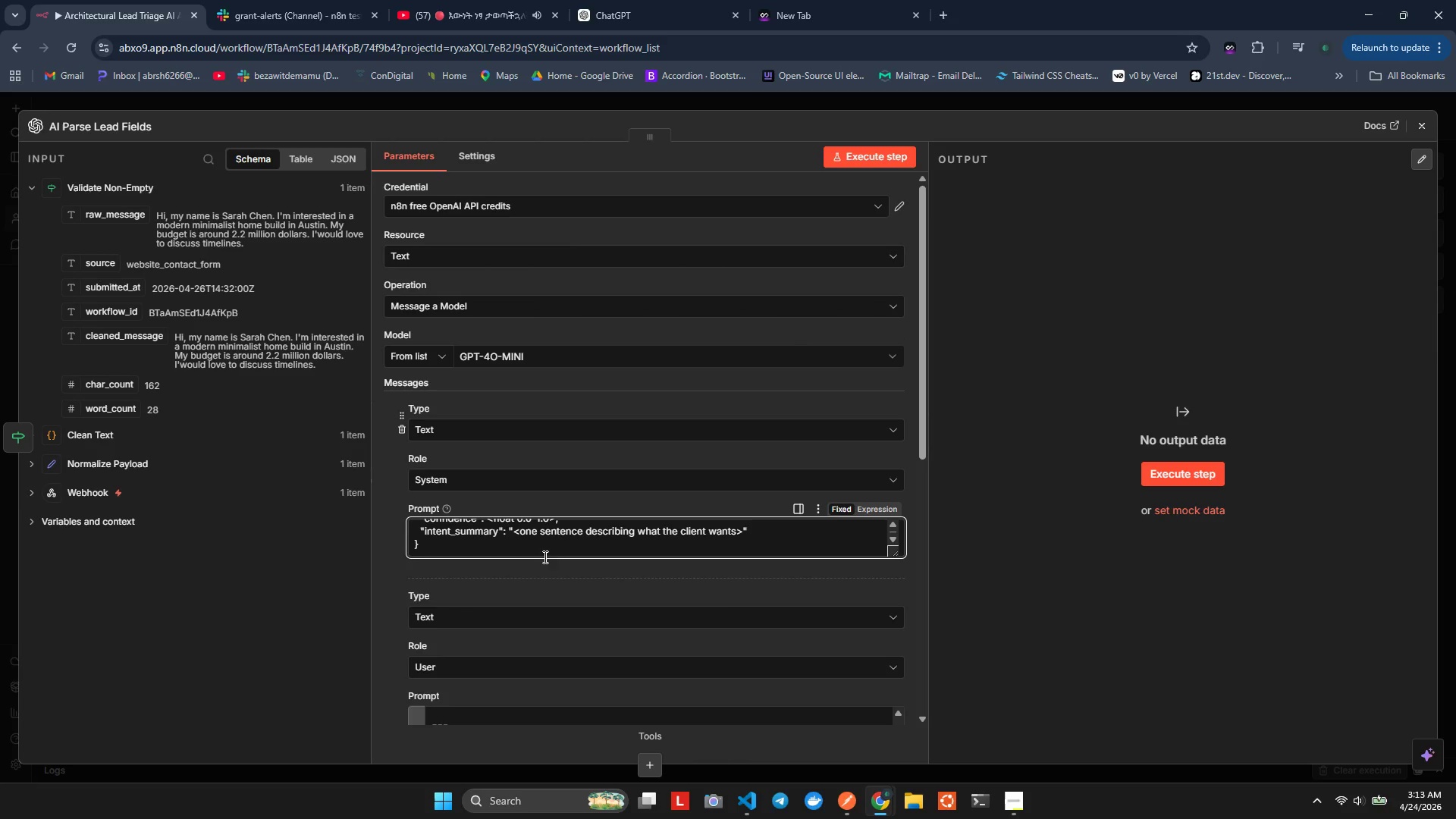 
key(Alt+AltLeft)
 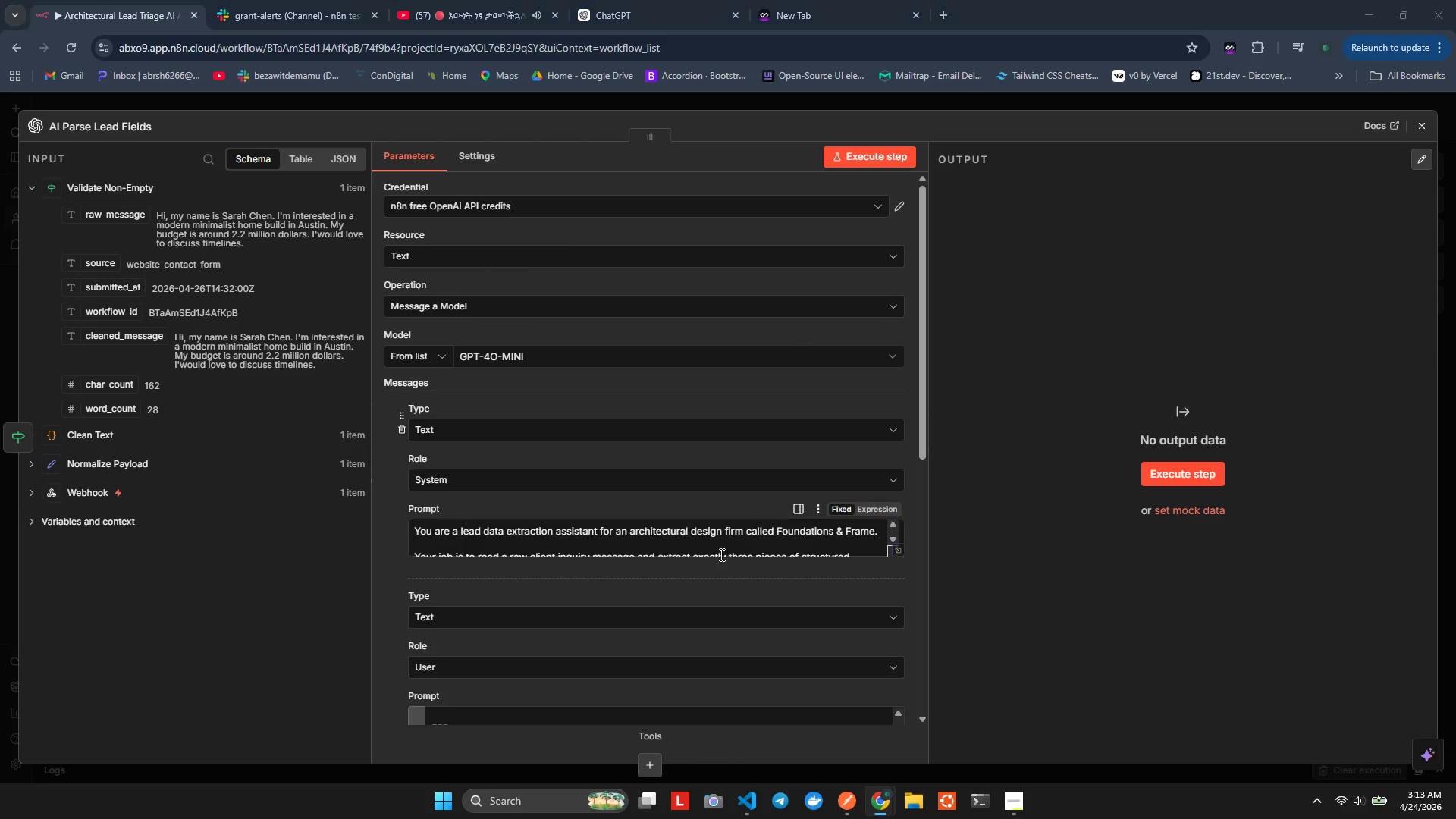 
key(Alt+Tab)
 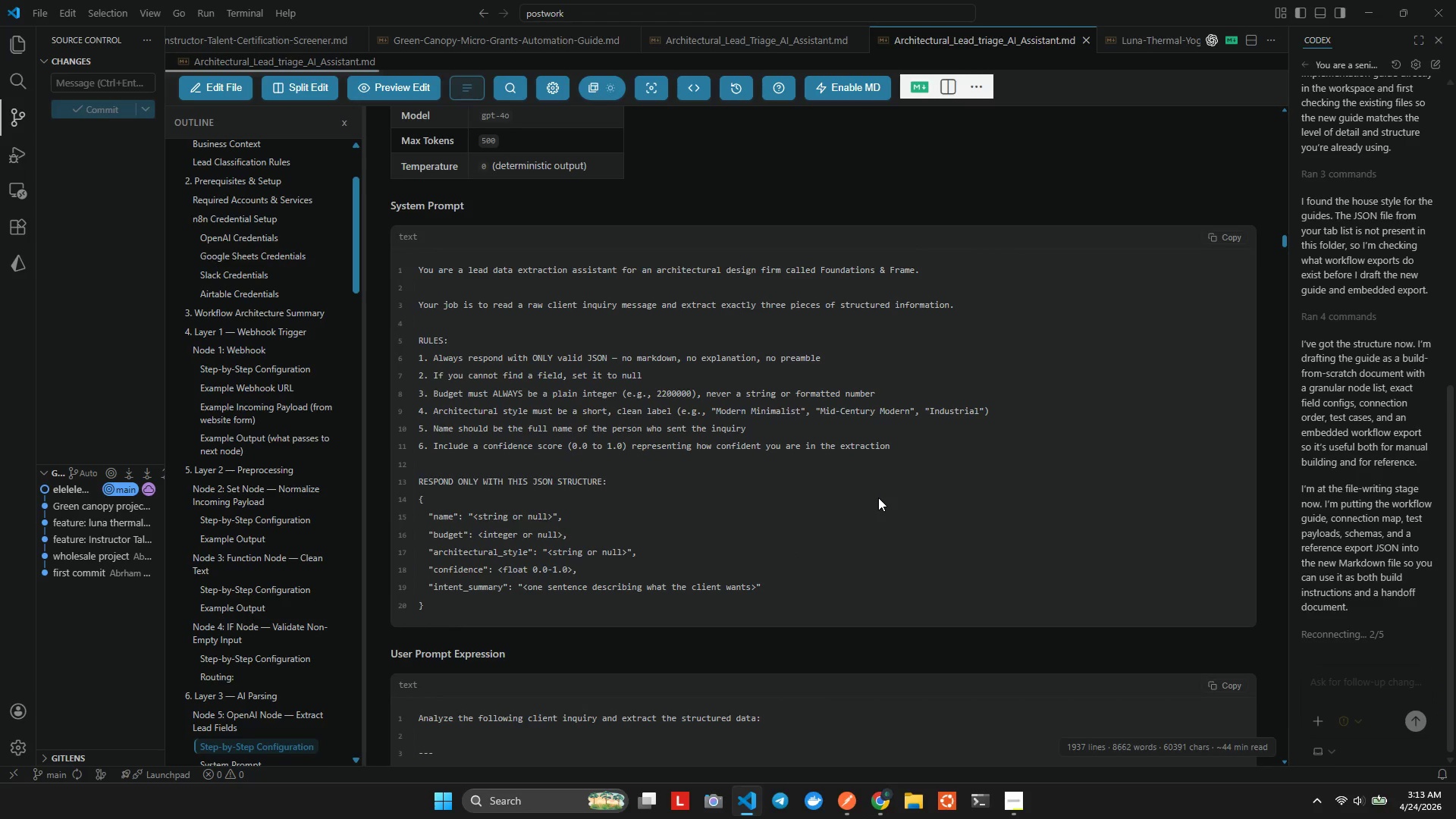 
scroll: coordinate [548, 540], scroll_direction: up, amount: 11.0
 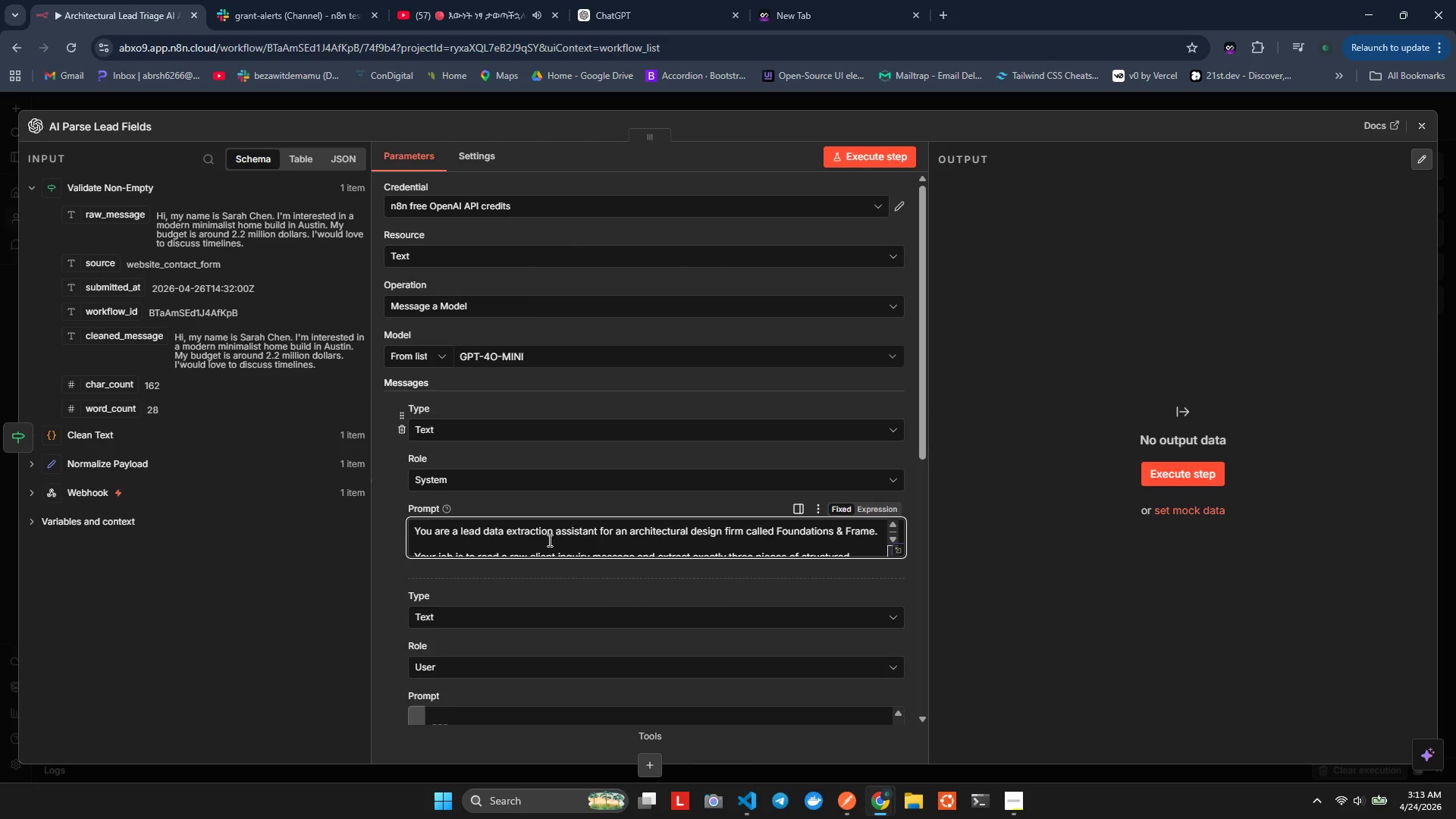 
scroll: coordinate [878, 497], scroll_direction: down, amount: 3.0
 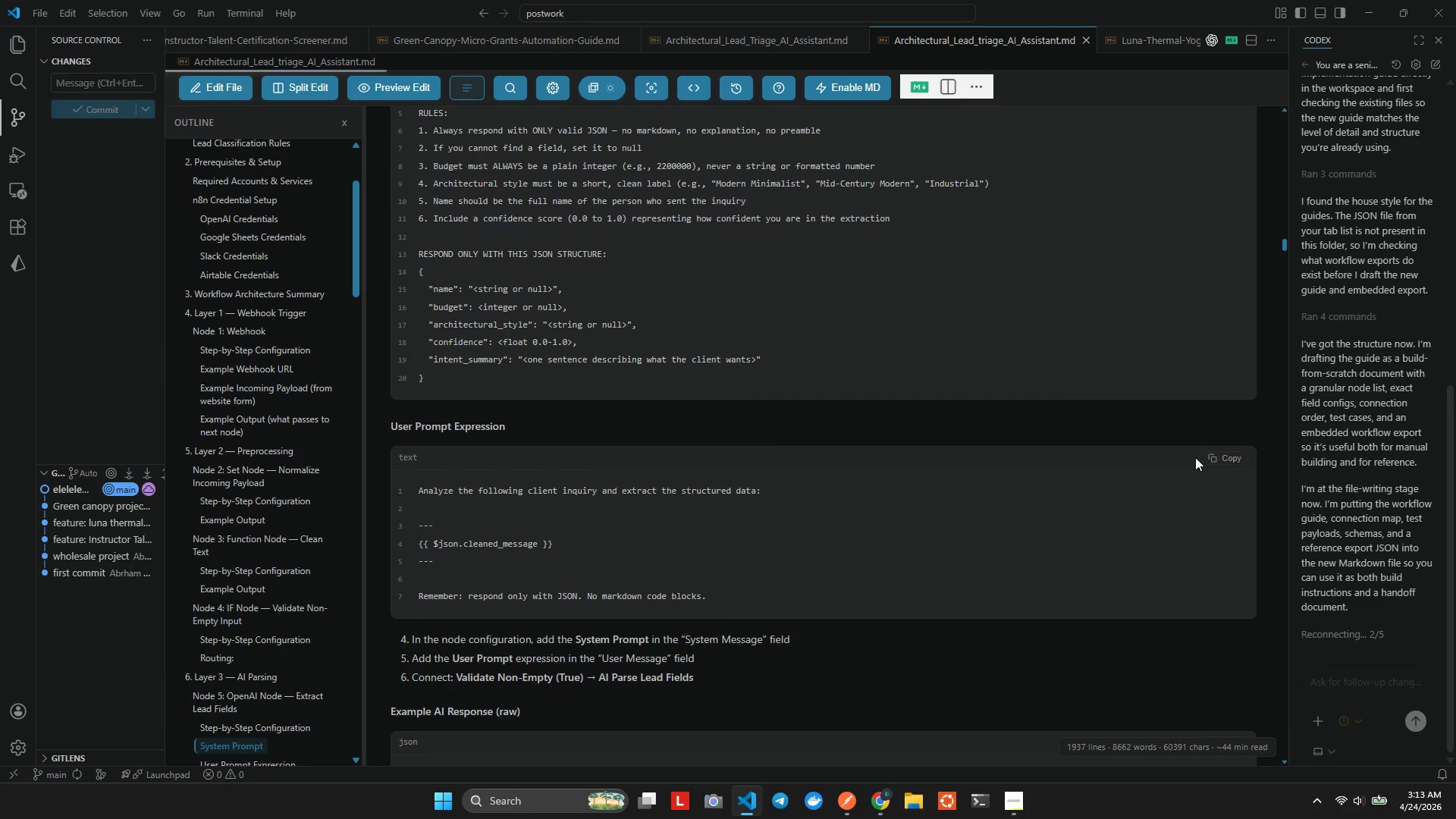 
left_click([1222, 452])
 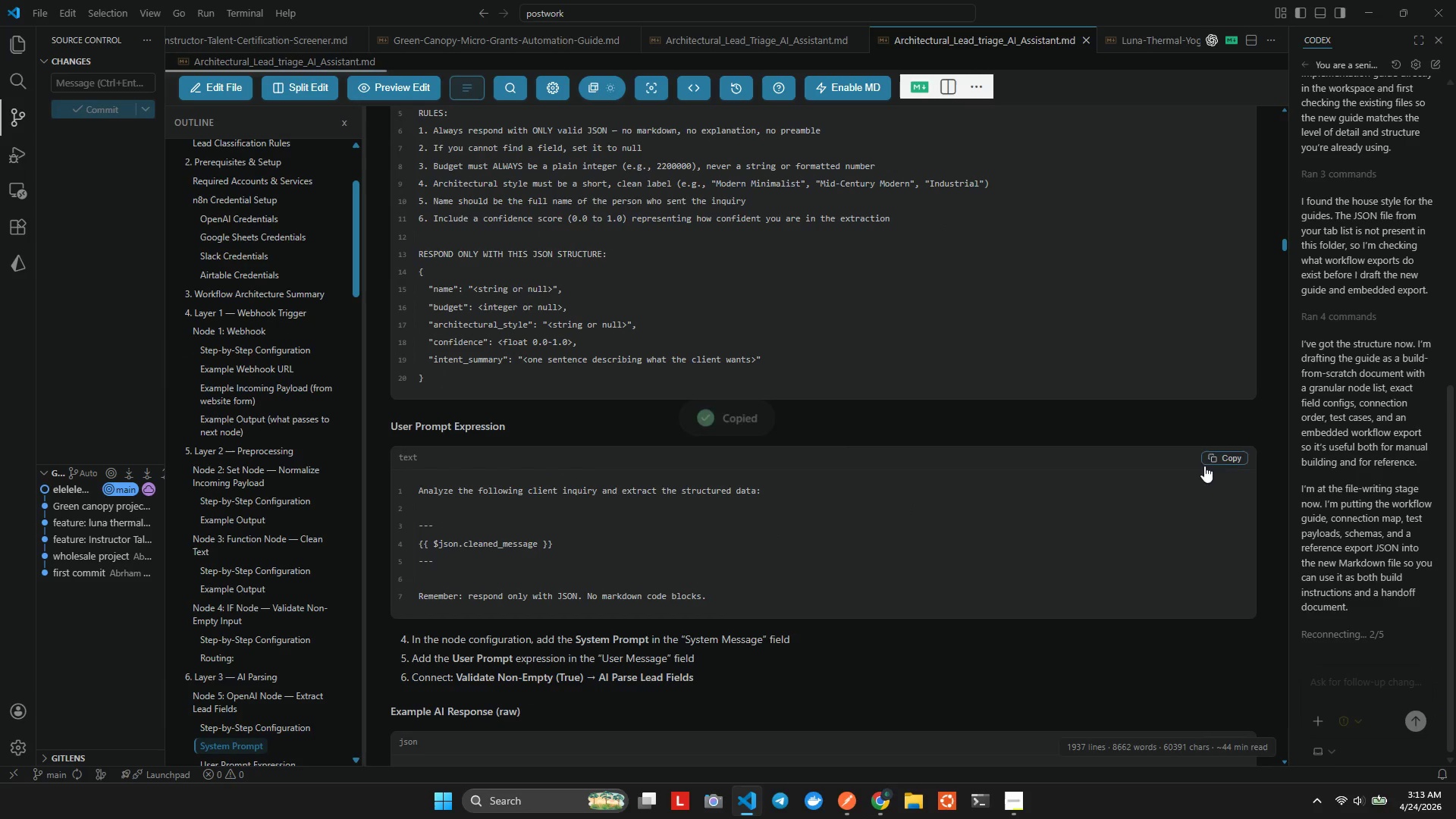 
key(Alt+AltLeft)
 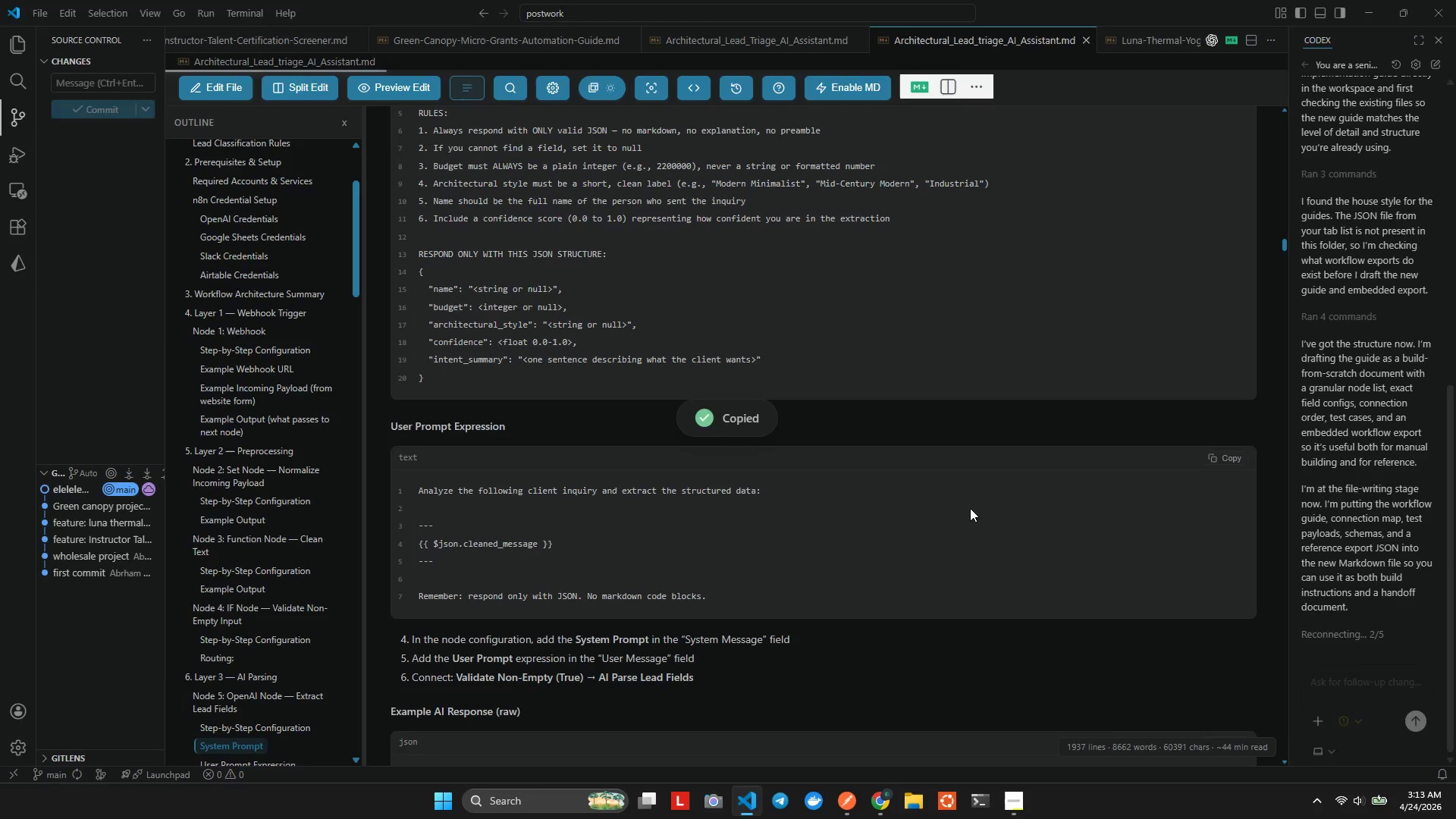 
key(Alt+Tab)
 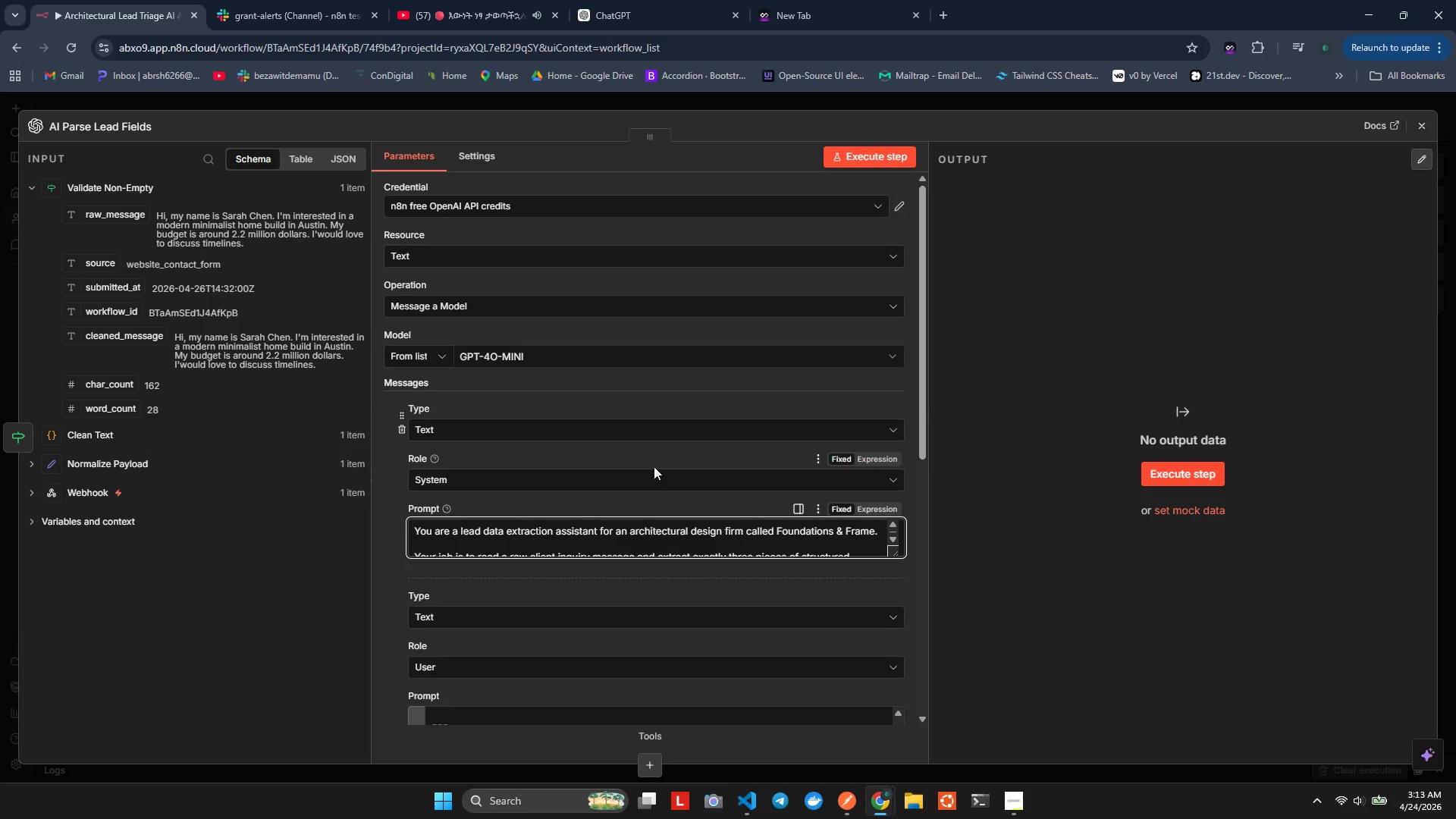 
scroll: coordinate [640, 512], scroll_direction: down, amount: 3.0
 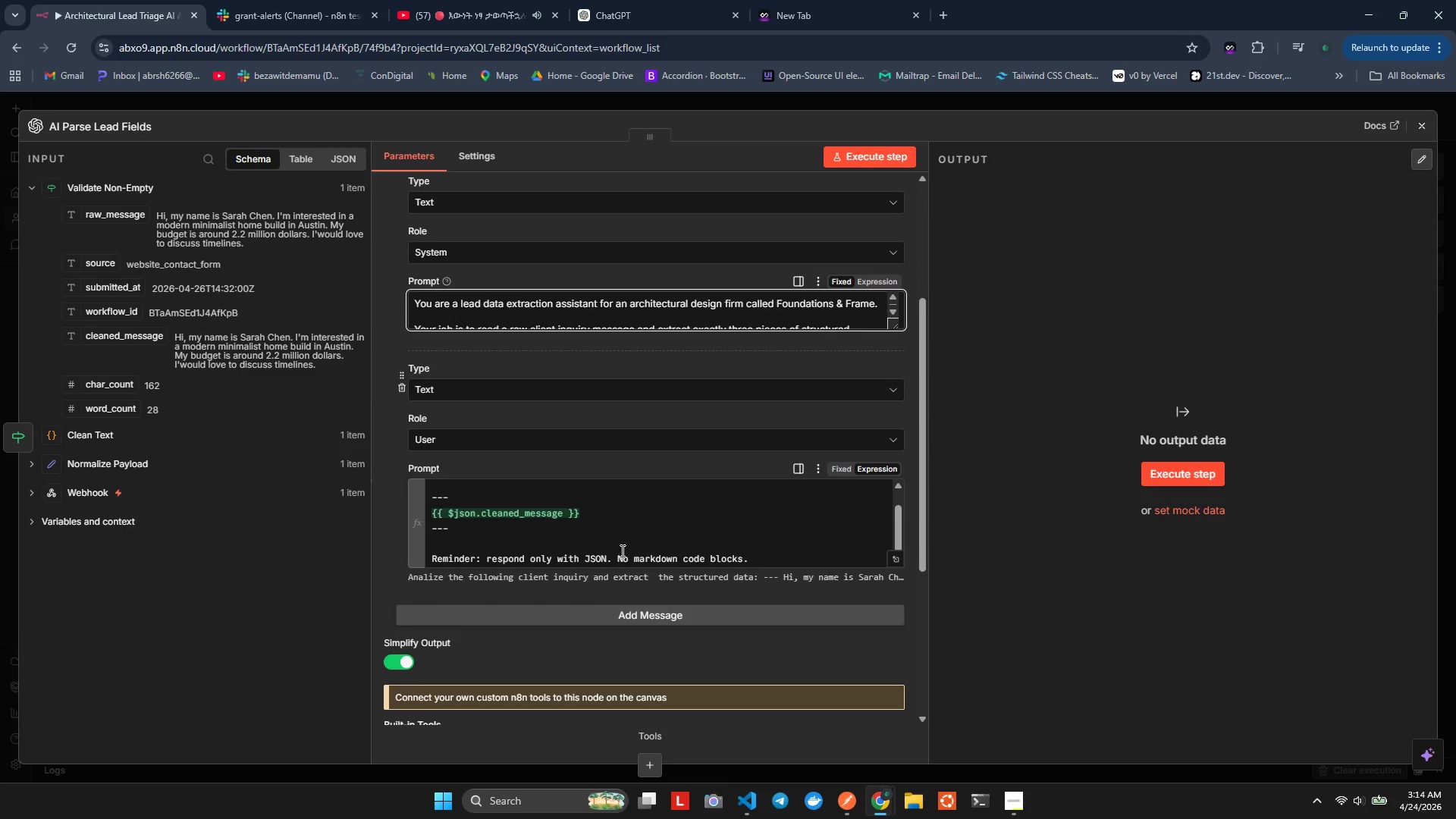 
left_click([621, 548])
 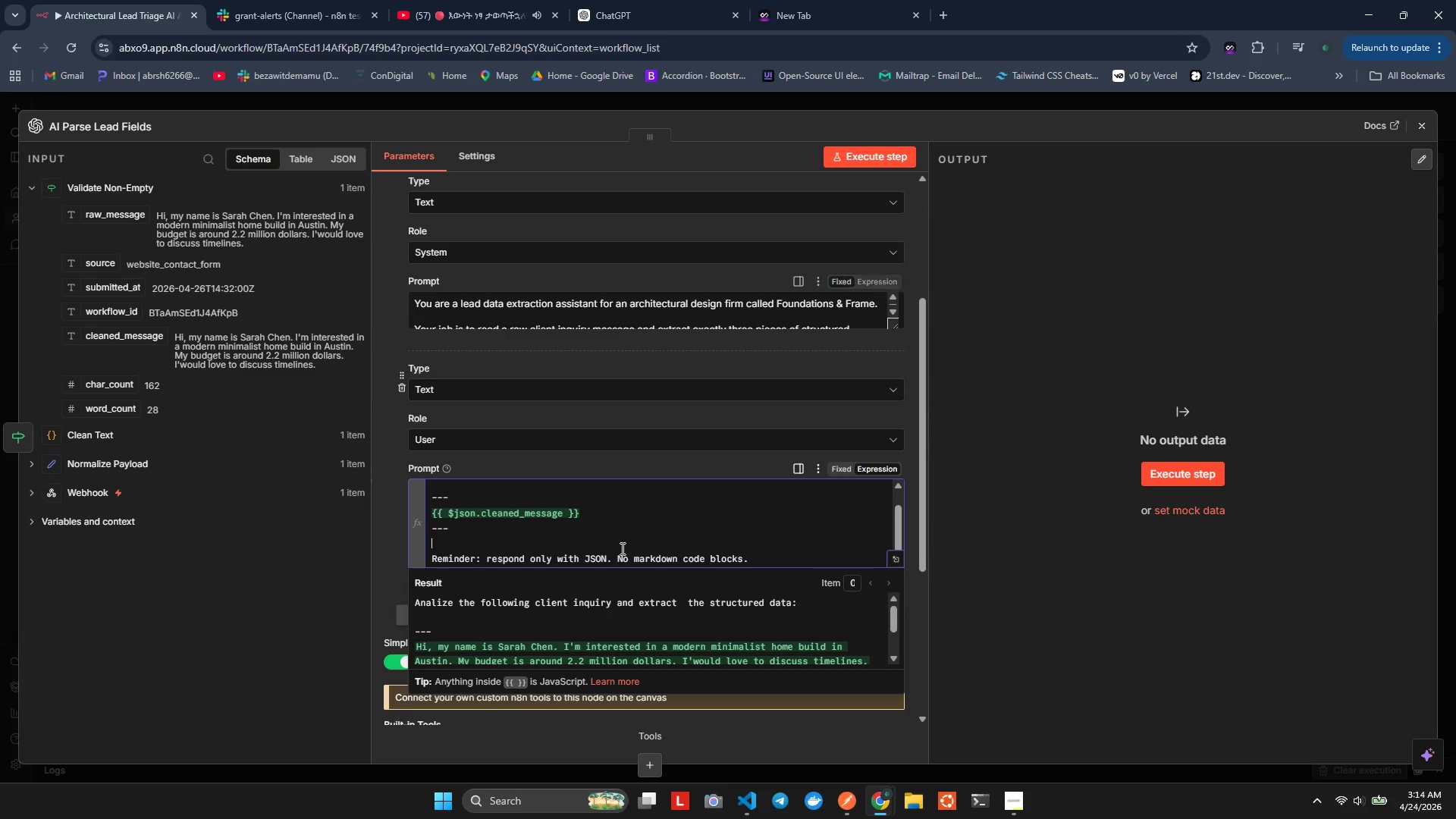 
key(Control+A)
 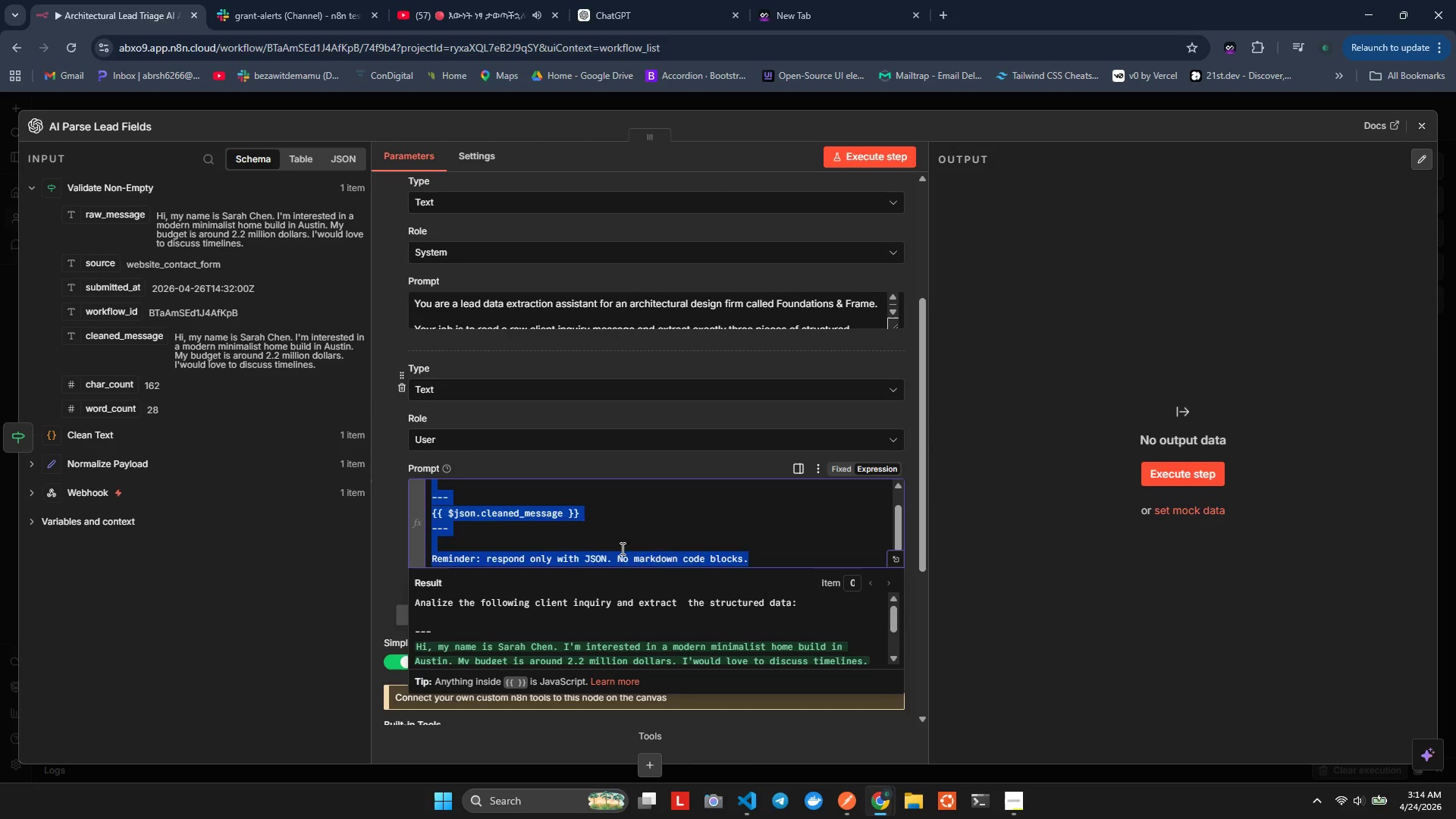 
key(Control+V)
 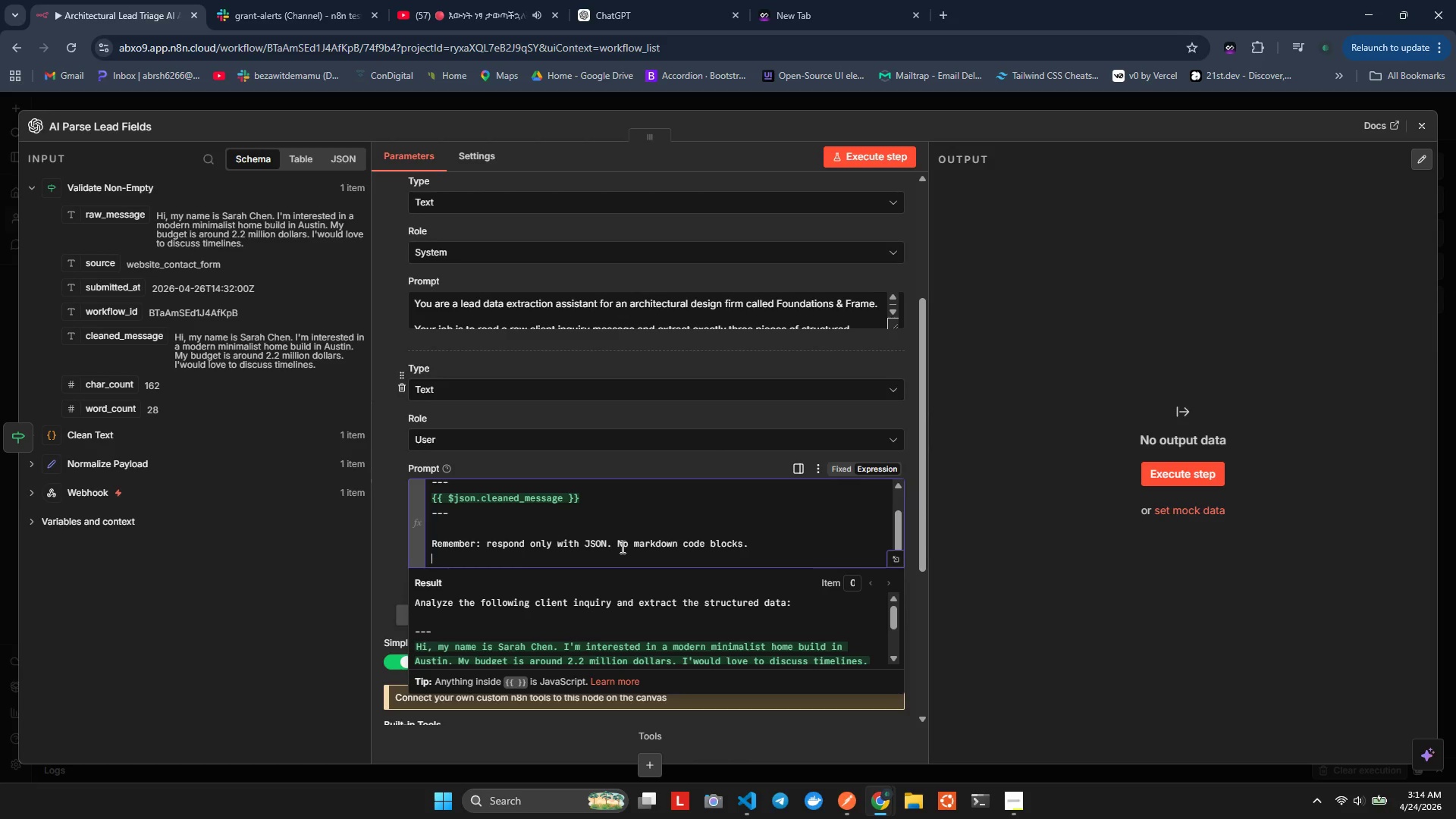 
key(Backspace)
 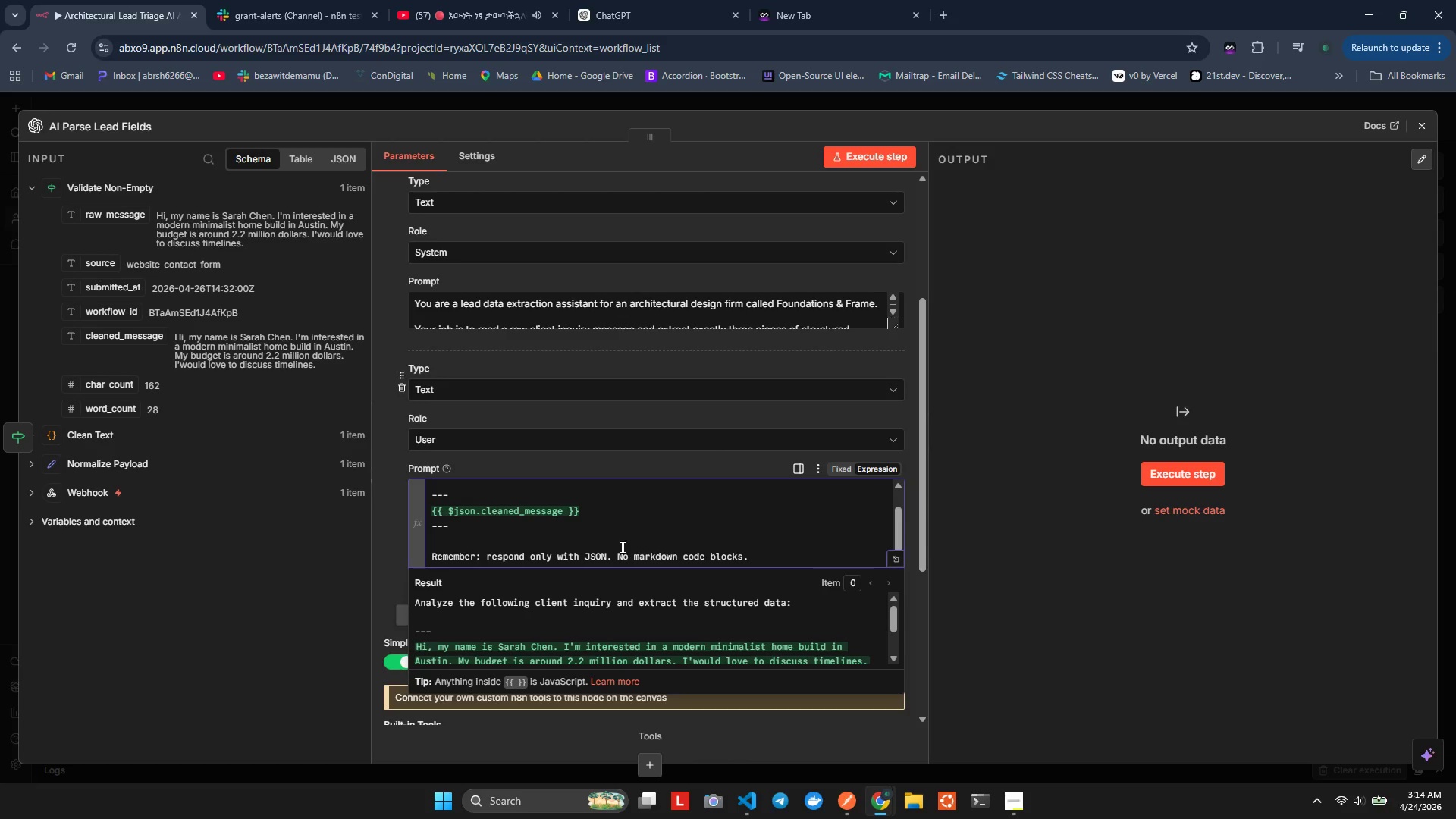 
key(Control+S)
 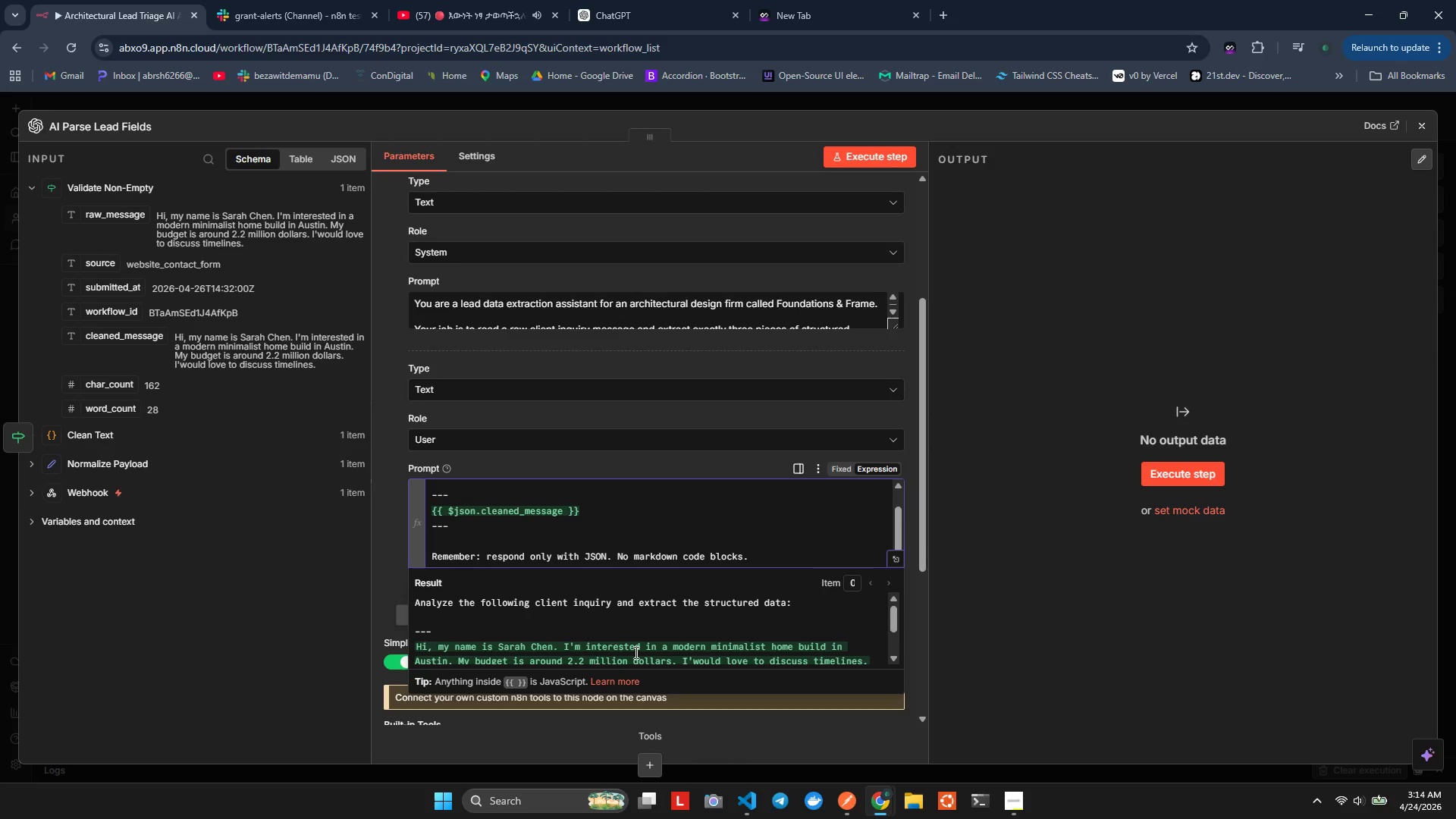 
scroll: coordinate [639, 636], scroll_direction: down, amount: 2.0
 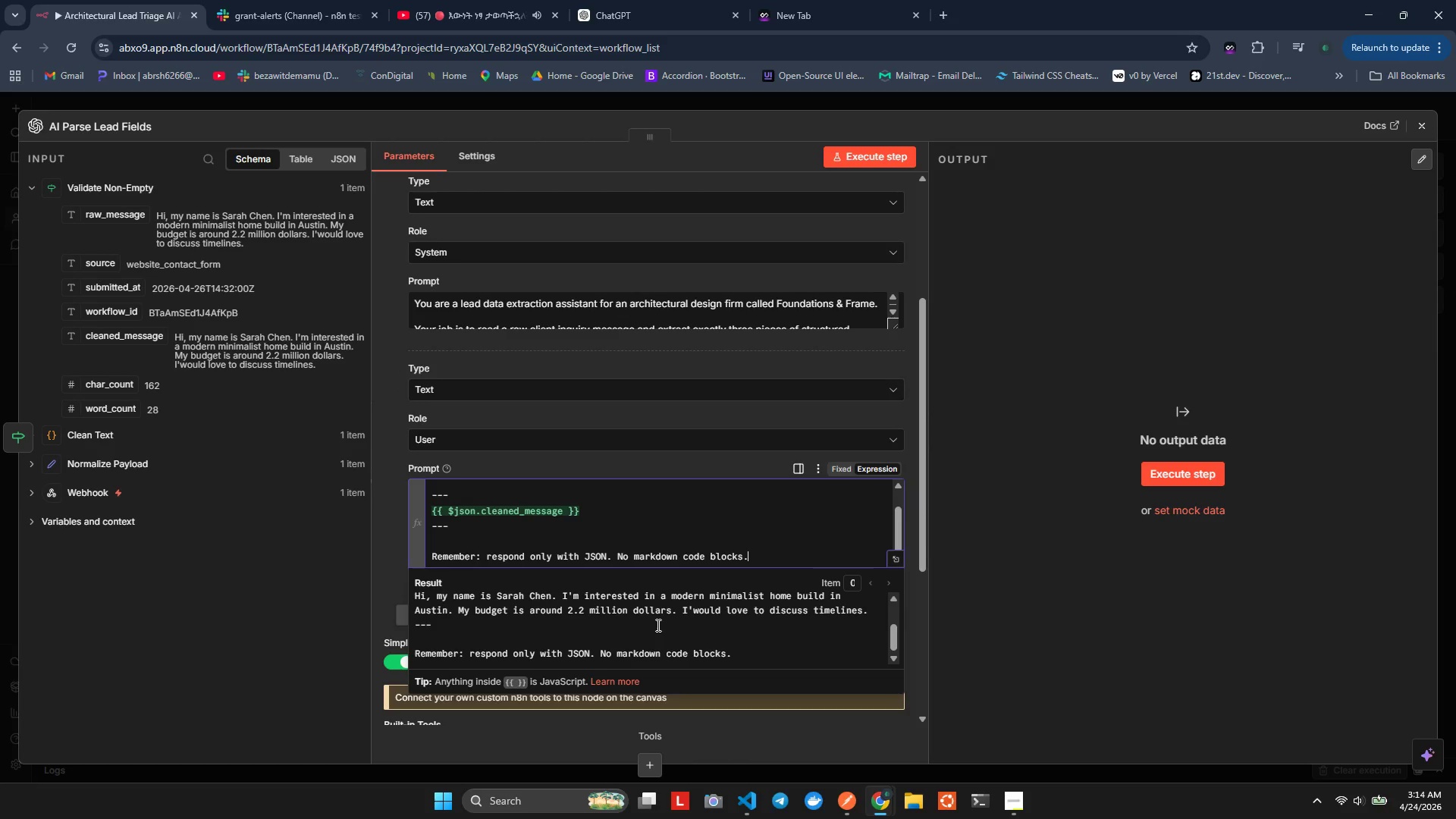 
left_click([655, 462])
 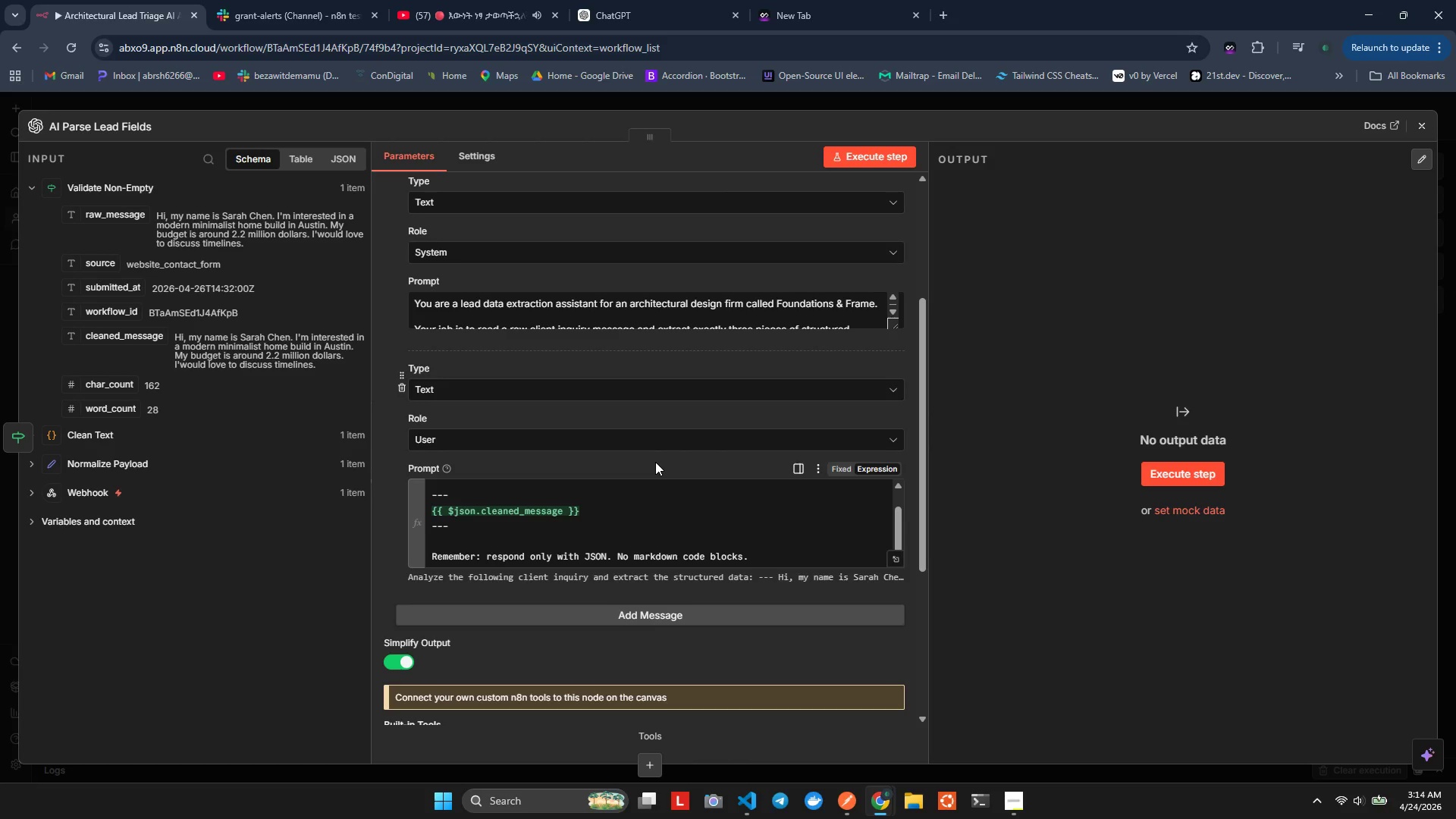 
wait(31.22)
 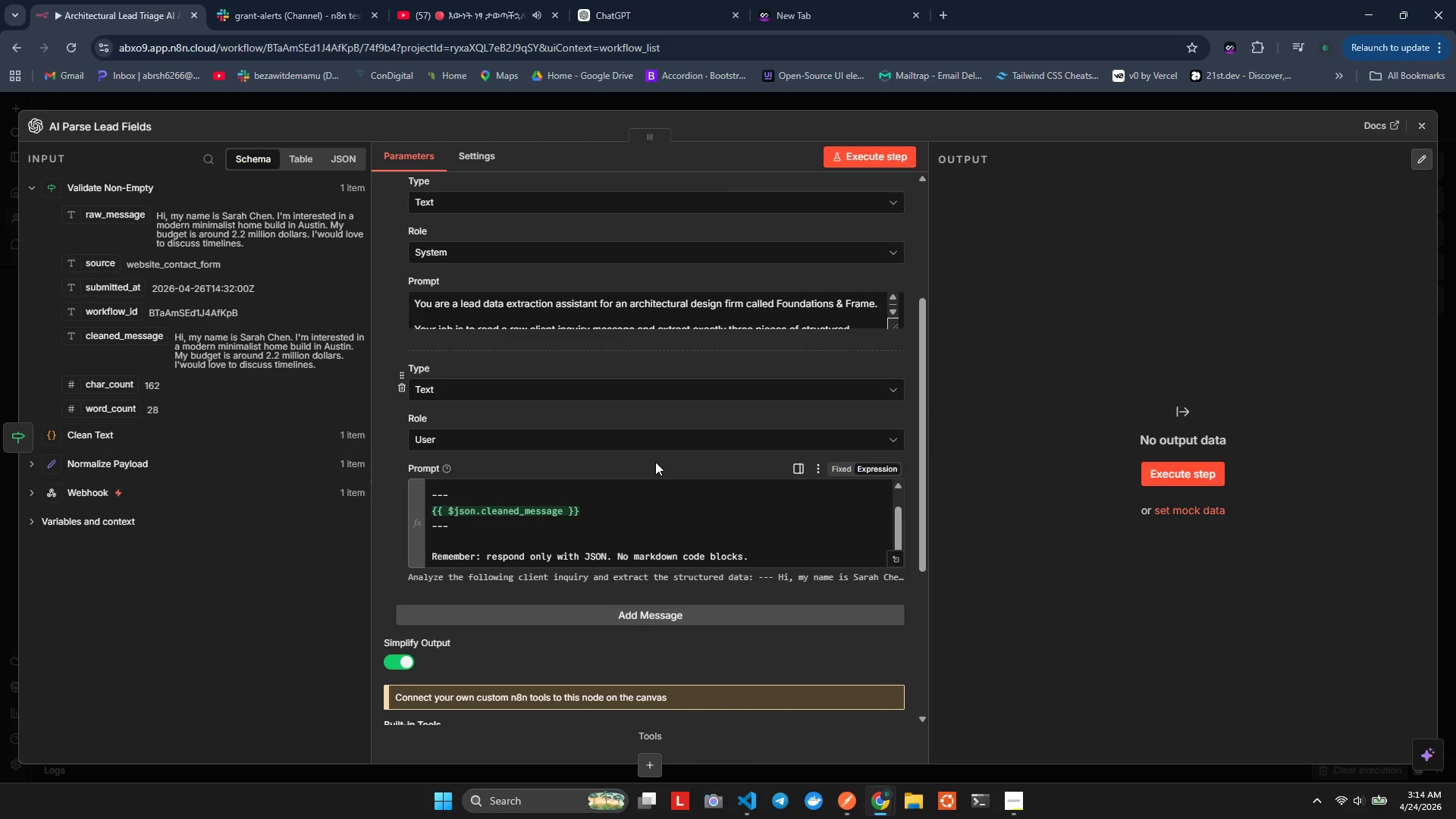 
left_click([886, 162])
 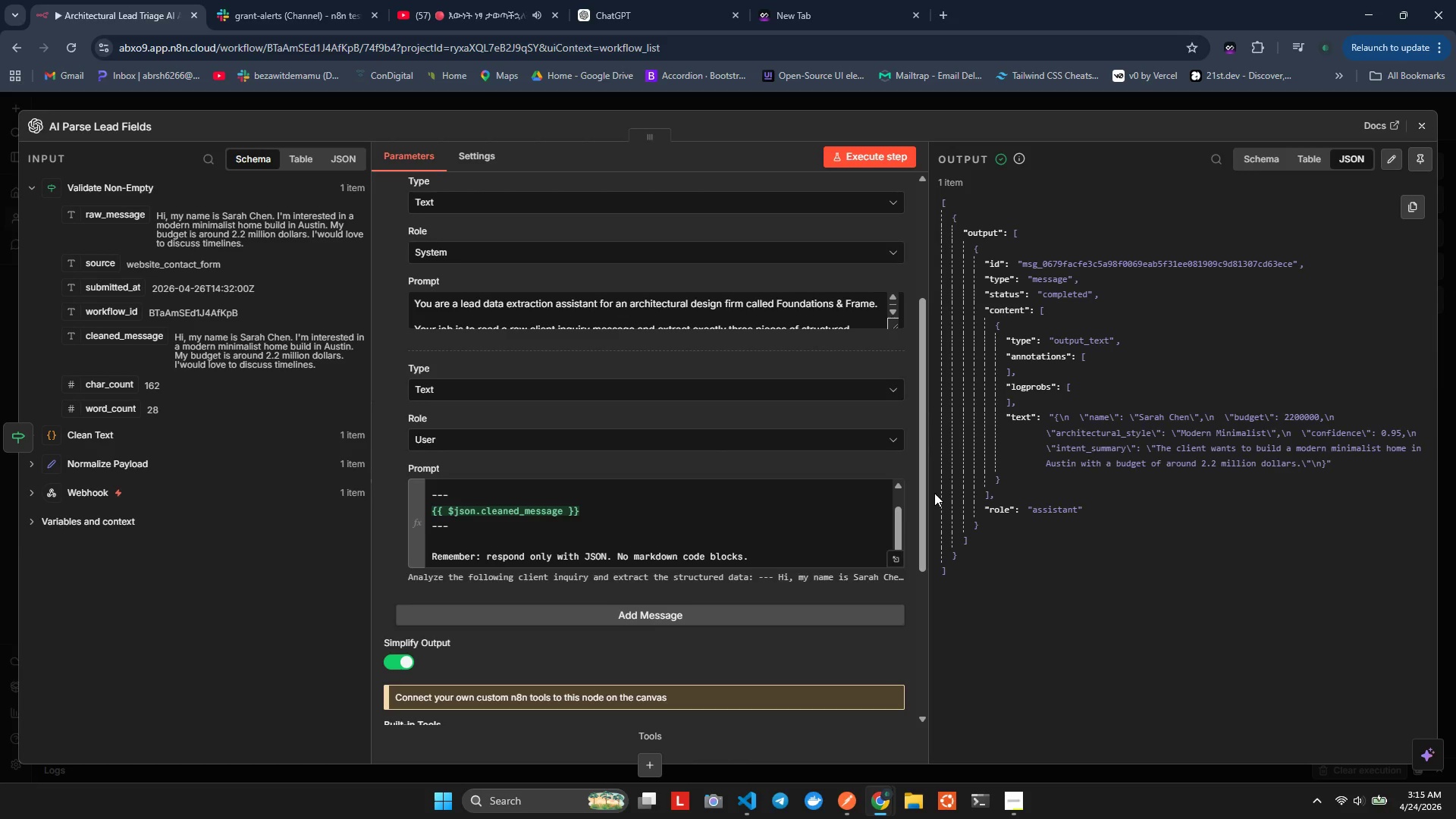 
wait(43.22)
 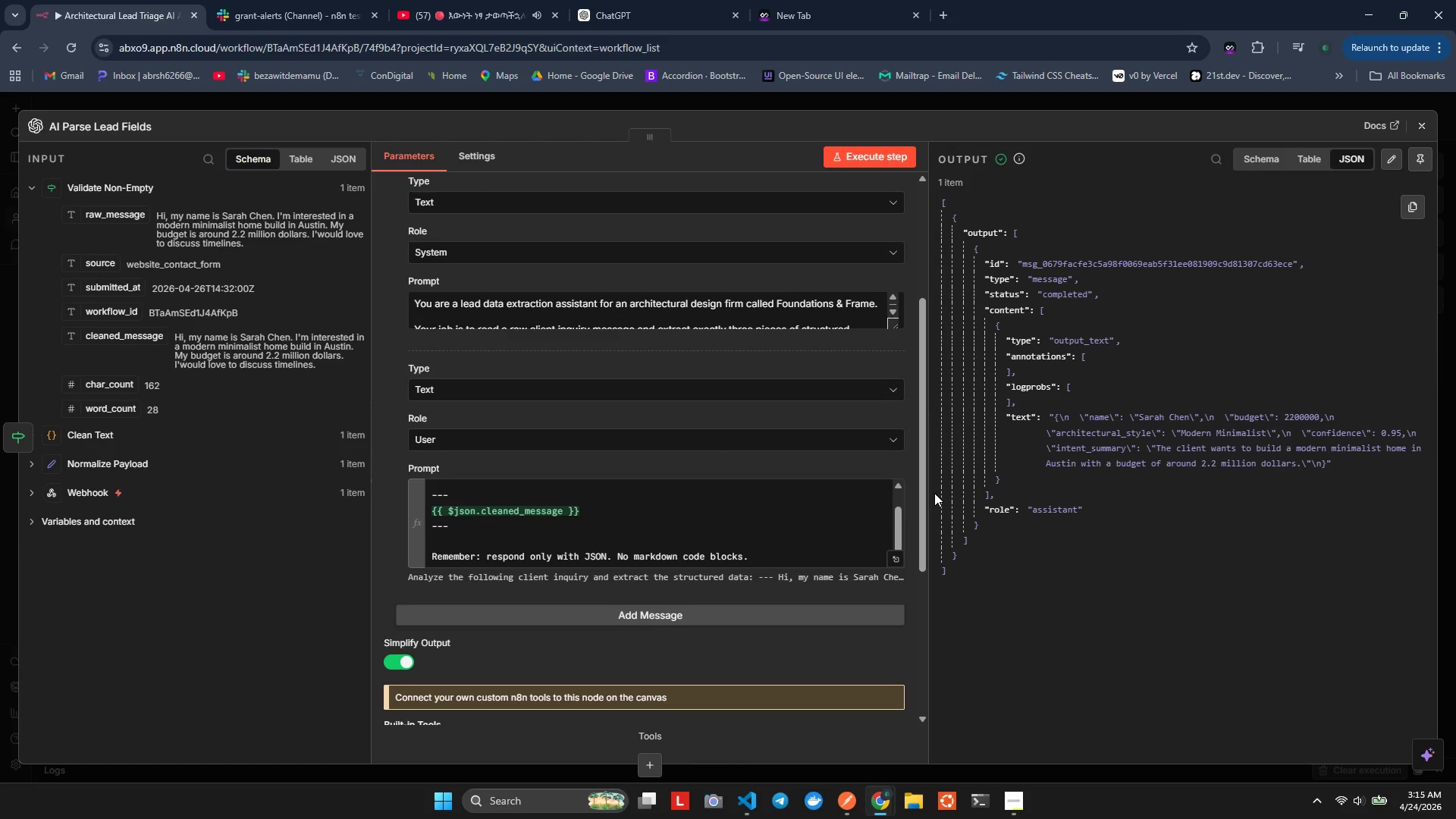 
scroll: coordinate [674, 509], scroll_direction: down, amount: 1.0
 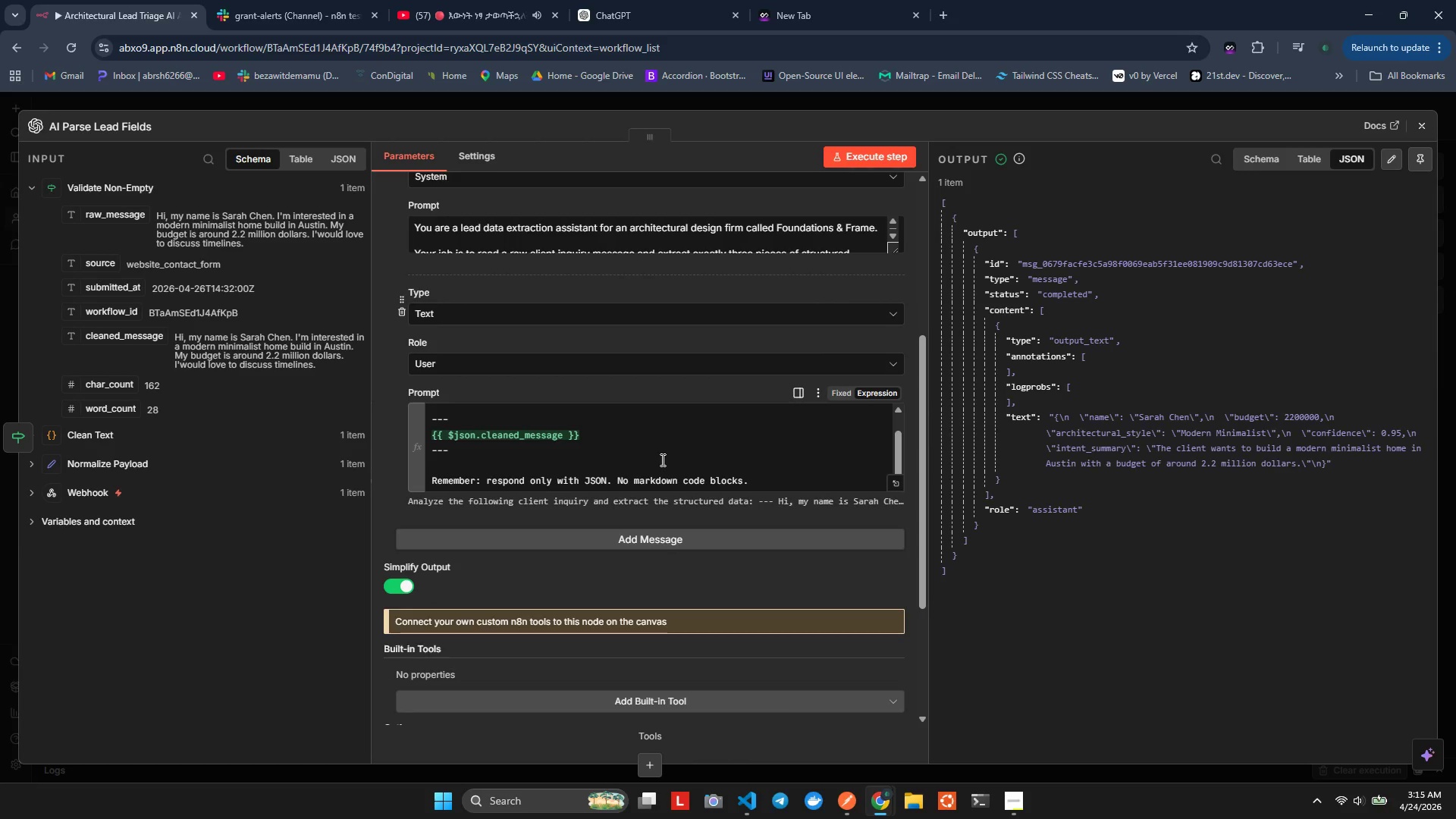 
scroll: coordinate [661, 460], scroll_direction: up, amount: 3.0
 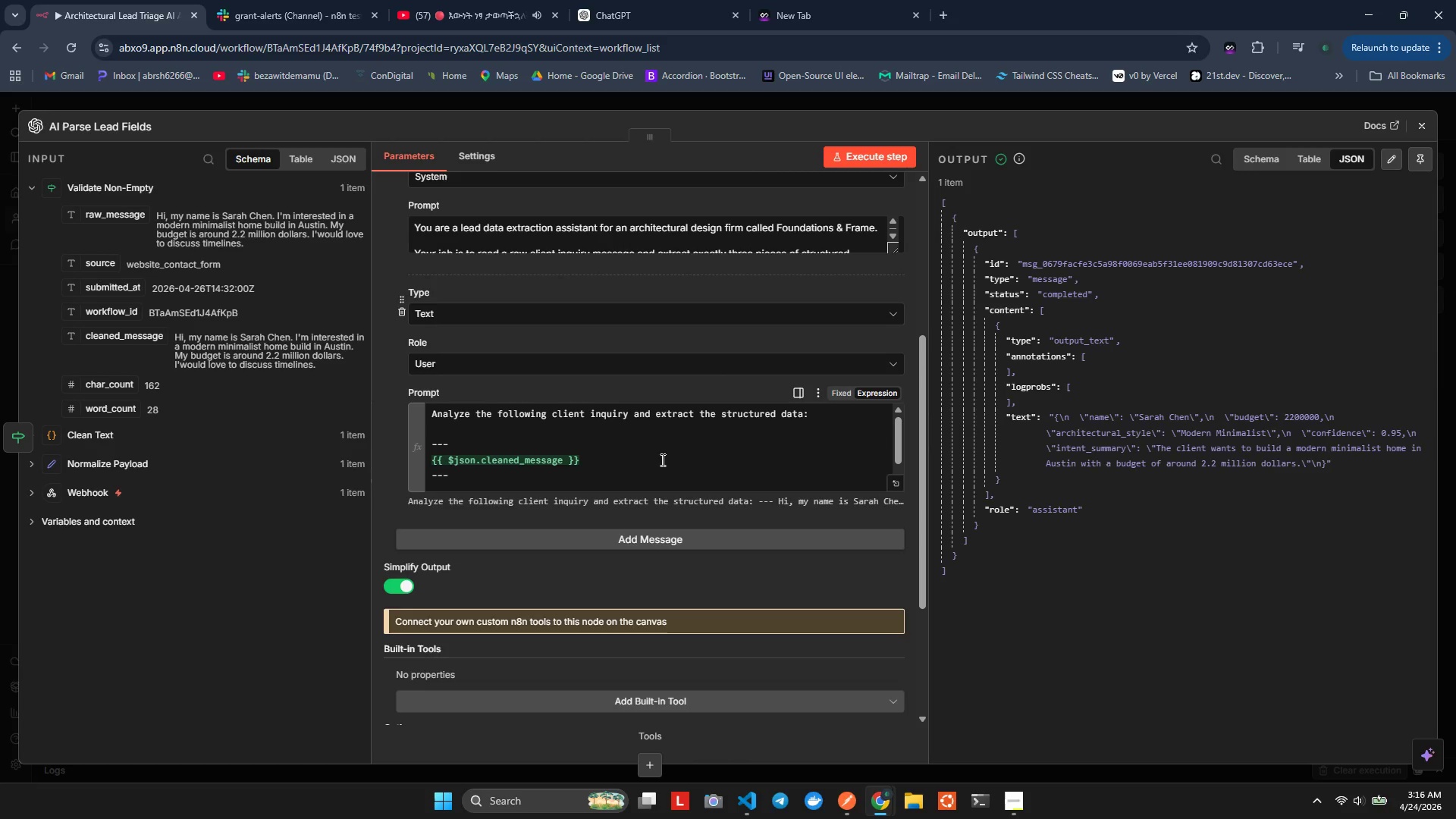 
wait(38.62)
 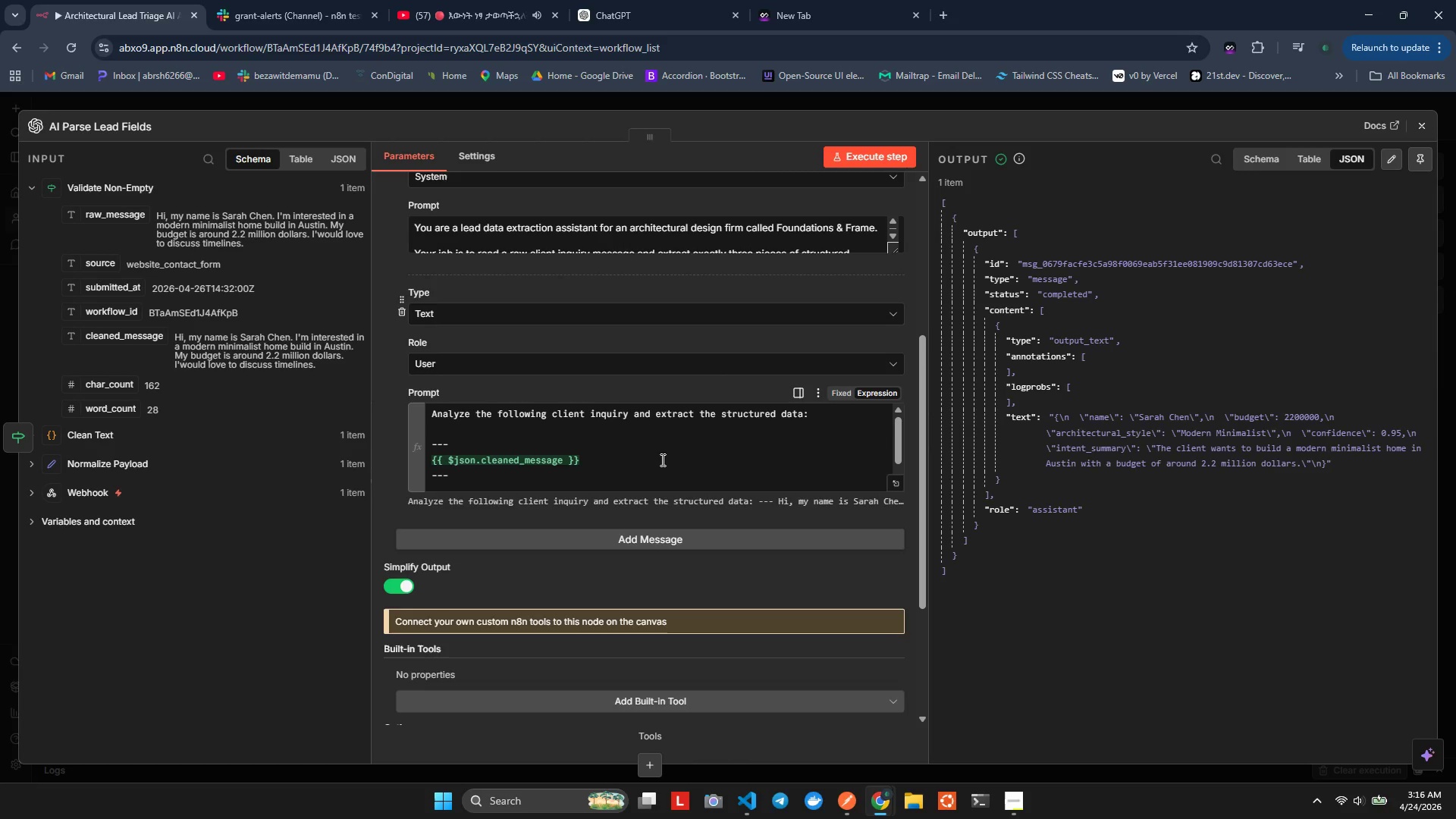 
left_click([1417, 152])
 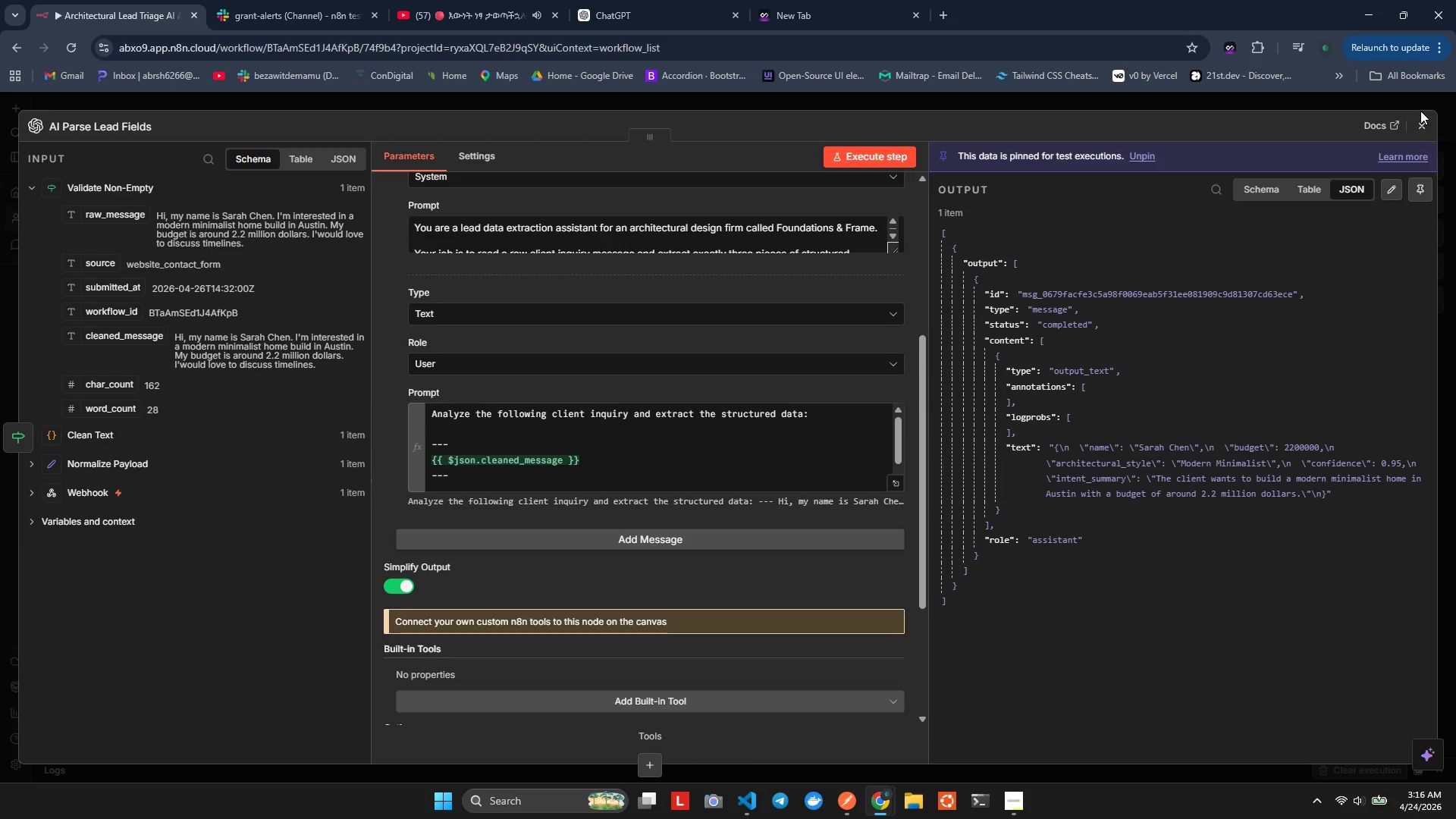 
left_click([1427, 121])
 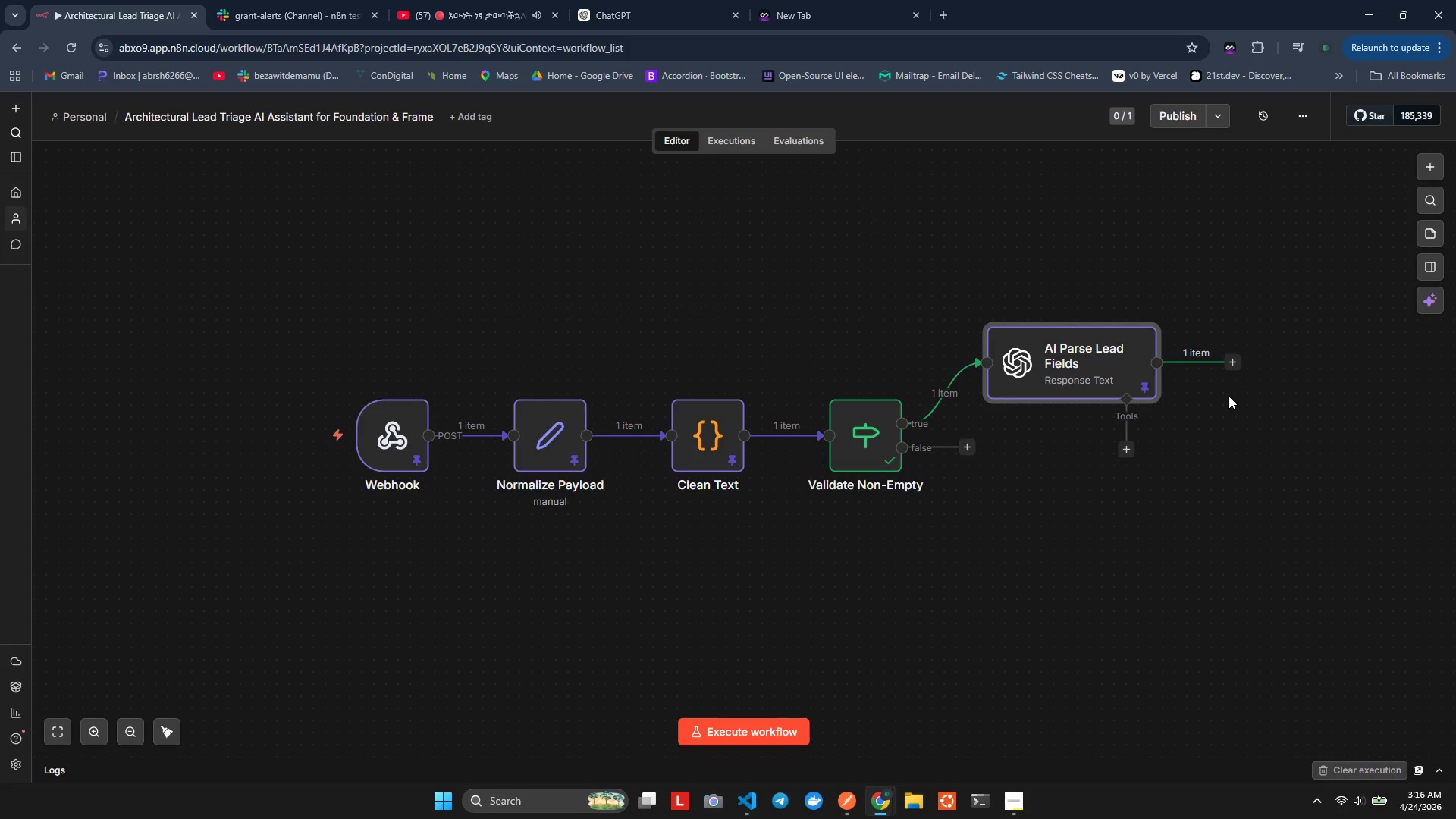 
wait(9.78)
 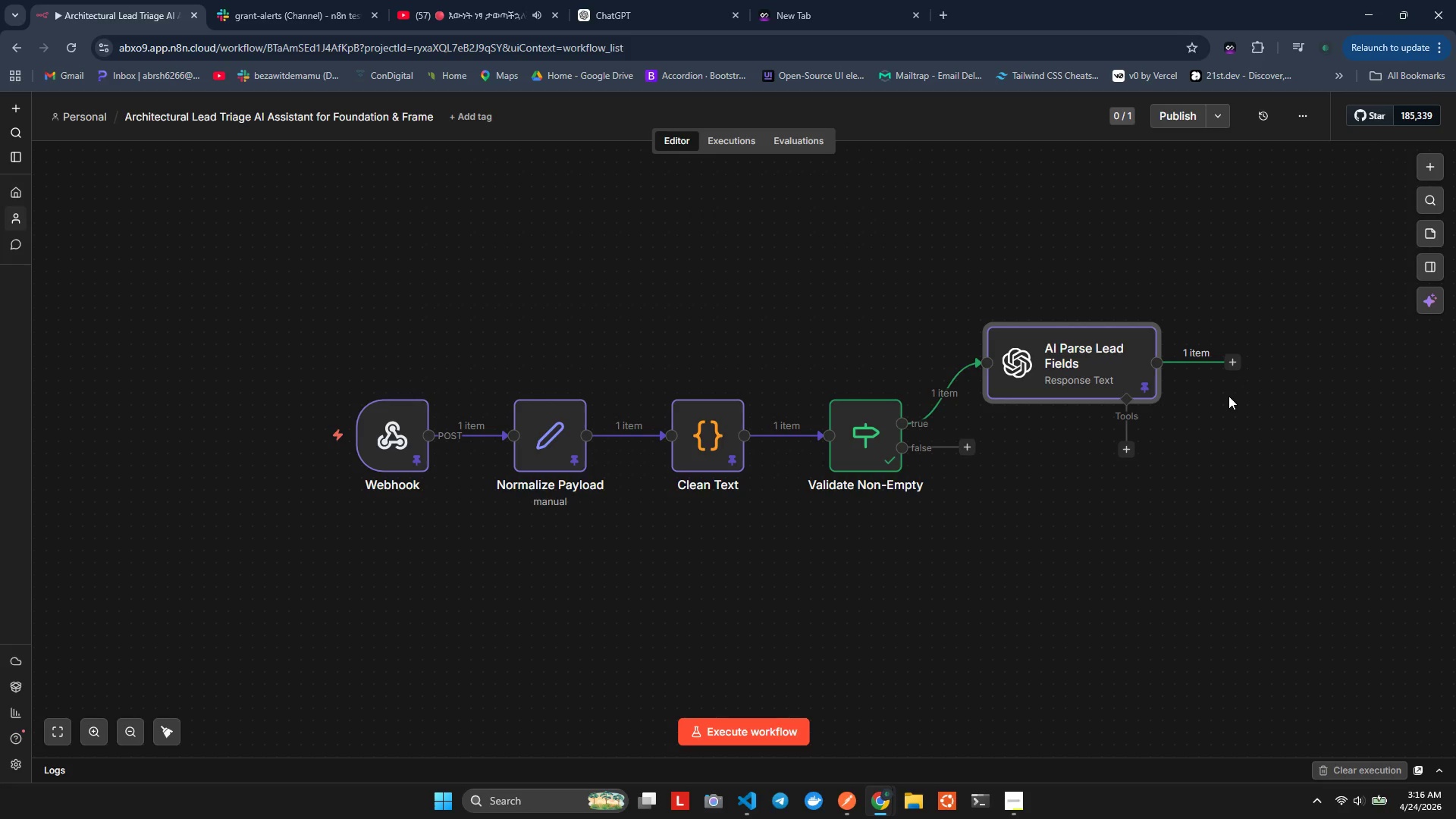 
left_click([1235, 363])
 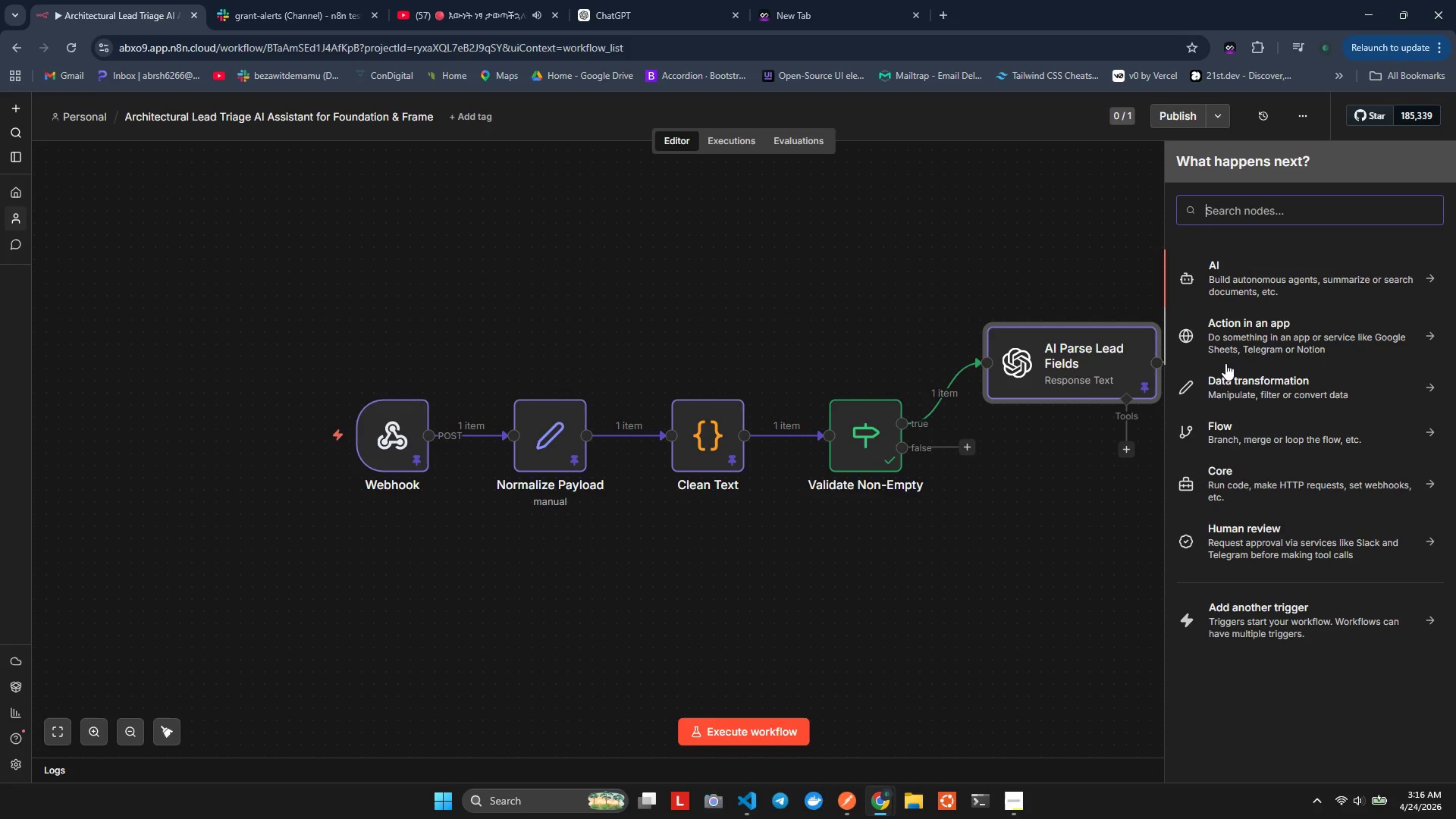 
type(code)
 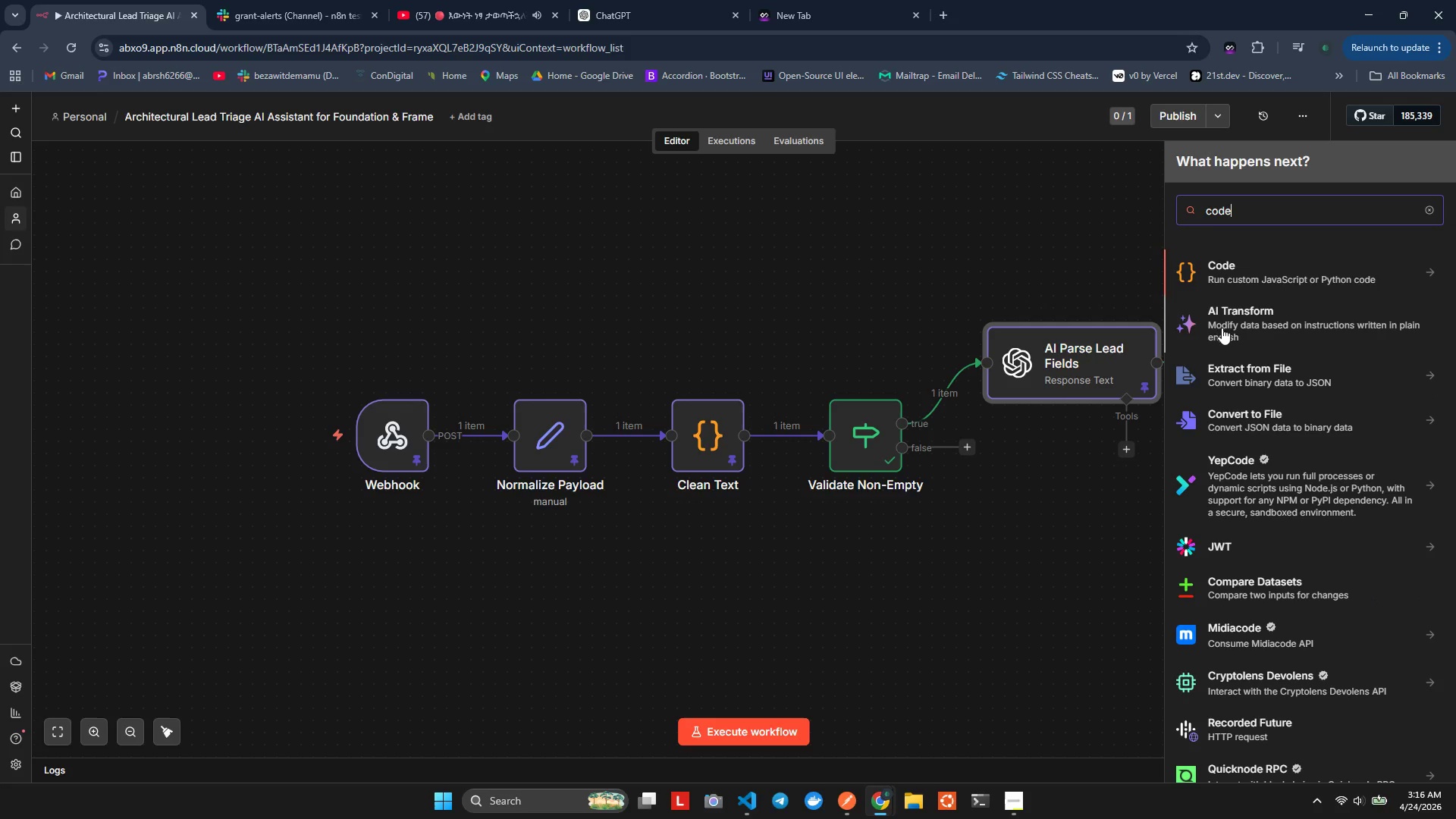 
left_click([1216, 280])
 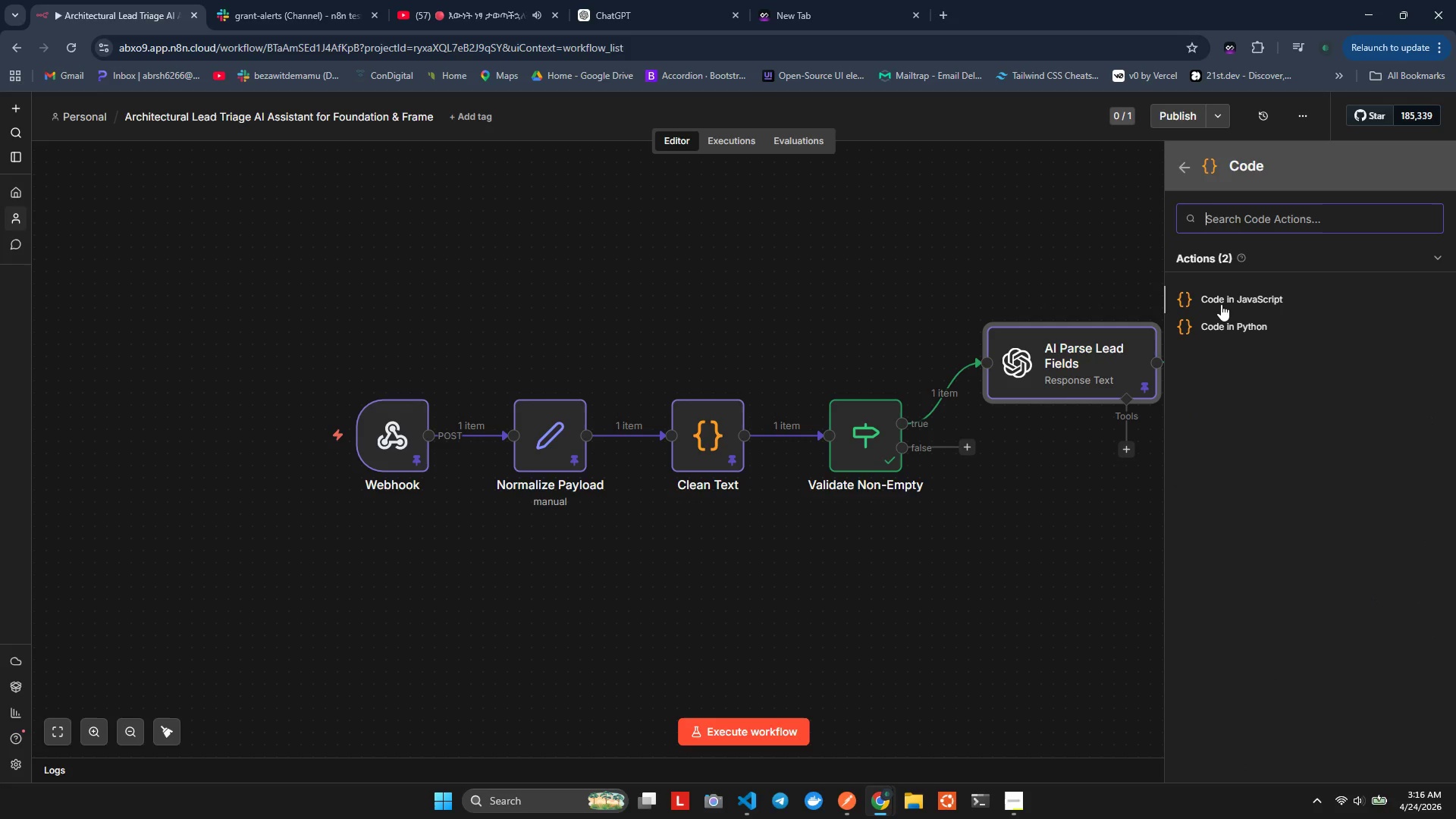 
left_click([1221, 304])
 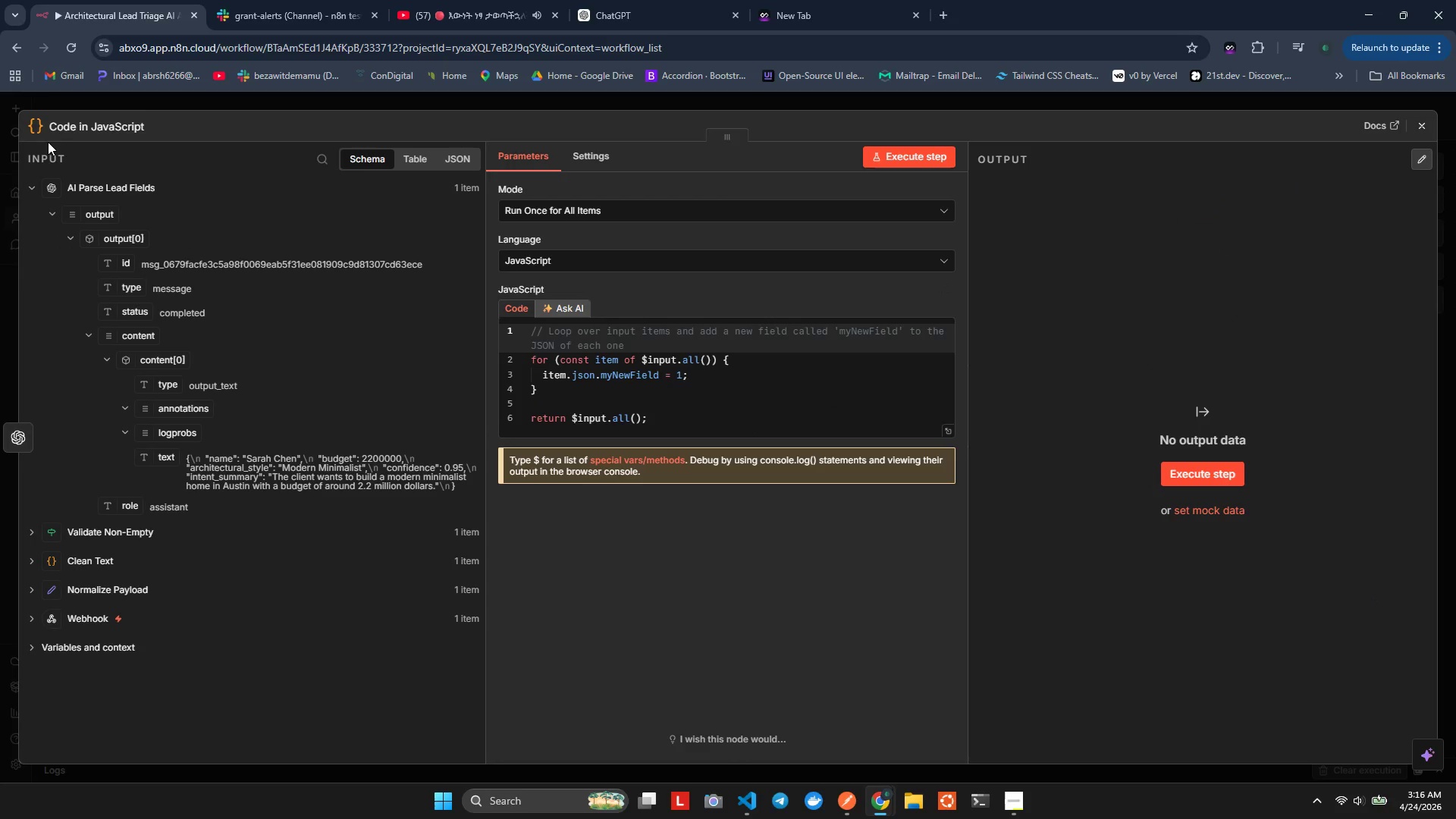 
left_click([72, 130])
 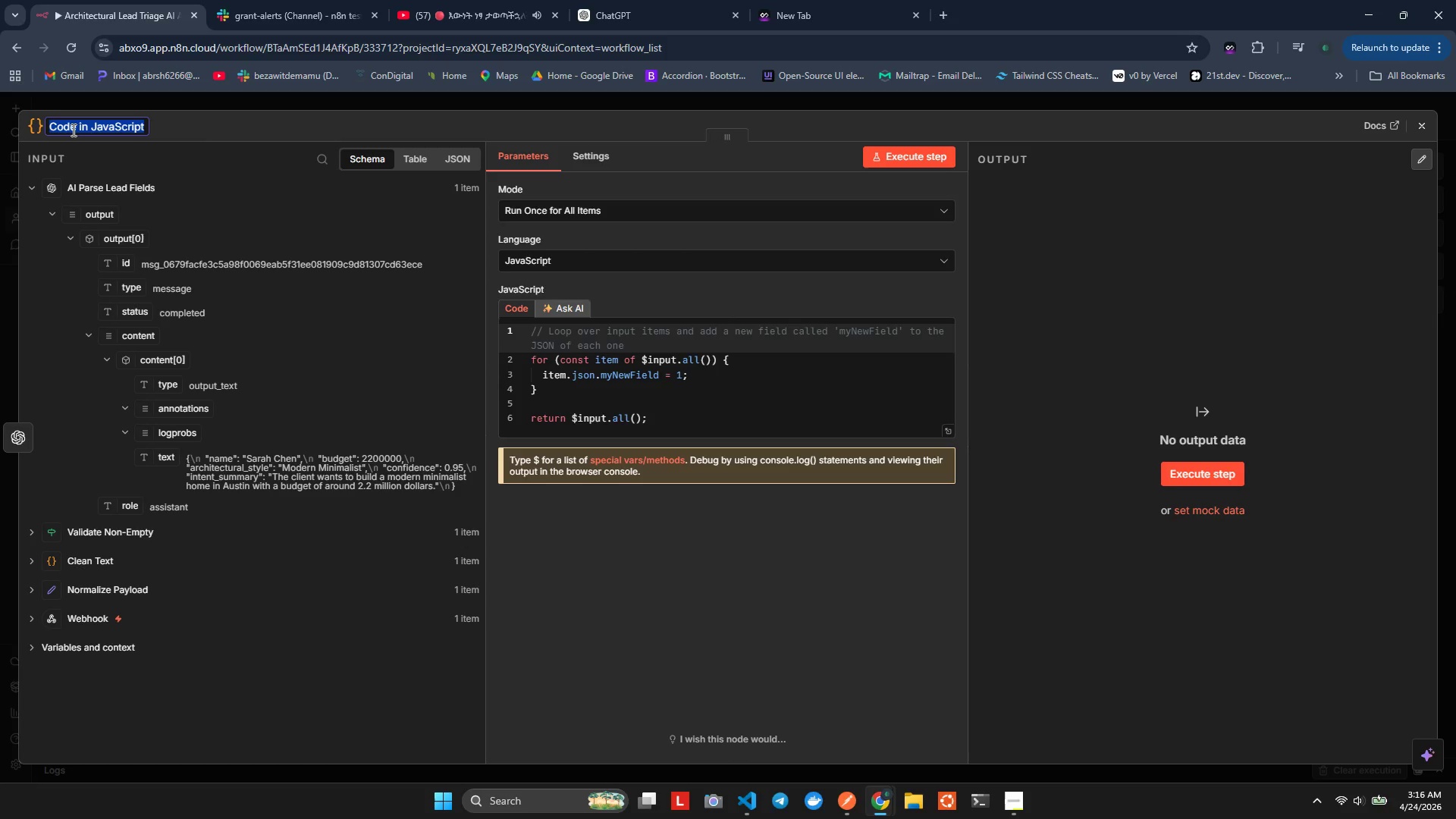 
wait(7.55)
 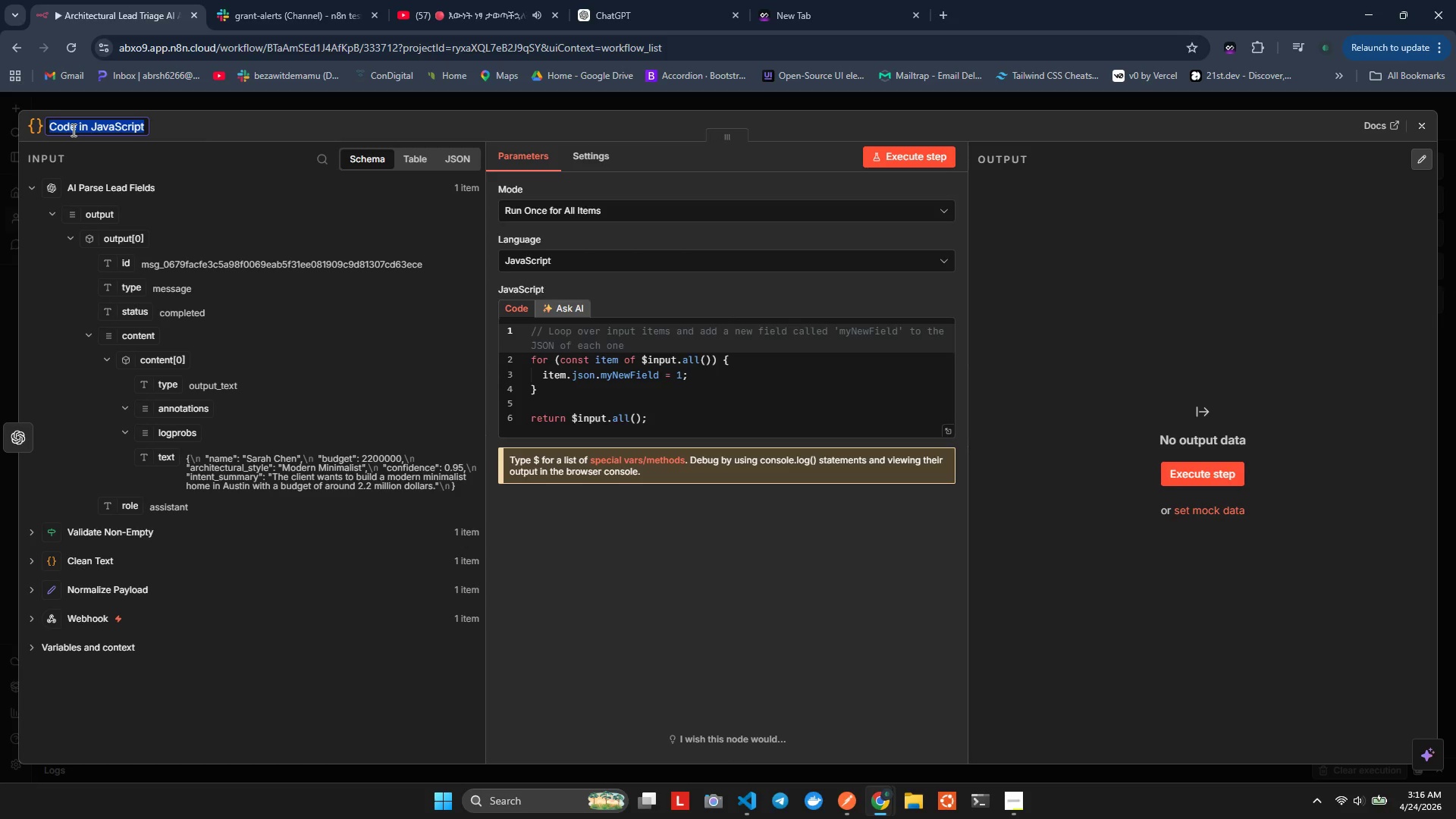 
type(Parse)
 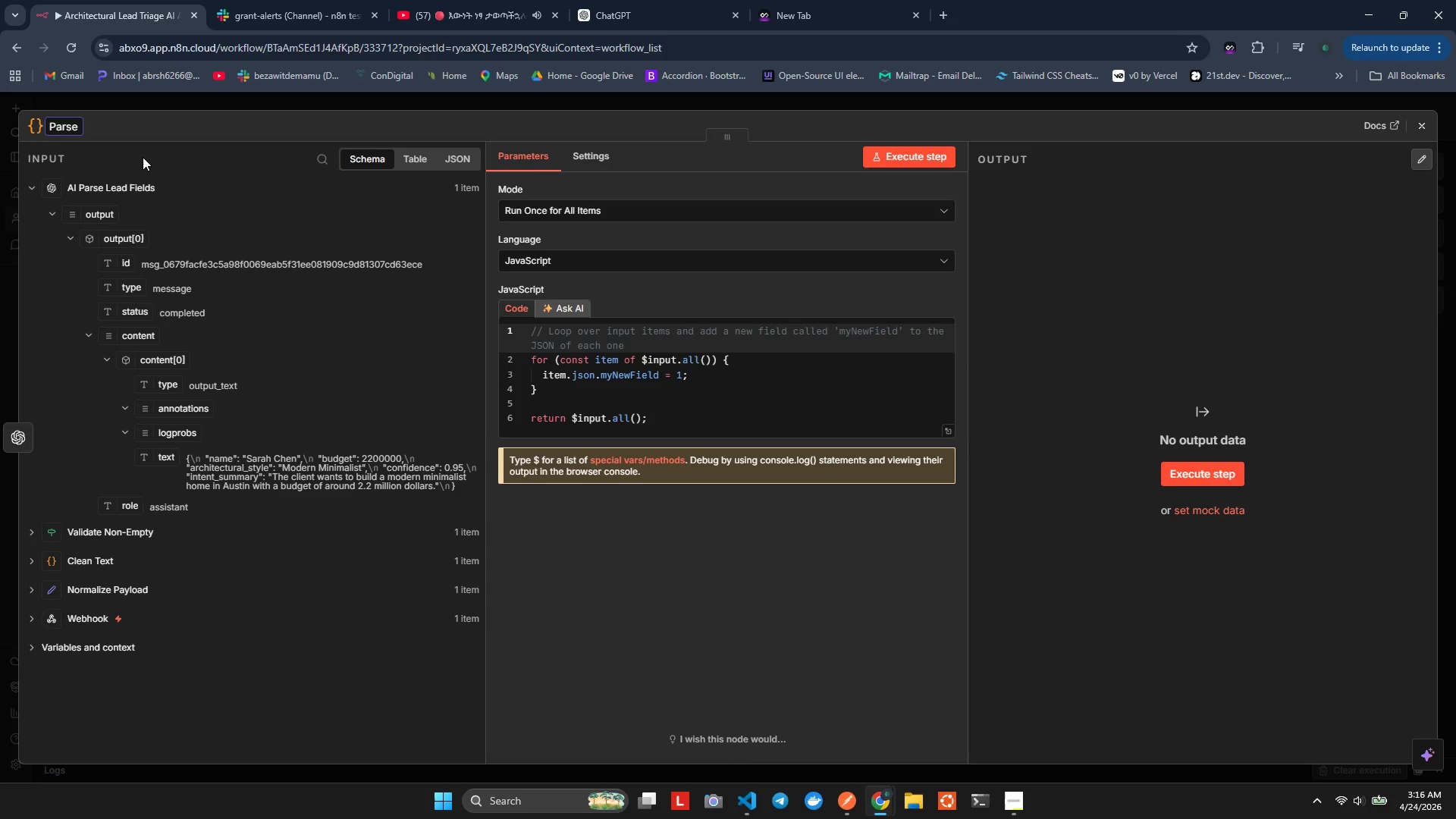 
type( AI SON Response)
 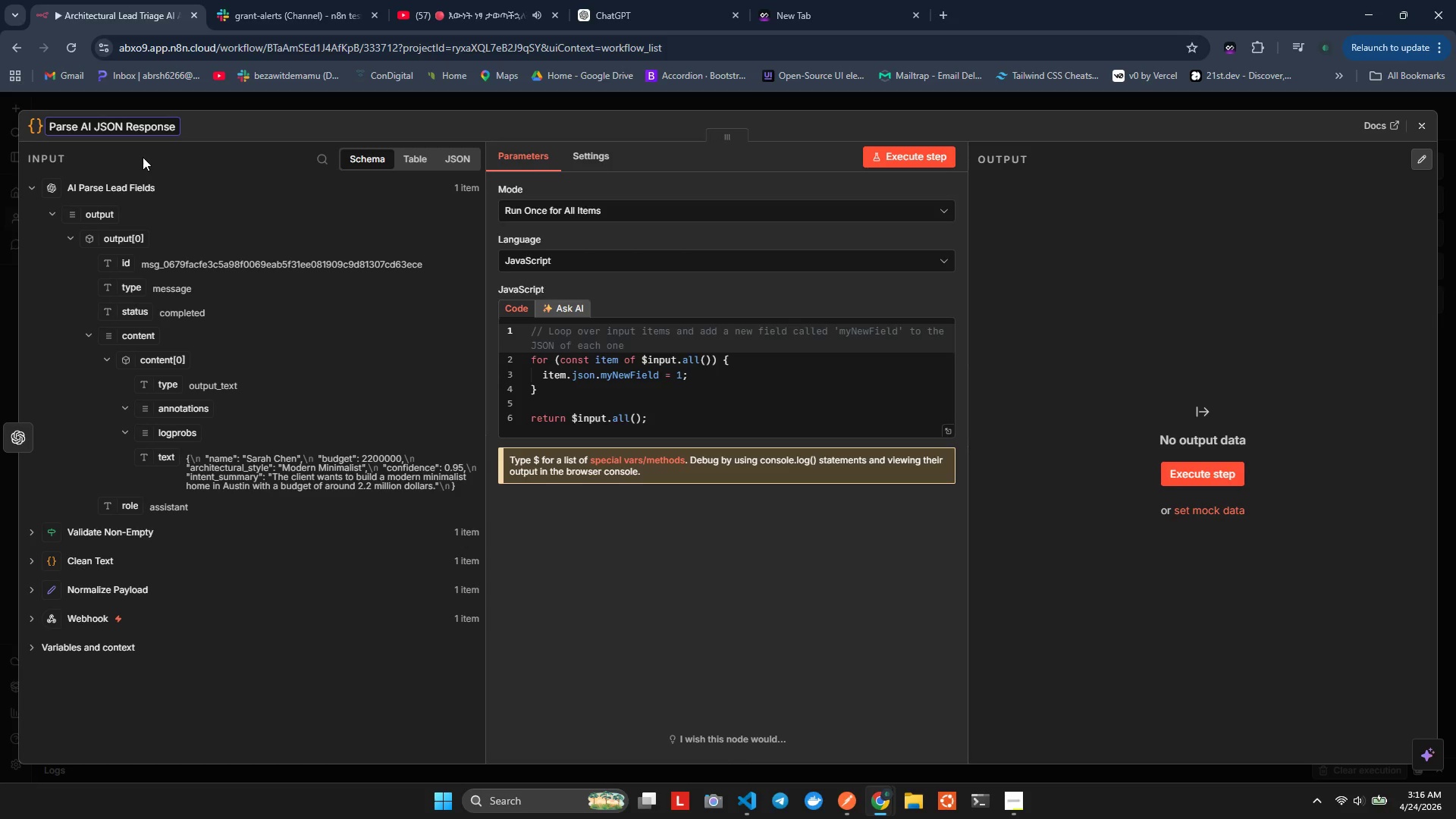 
hold_key(key=J, duration=0.33)
 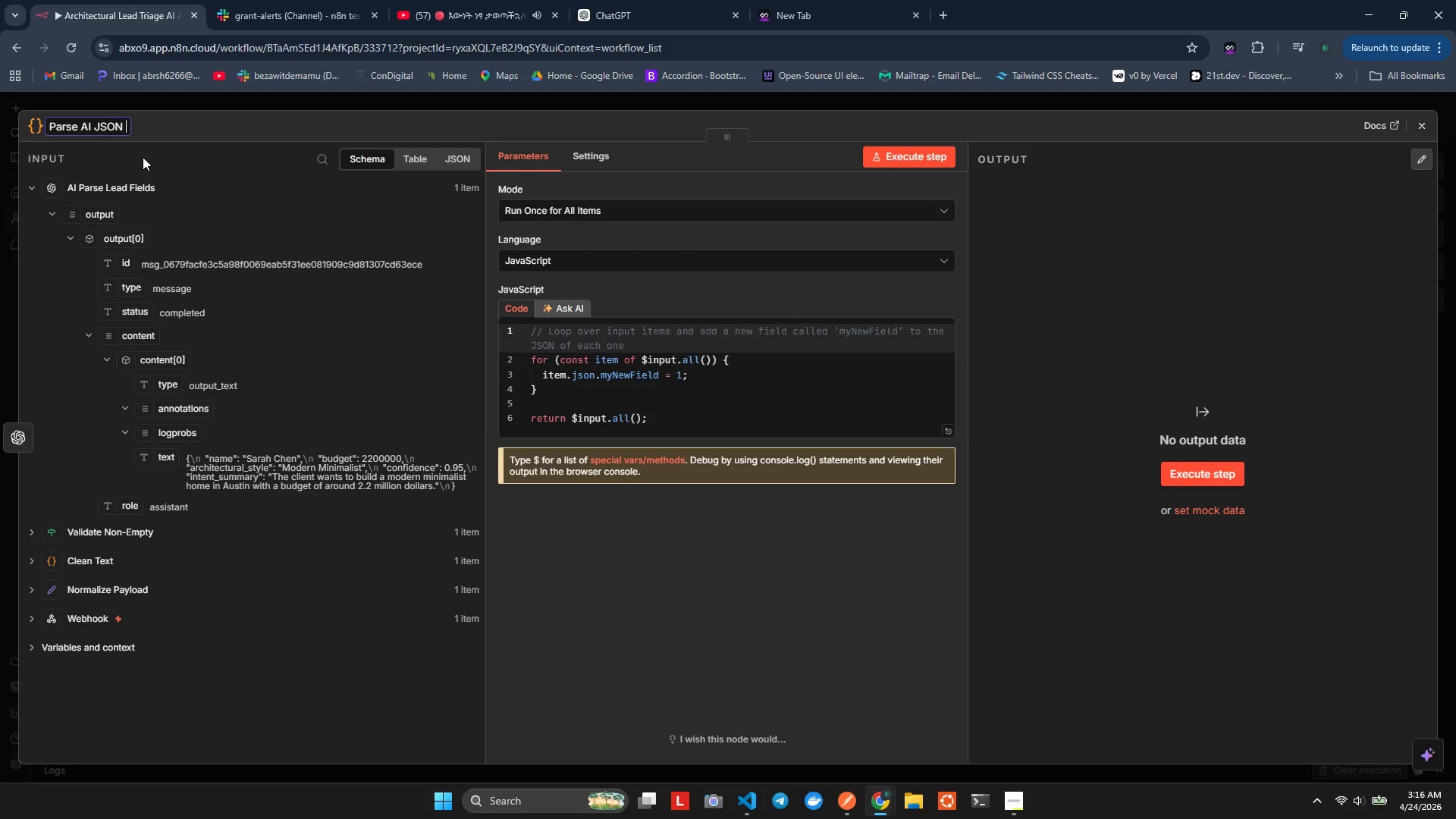 
left_click([219, 133])
 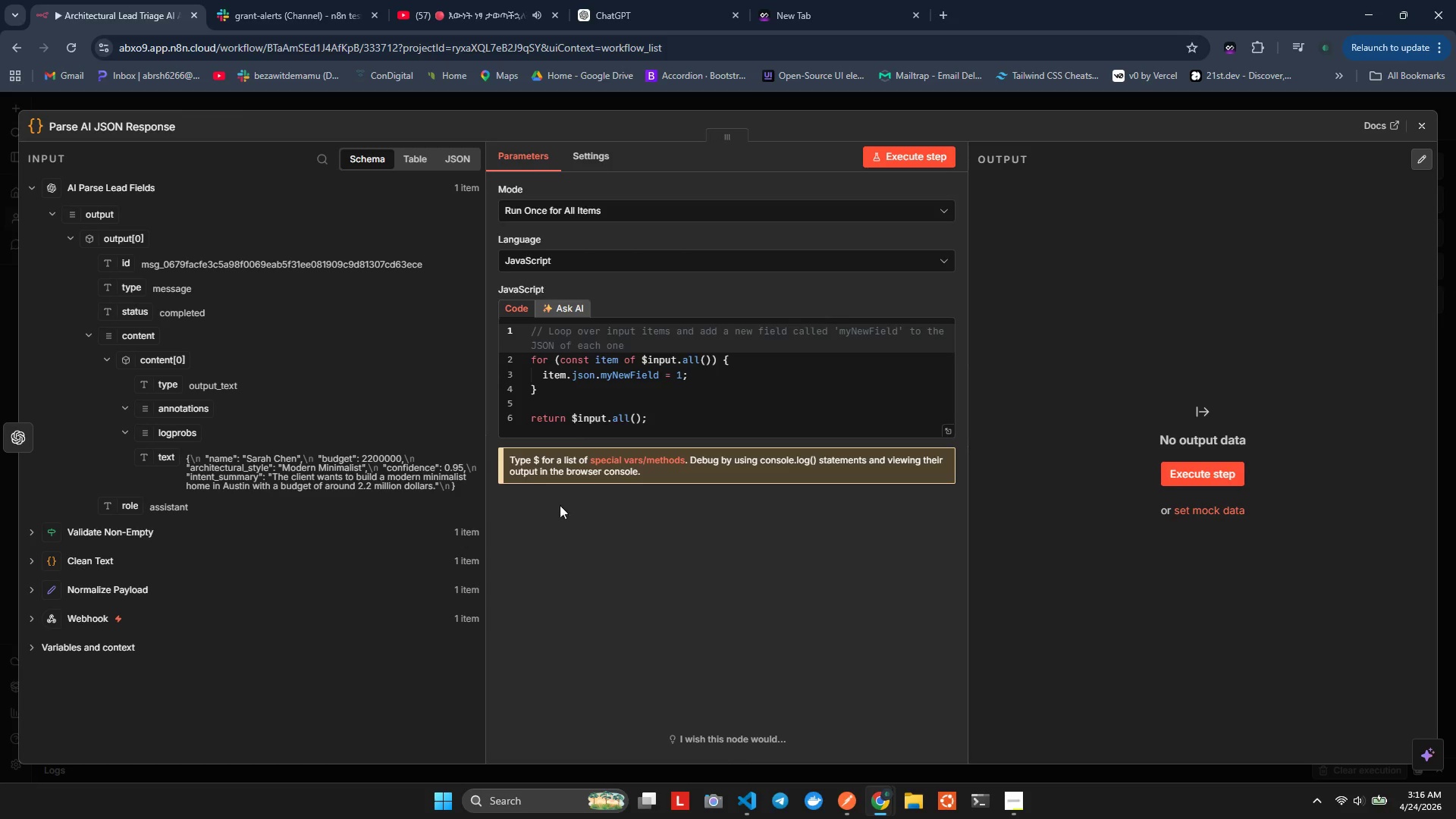 
left_click([601, 412])
 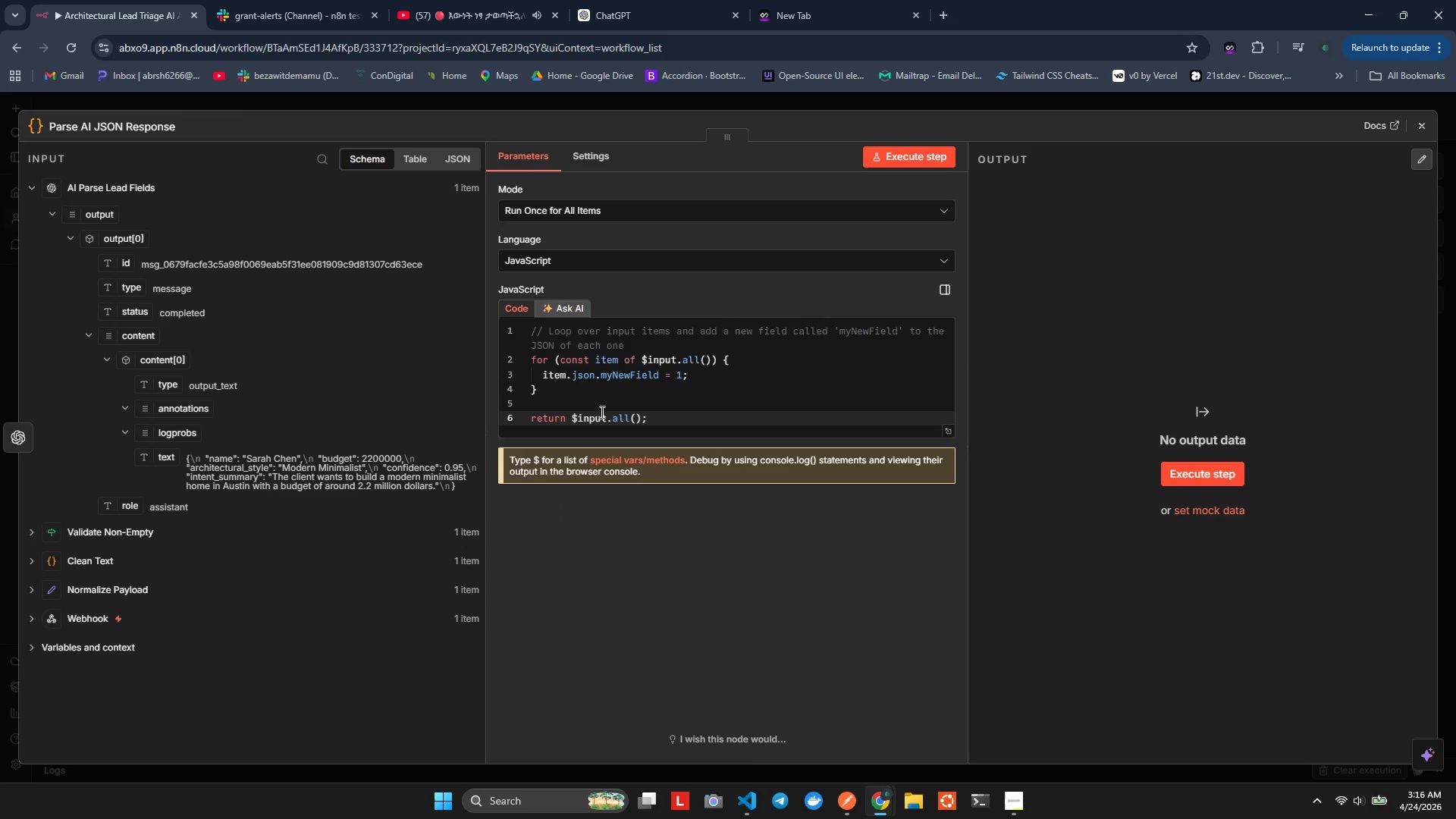 
key(Control+ControlLeft)
 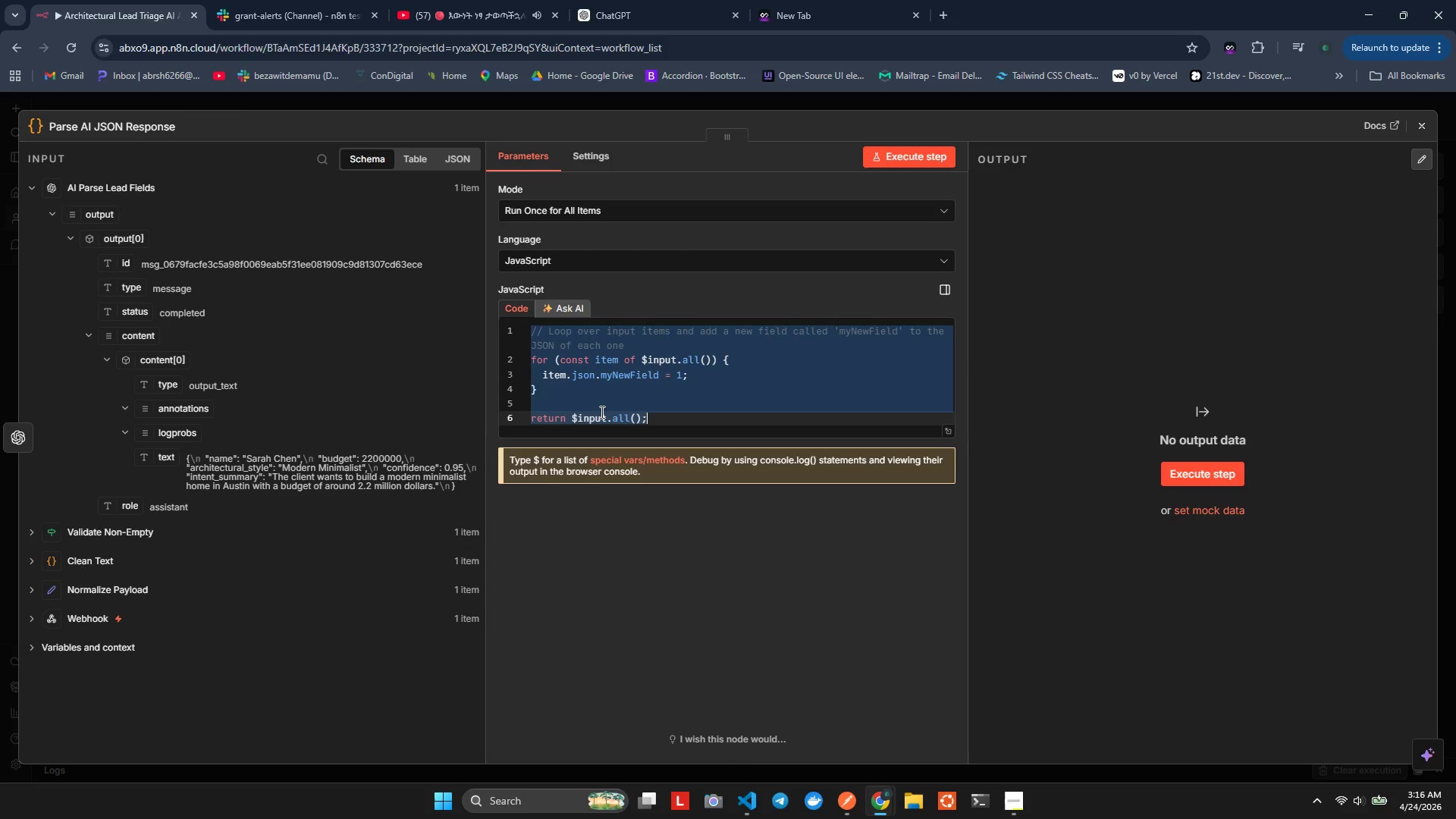 
key(Control+A)
 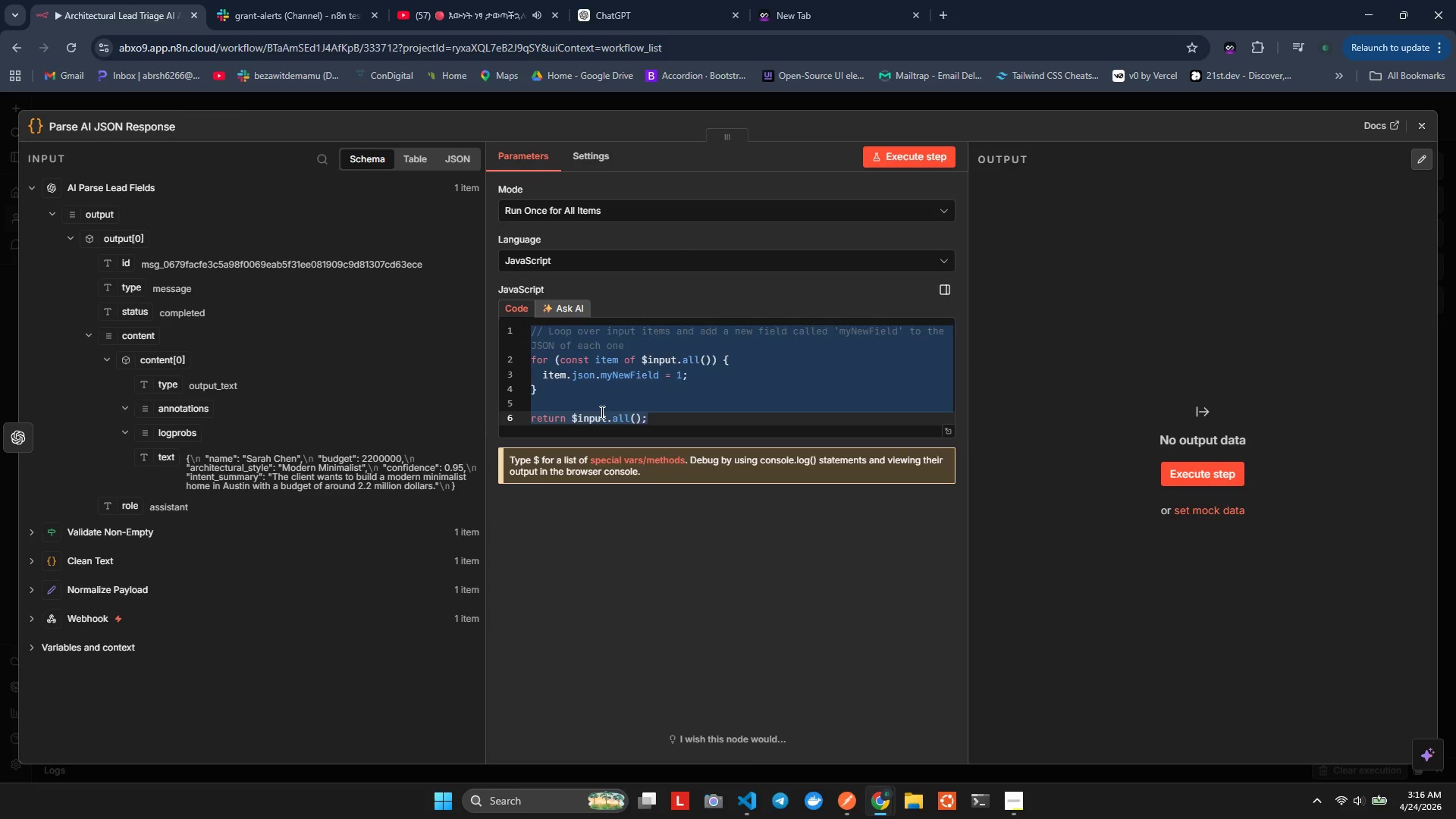 
key(Backspace)
type(cnst aiResponse = $in)
 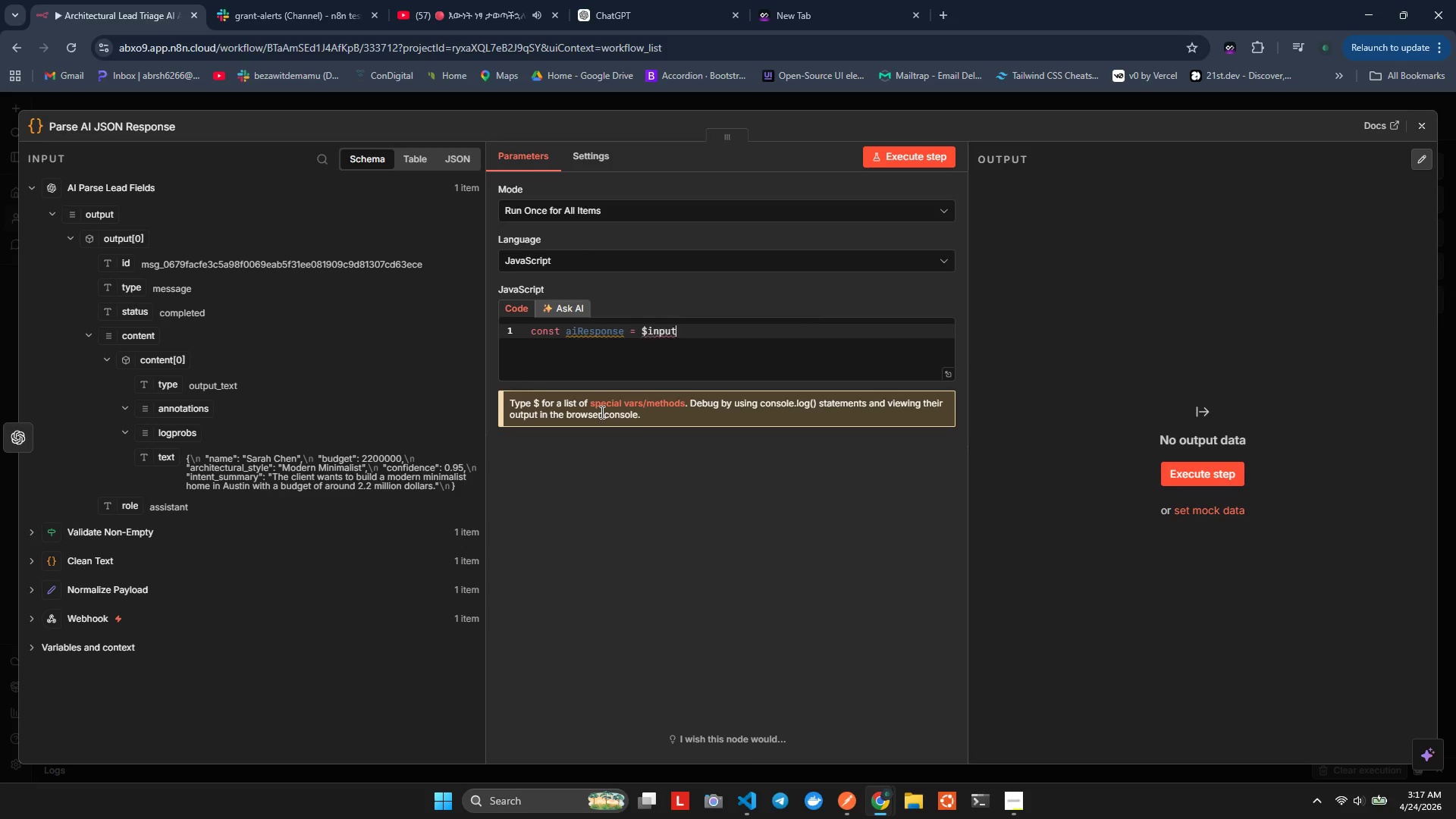 
 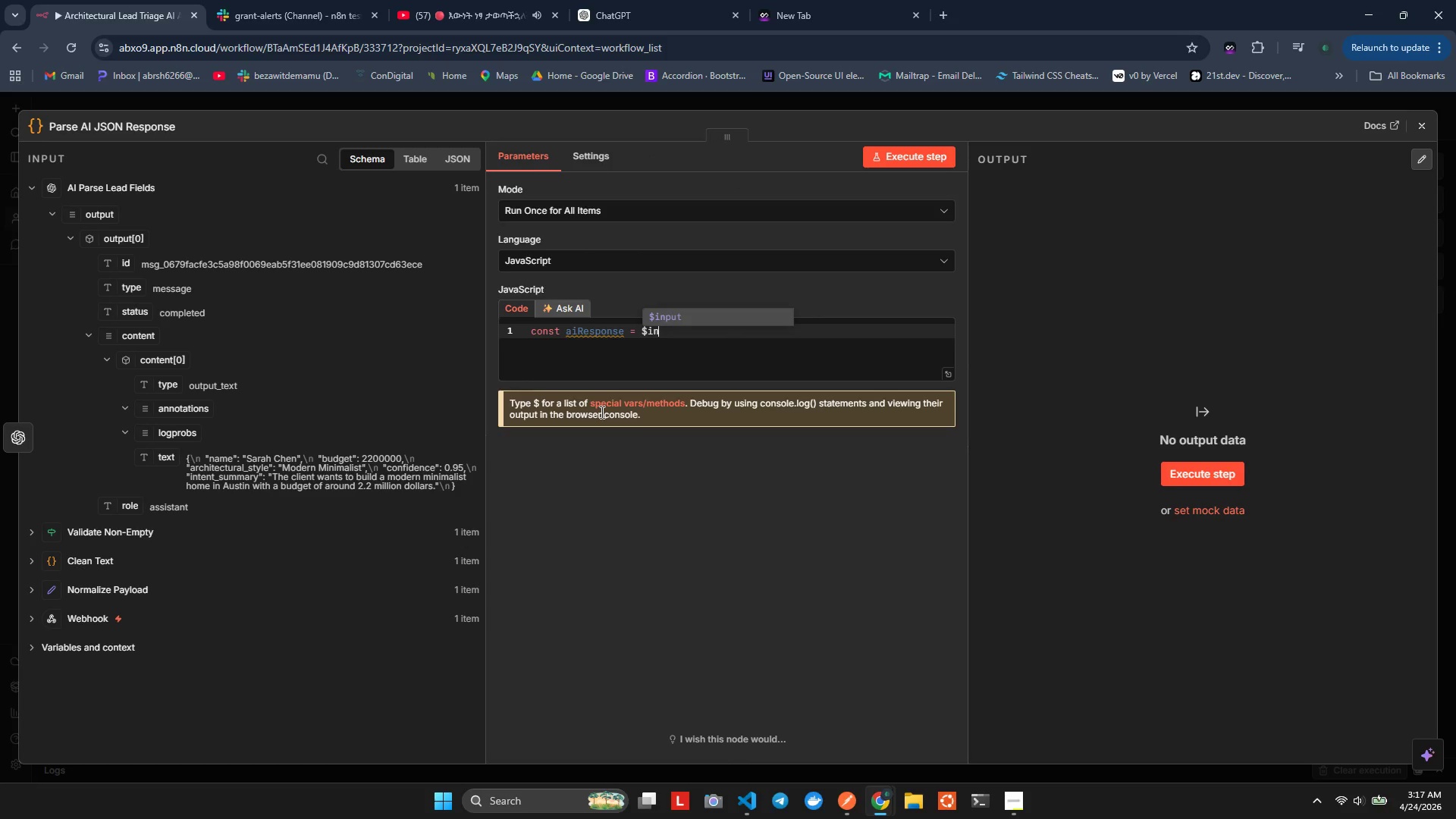 
key(Enter)
 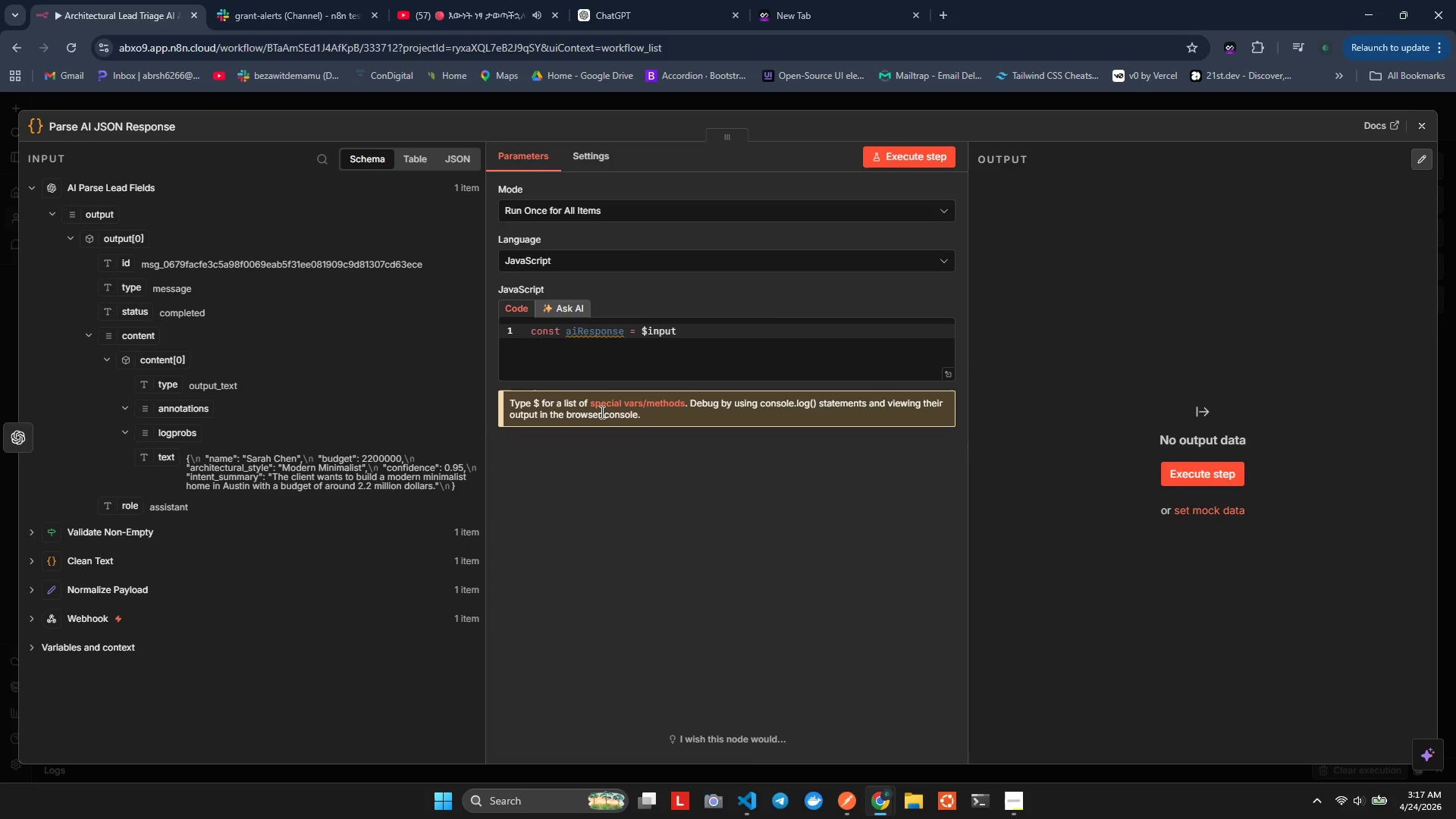 
key(Period)
 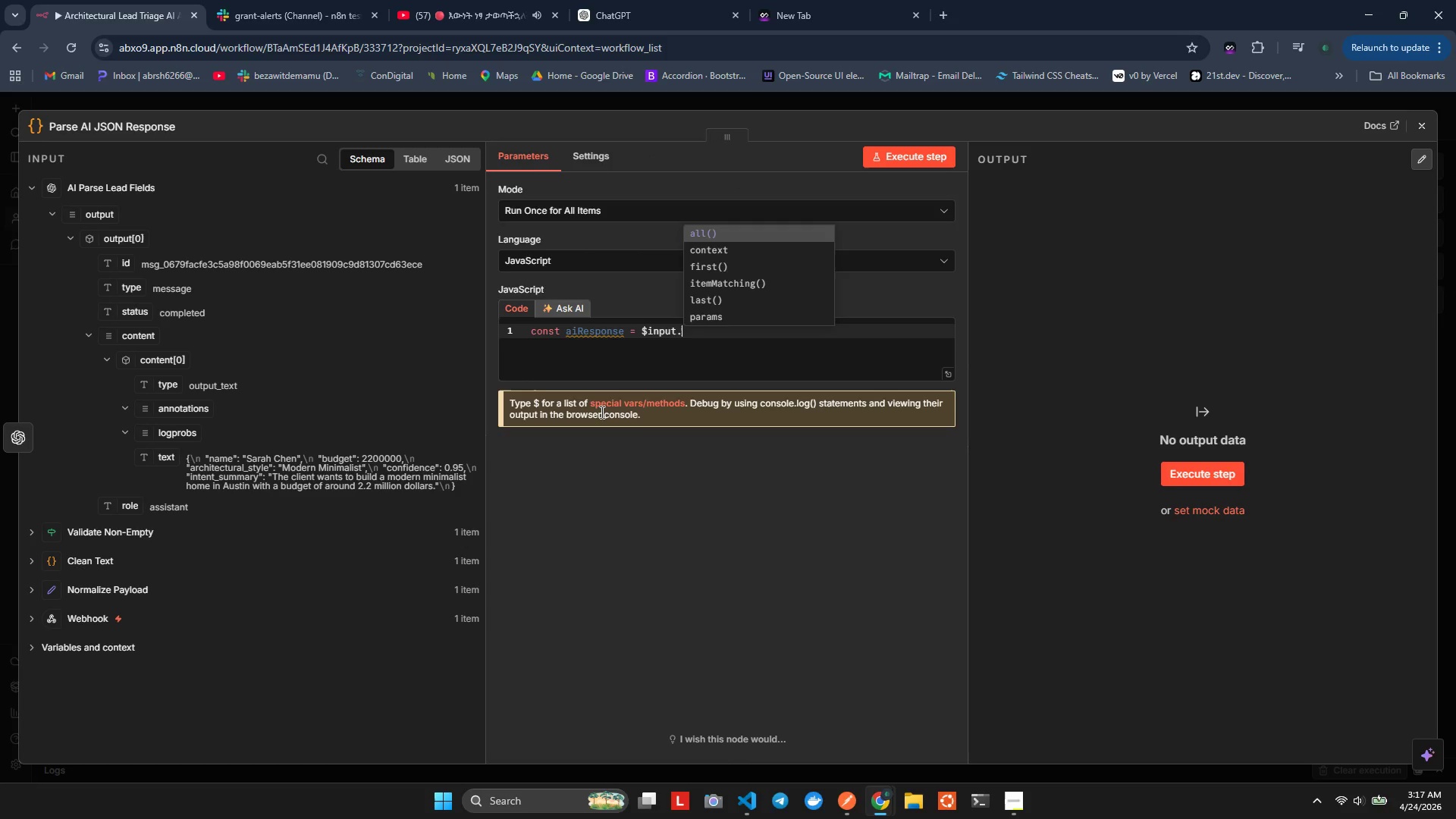 
key(F)
 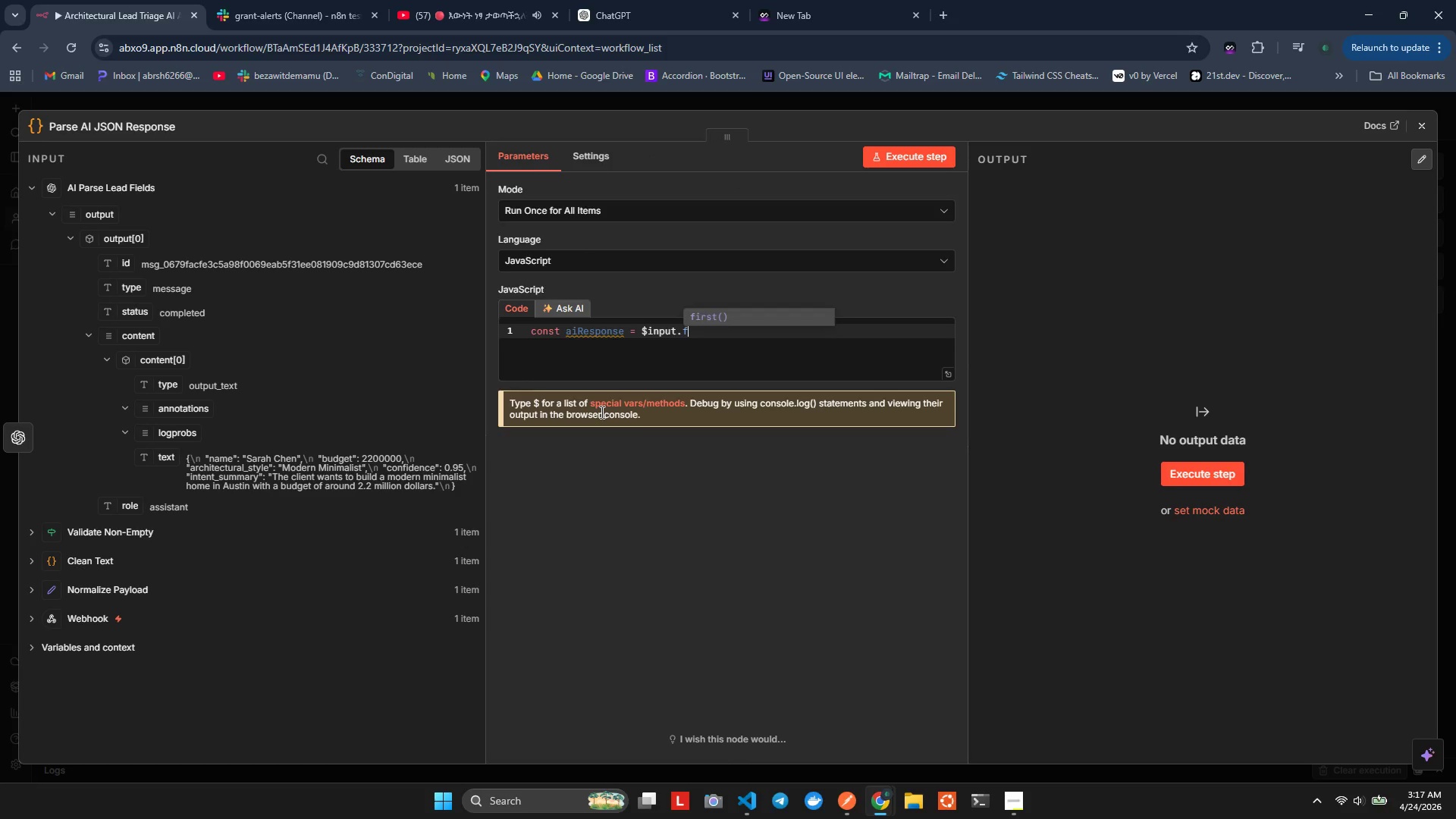 
key(Enter)
 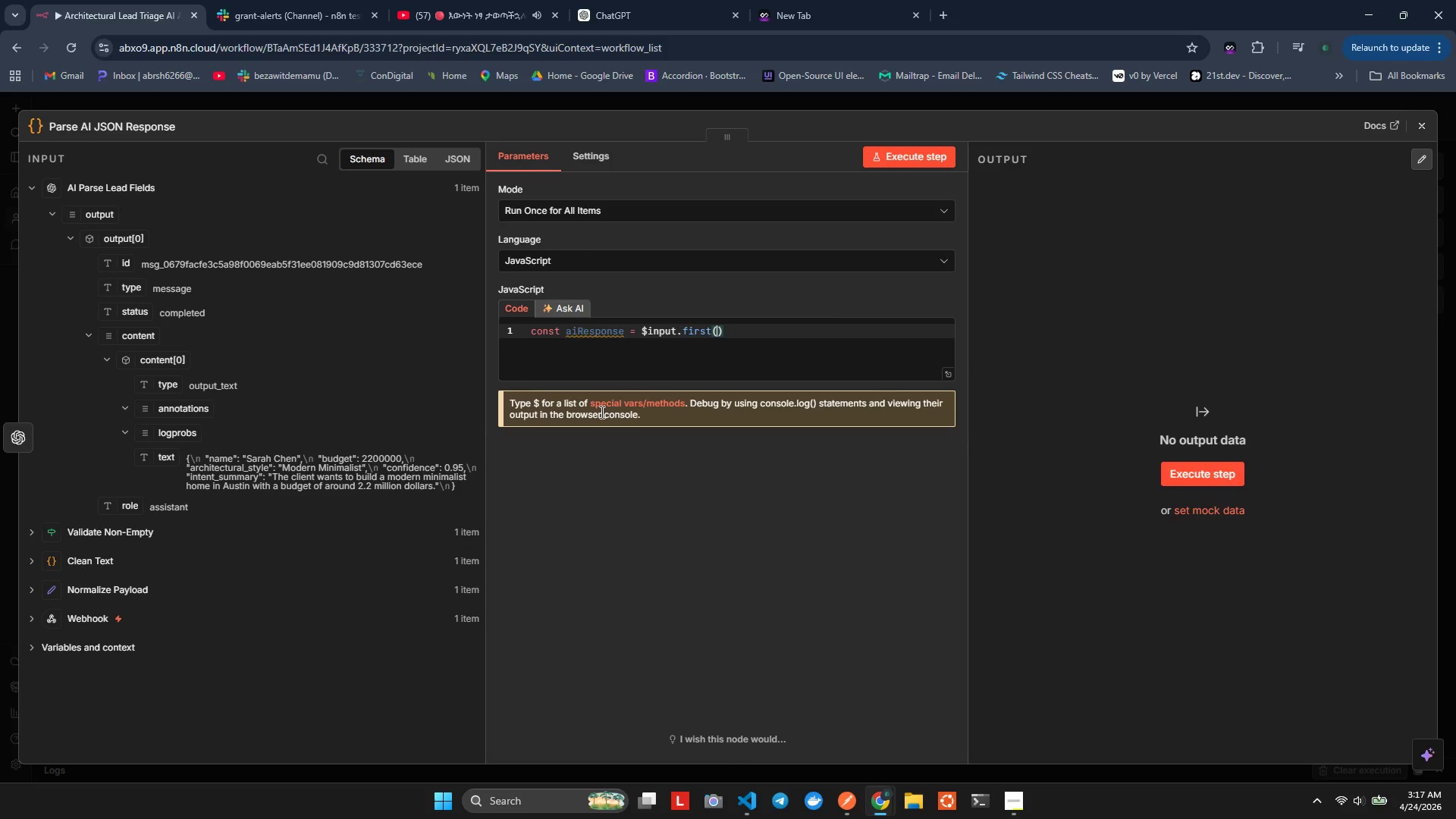 
key(ArrowRight)
 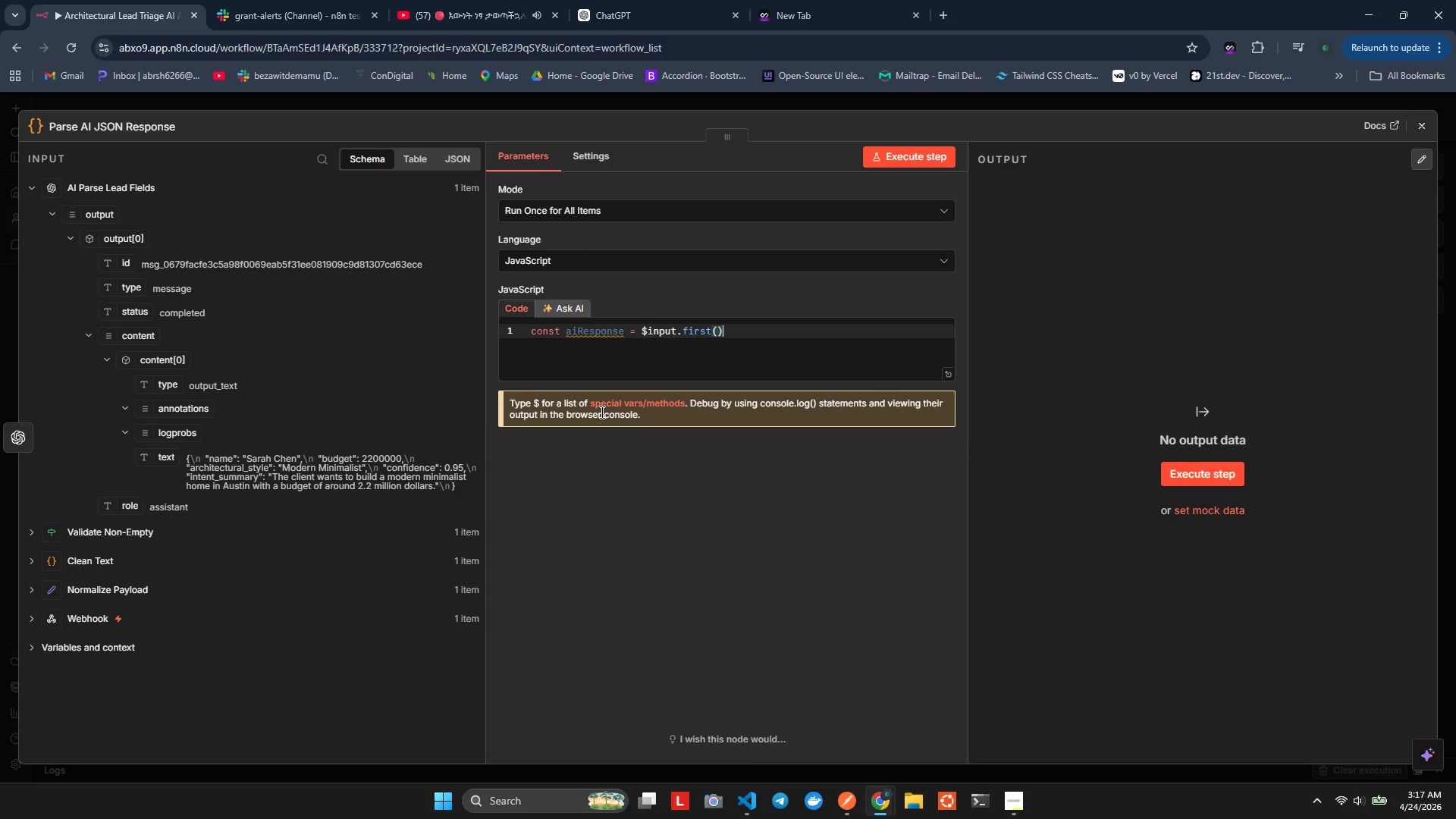 
key(Period)
 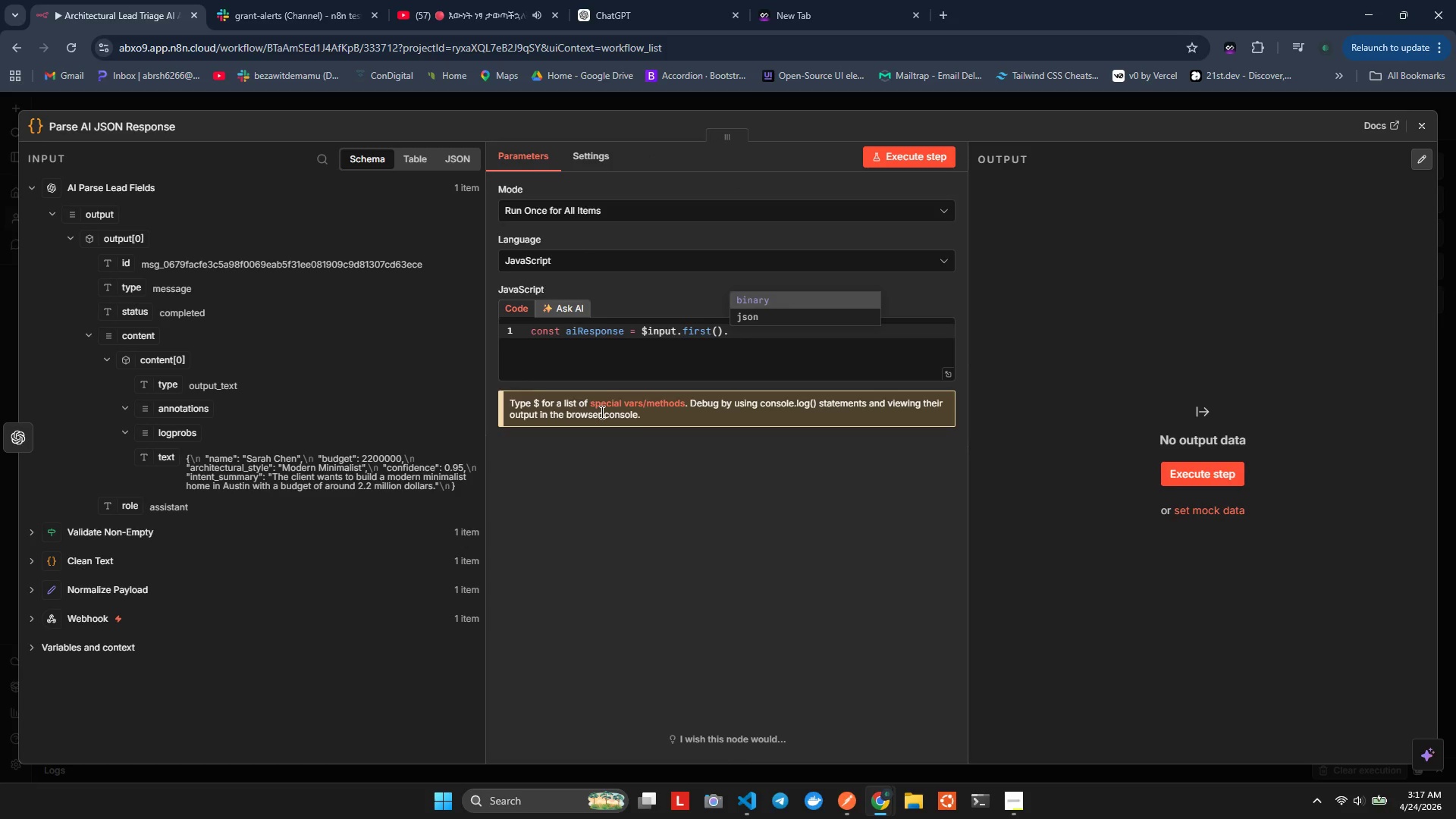 
key(ArrowUp)
 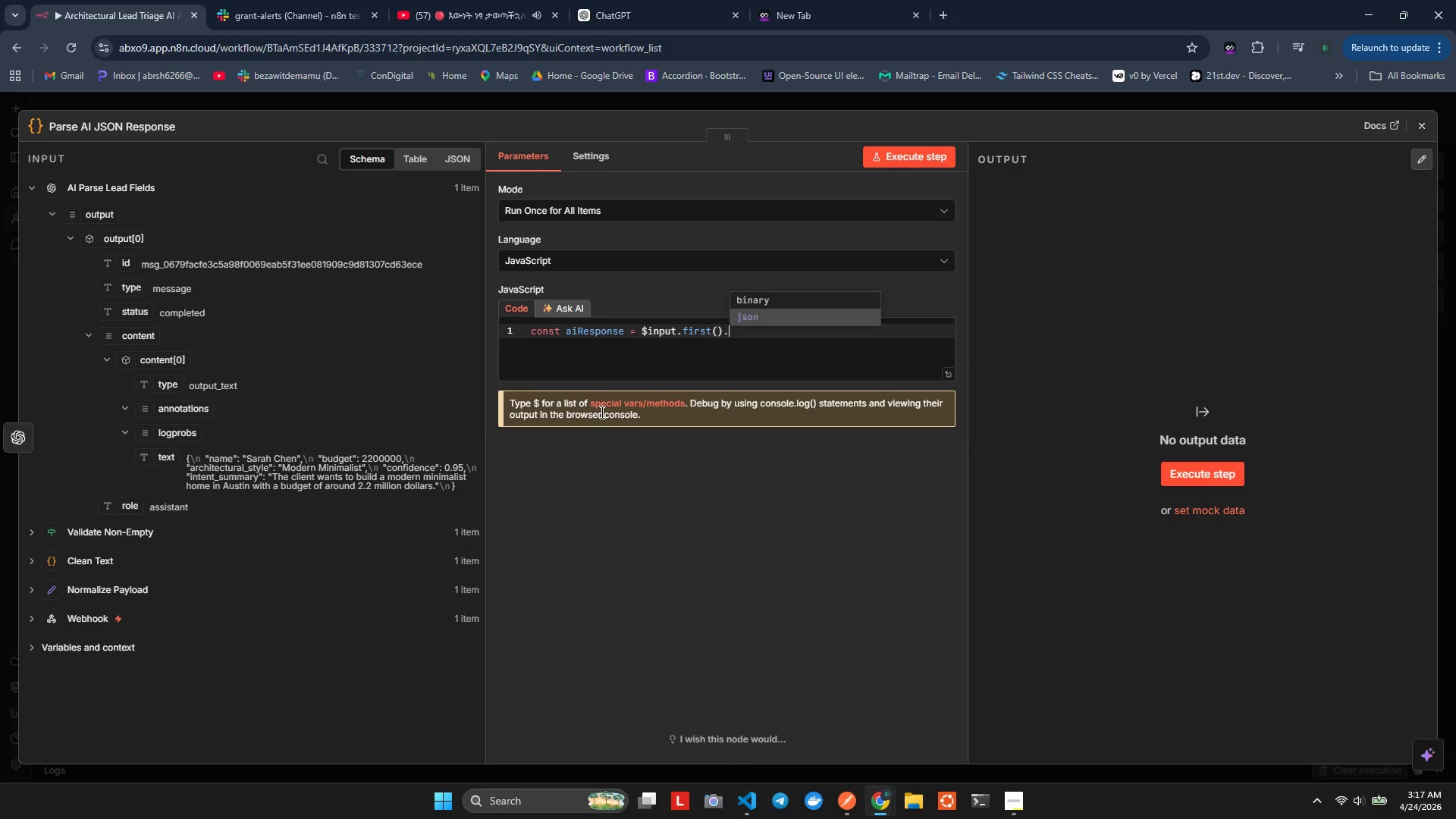 
key(Enter)
 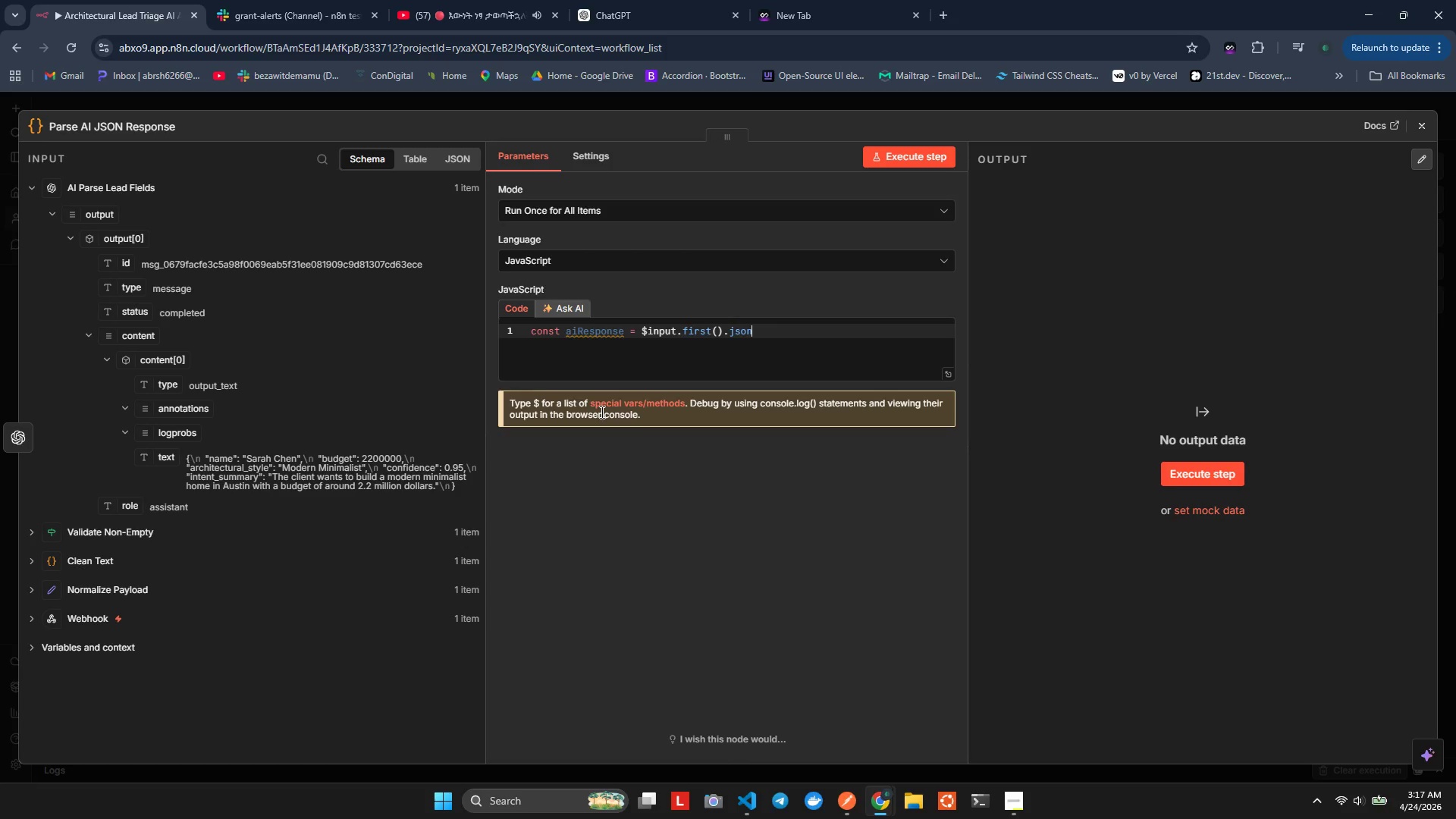 
key(L)
 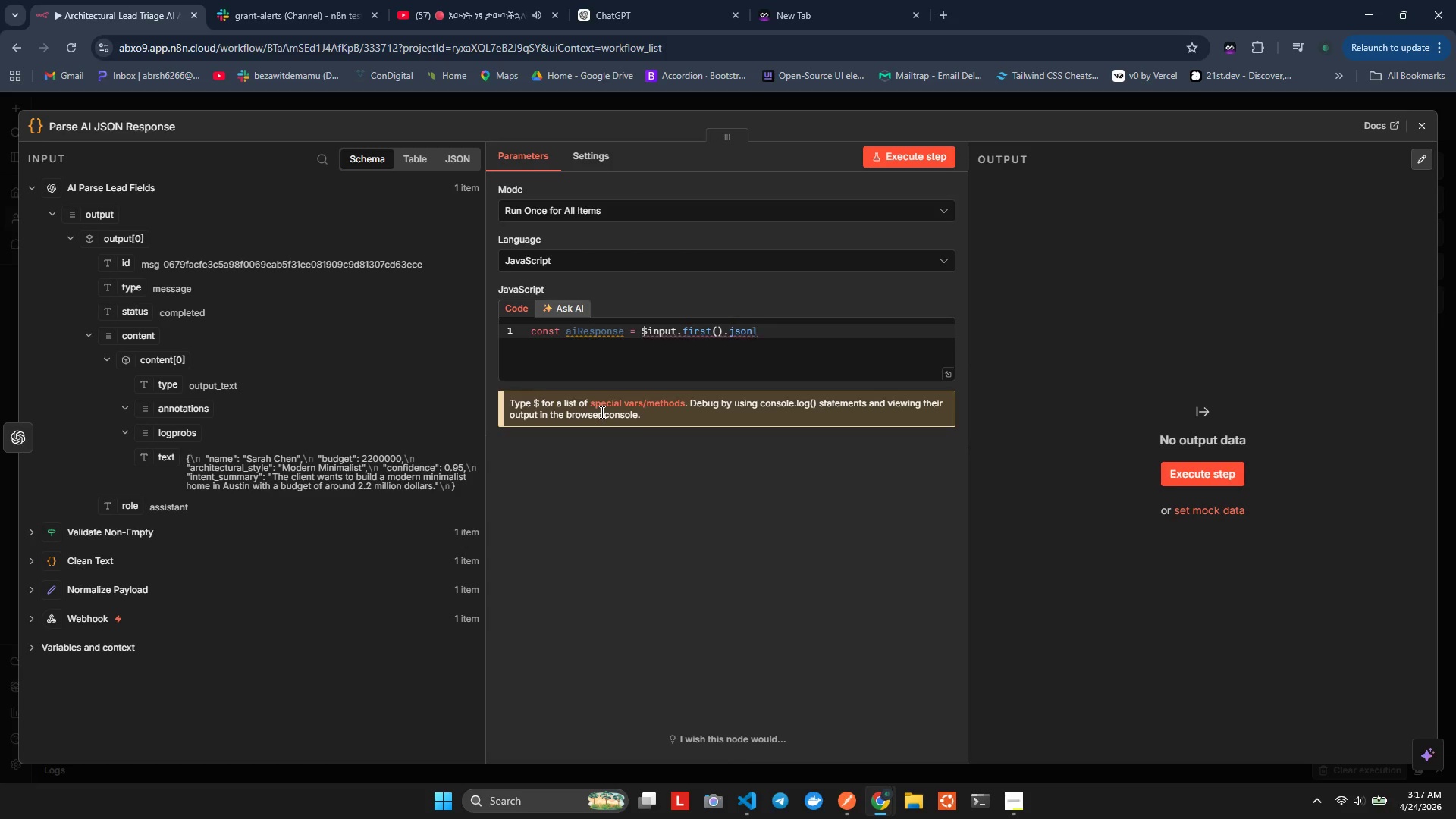 
key(Backspace)
 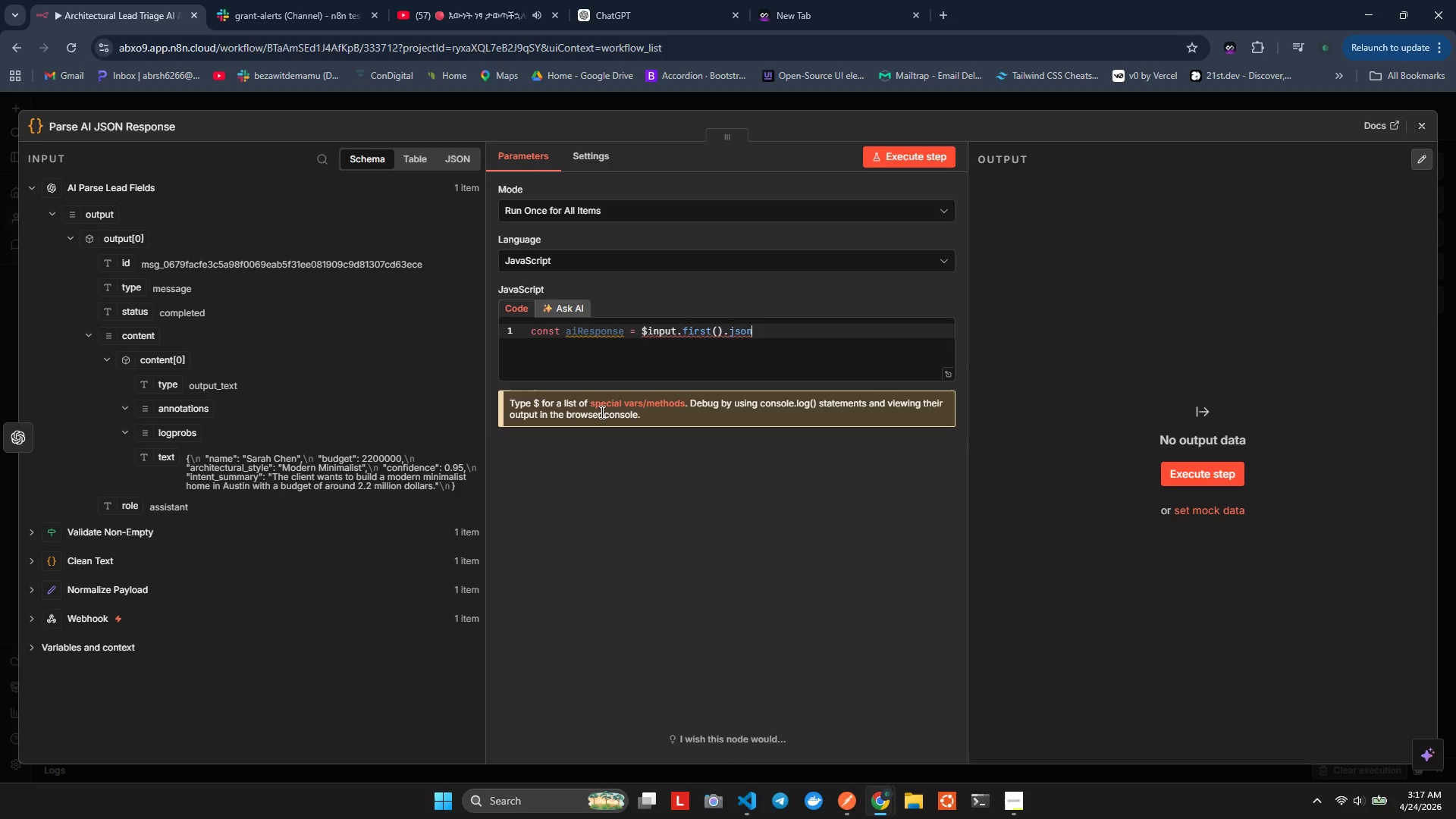 
key(Period)
 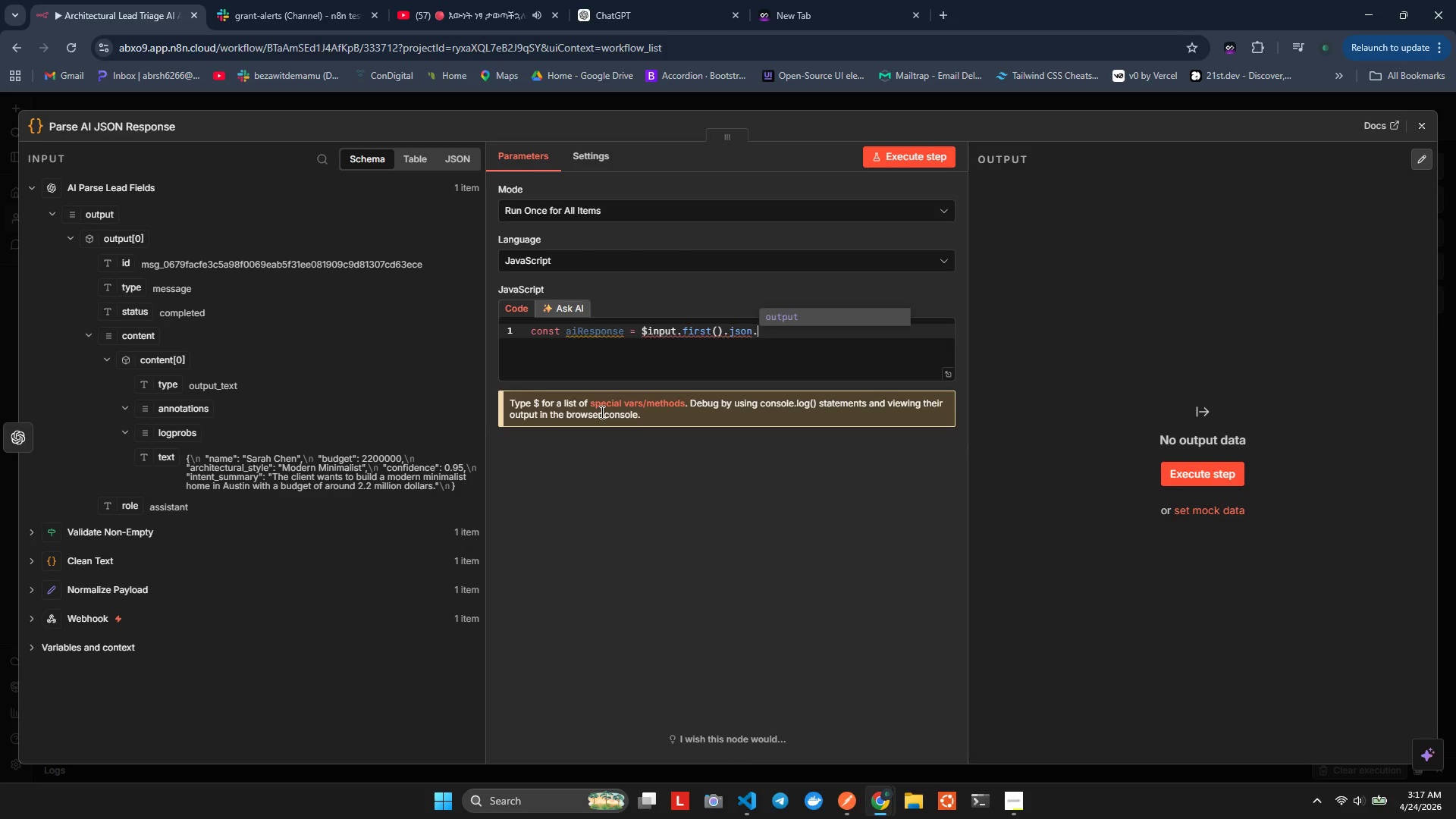 
key(M)
 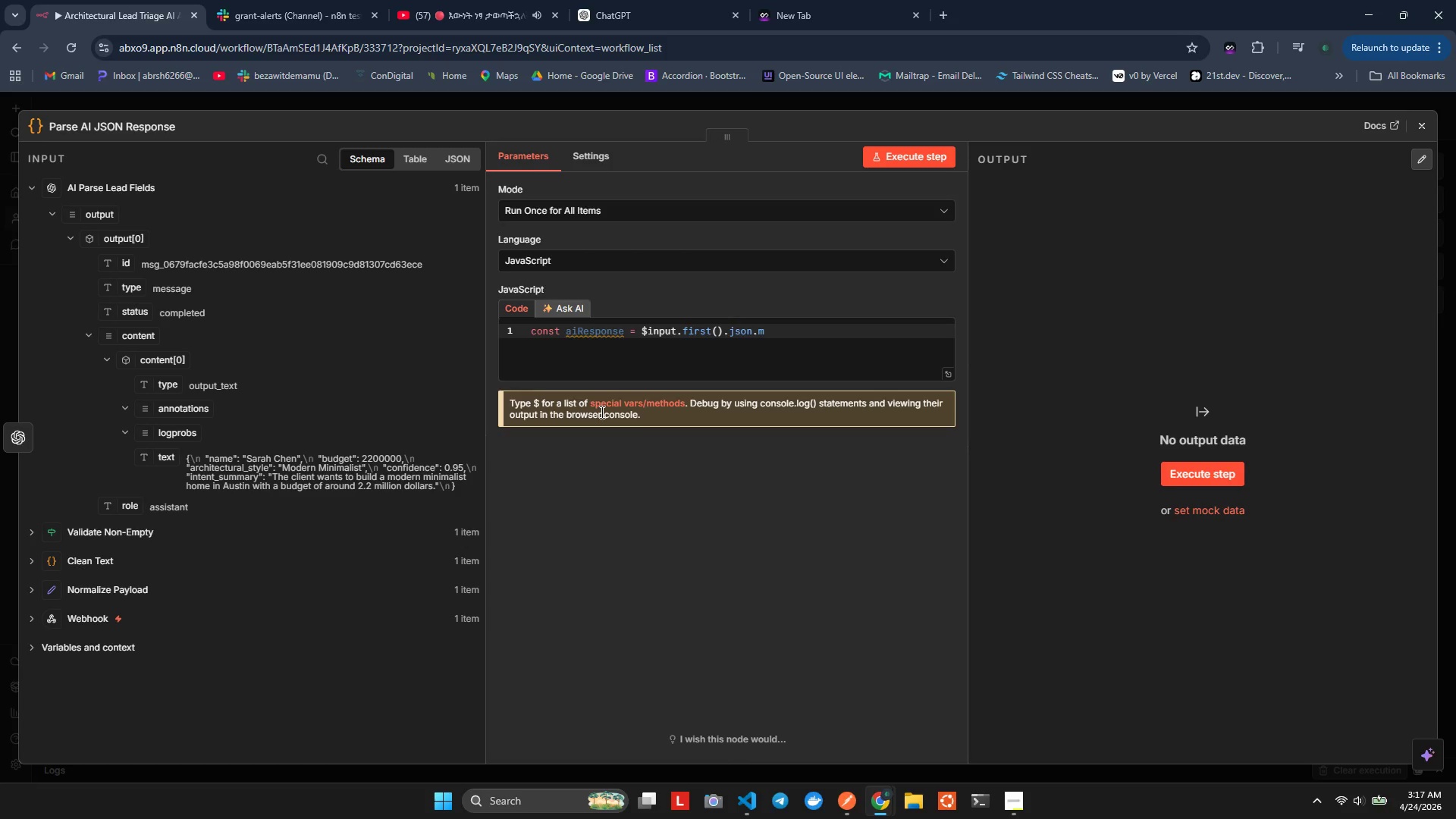 
wait(8.11)
 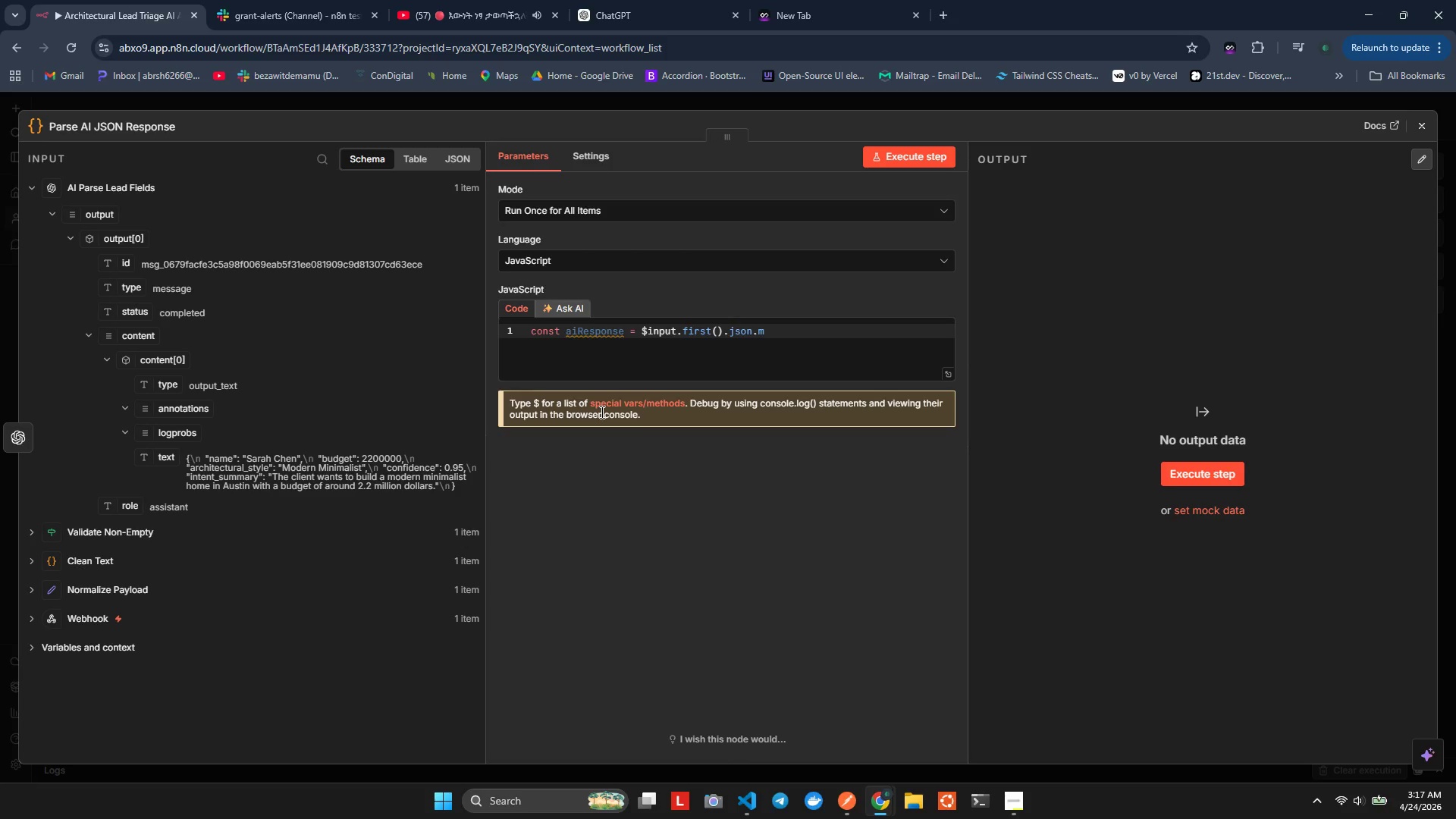 
key(Backspace)
 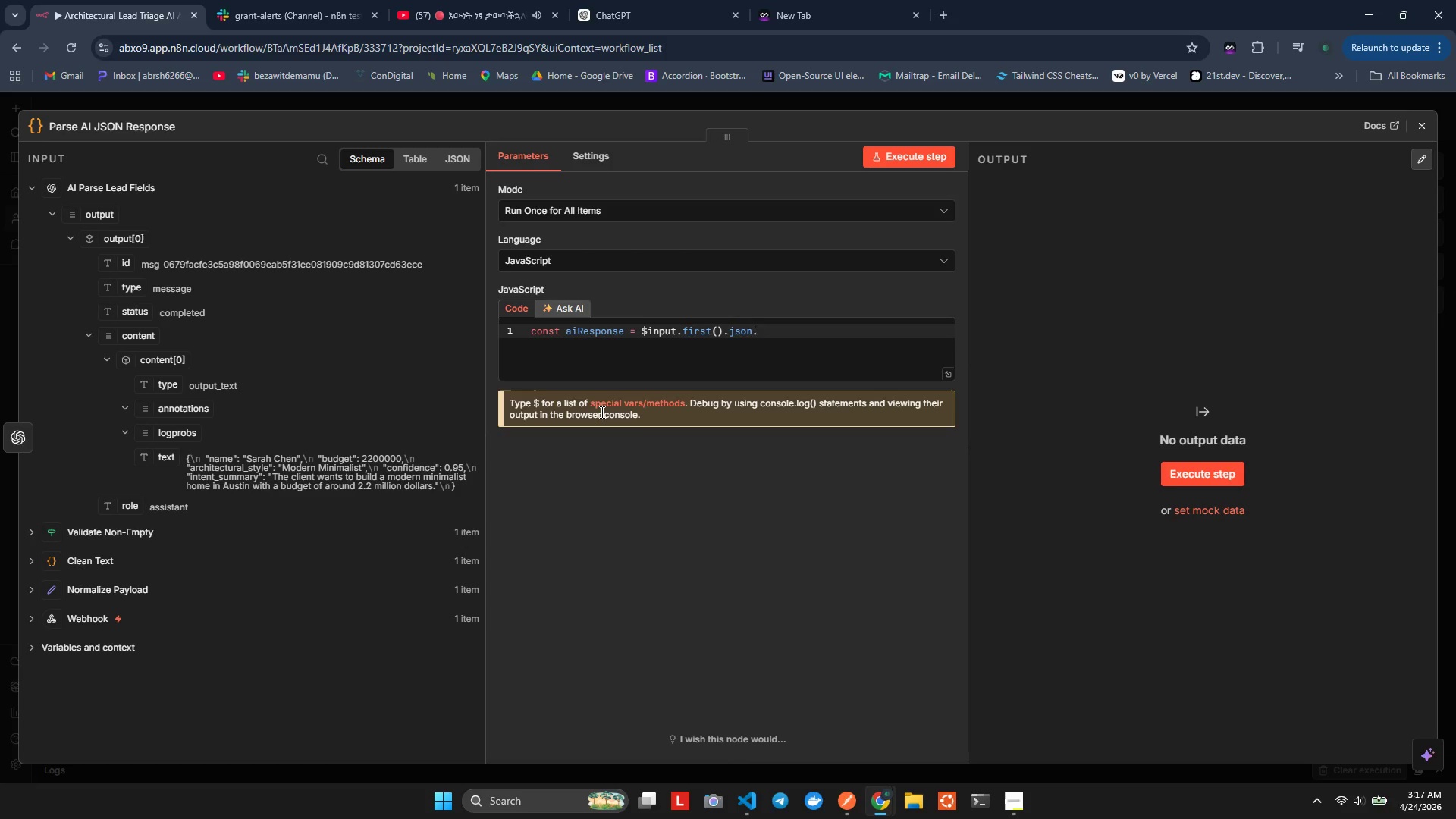 
key(Control+ControlLeft)
 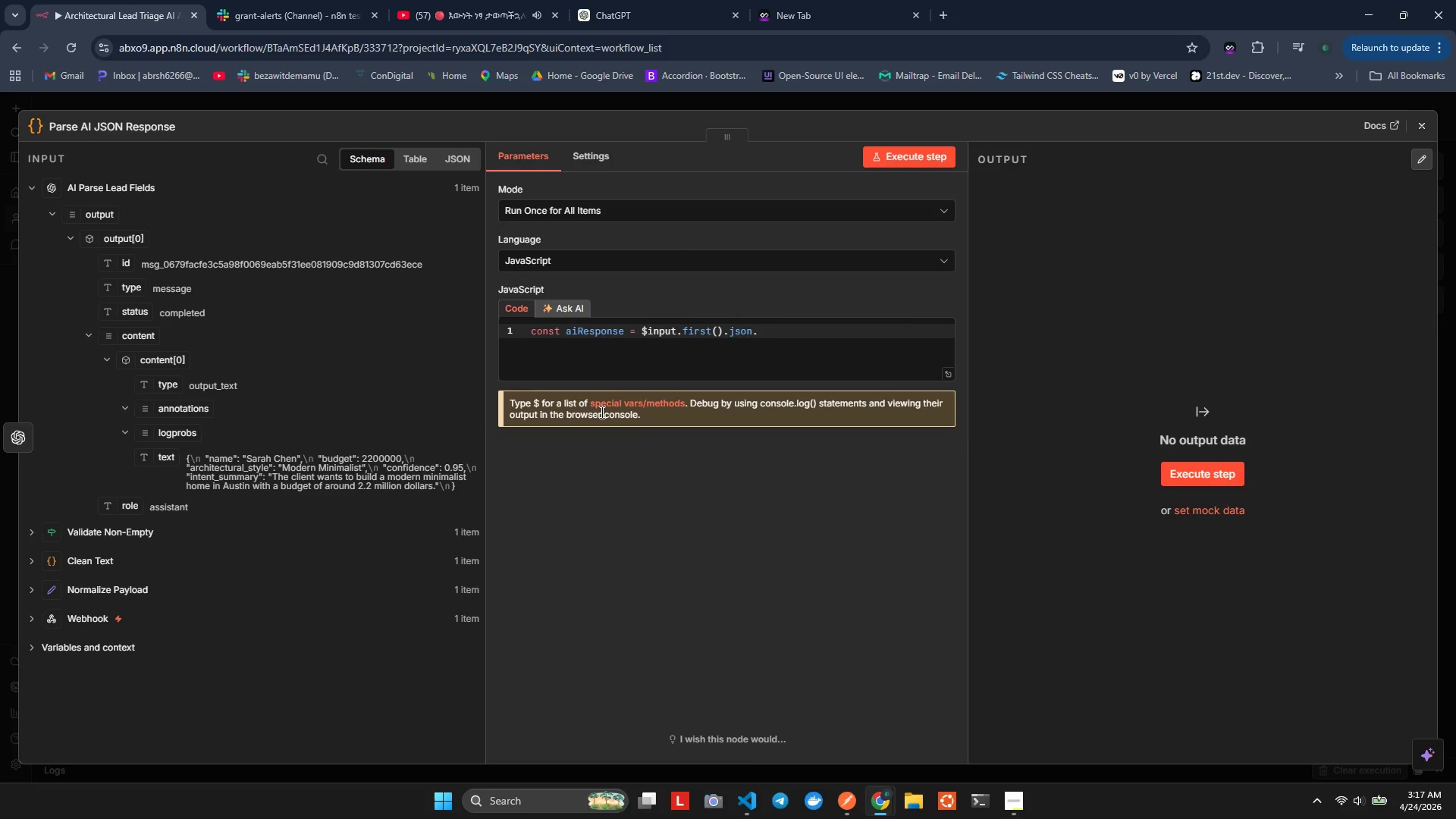 
key(Control+Space)
 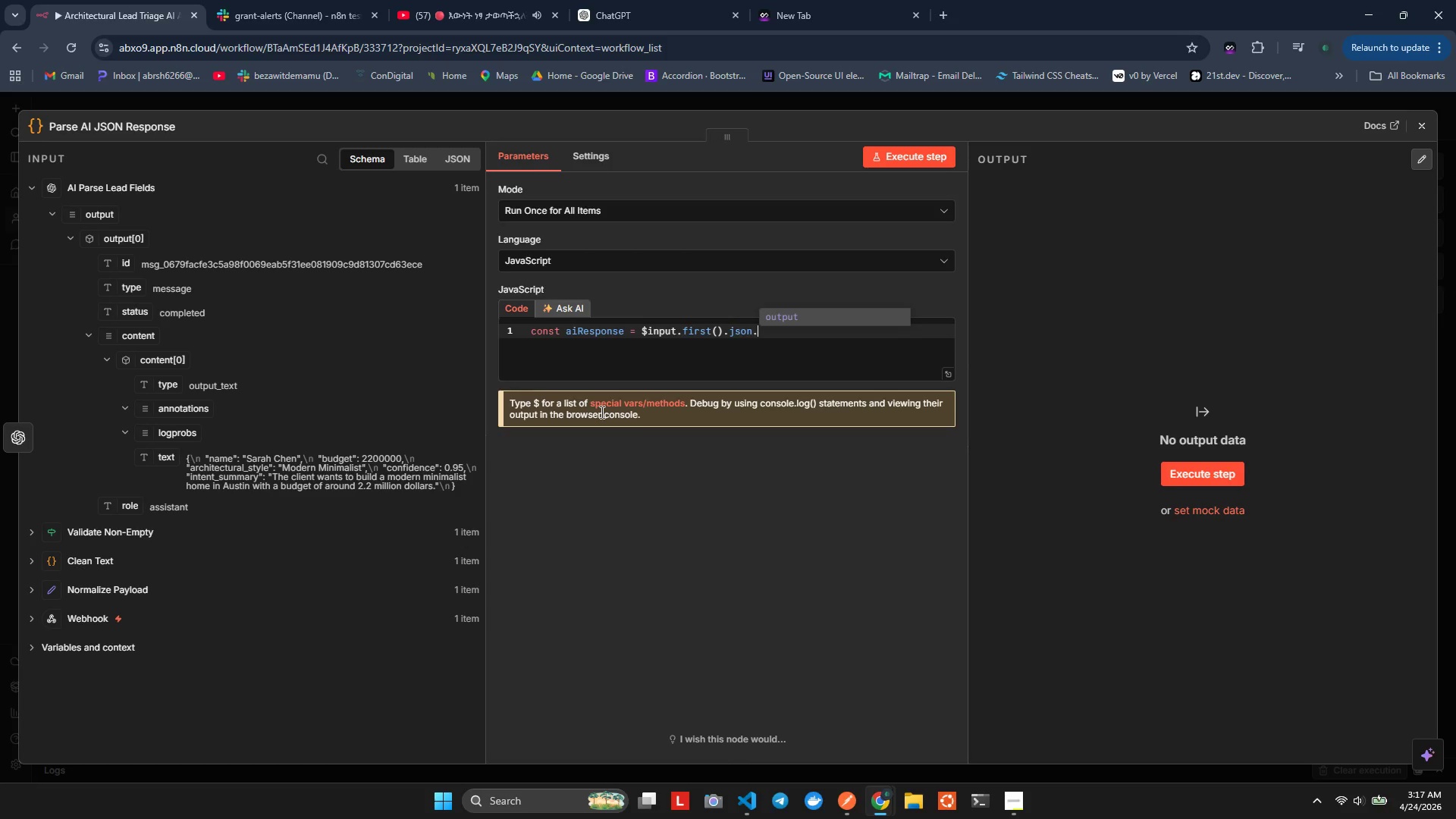 
key(Enter)
 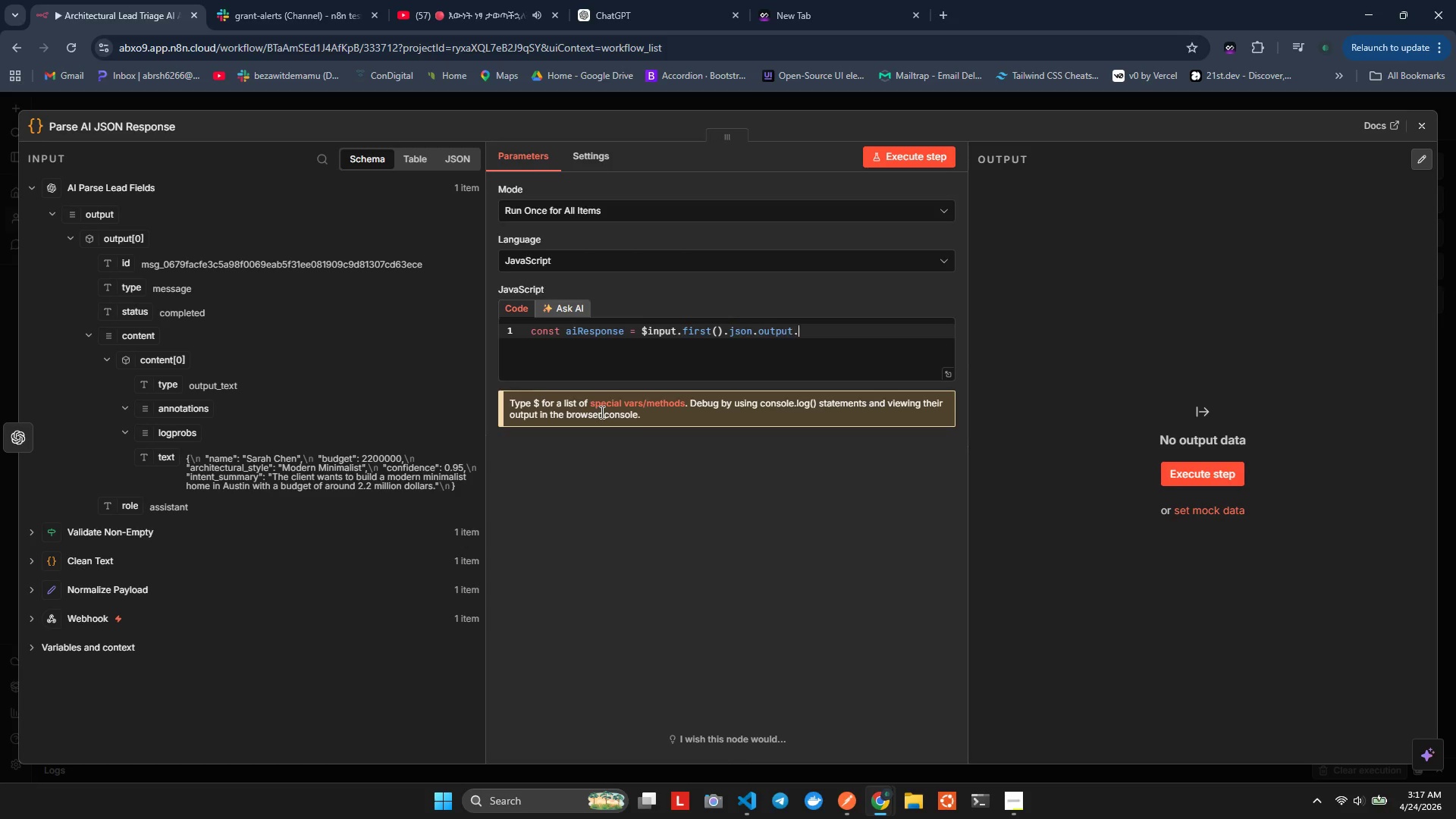 
key(Period)
 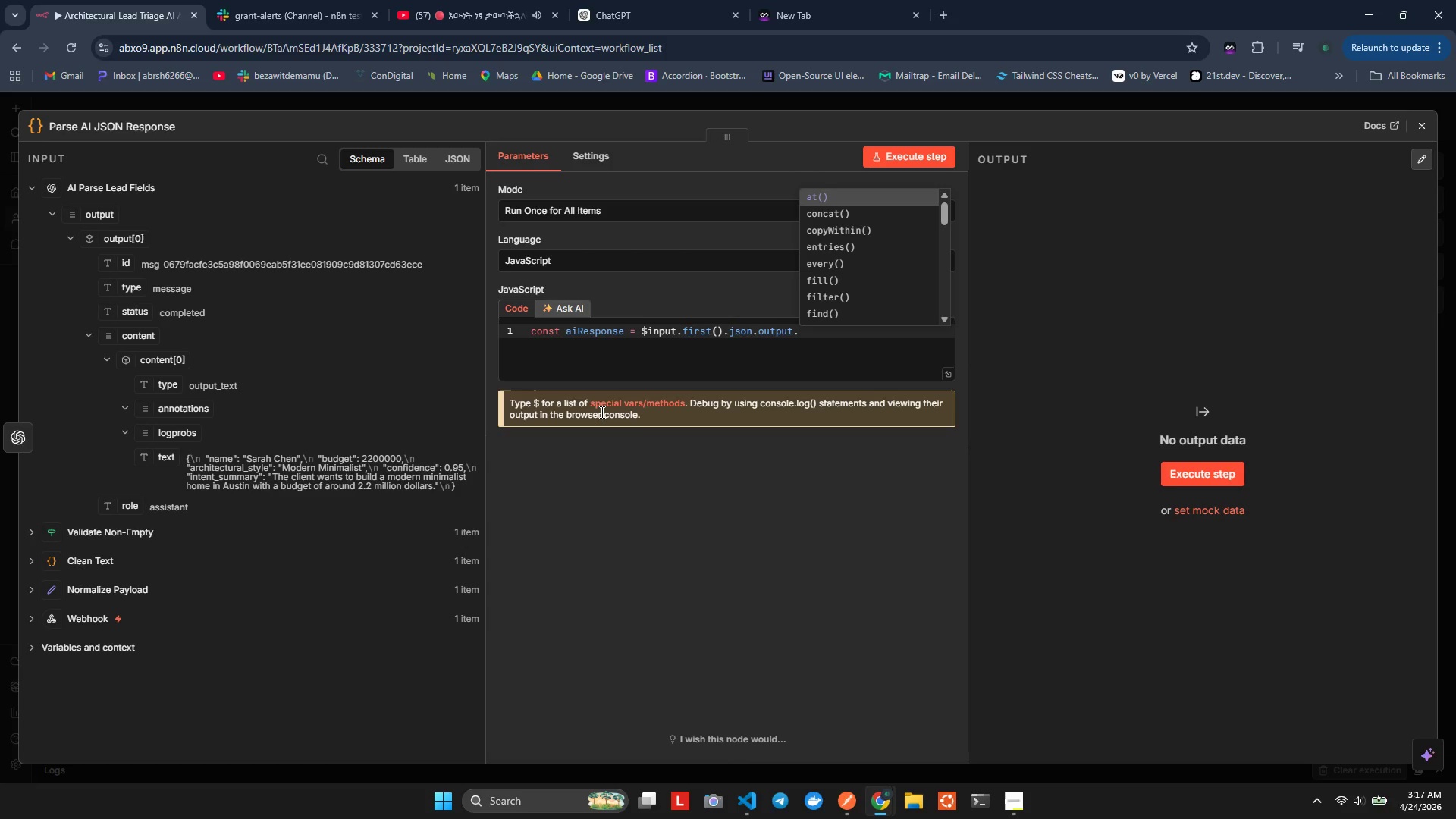 
key(M)
 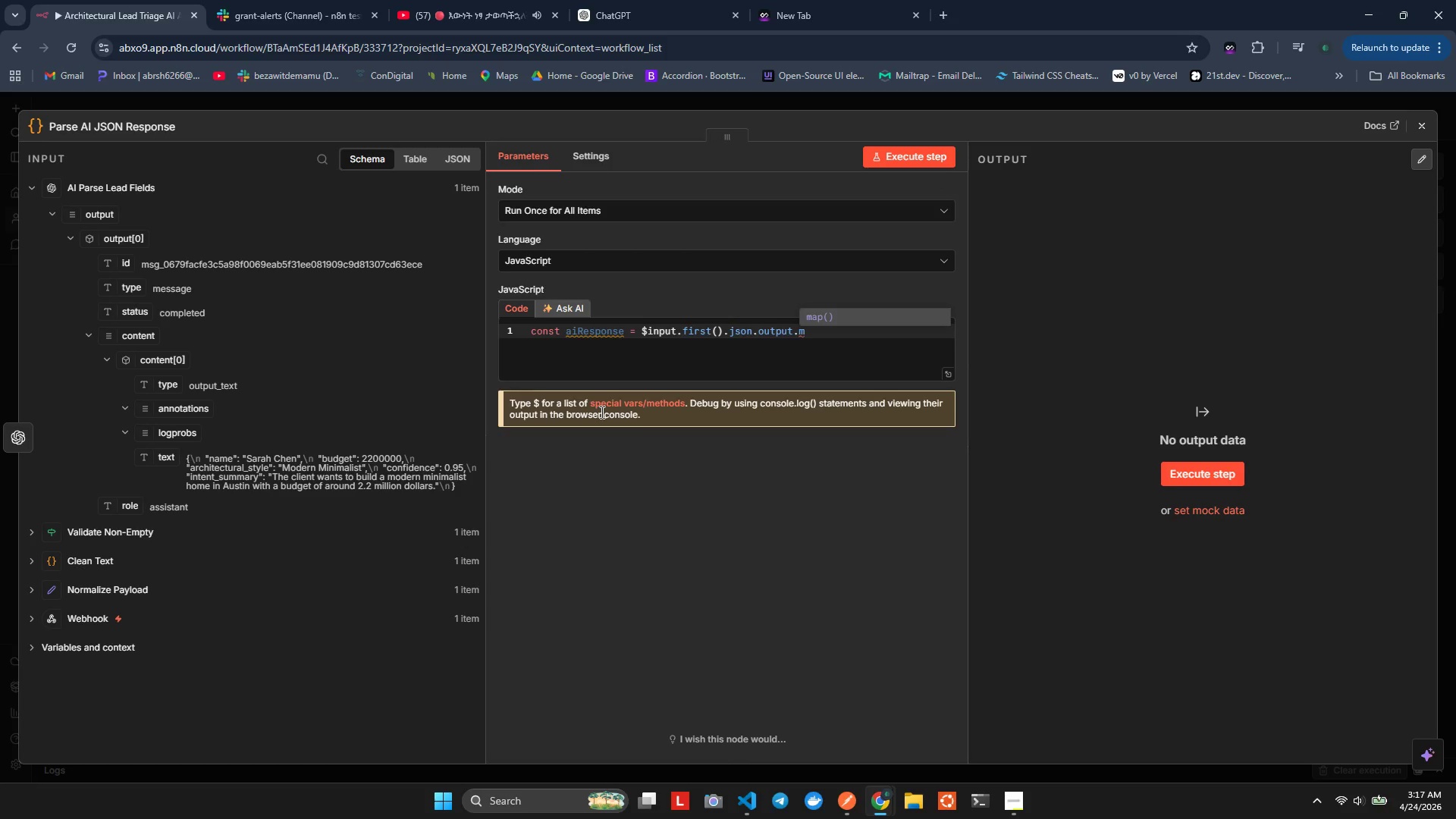 
key(Backspace)
 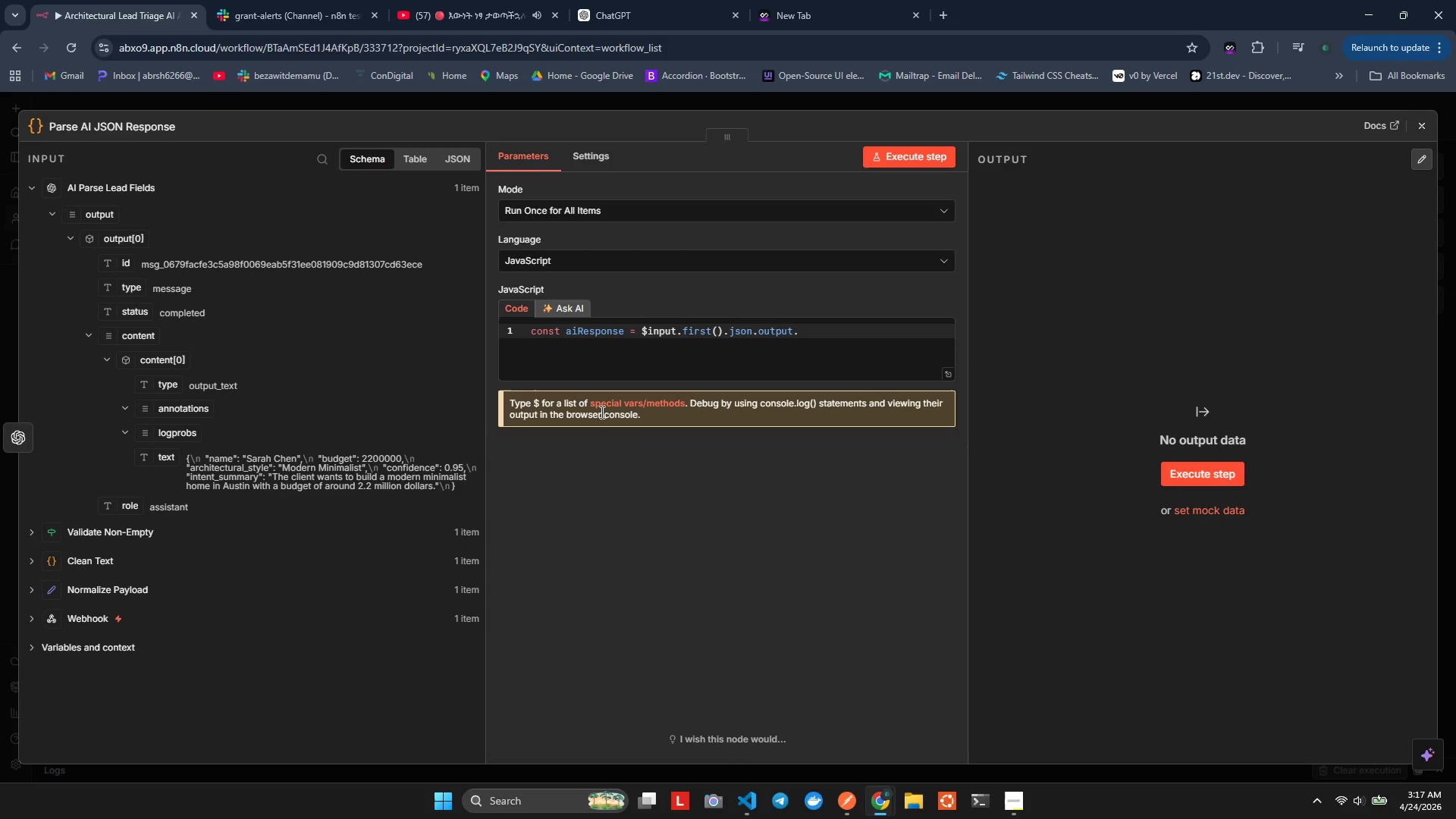 
key(Comma)
 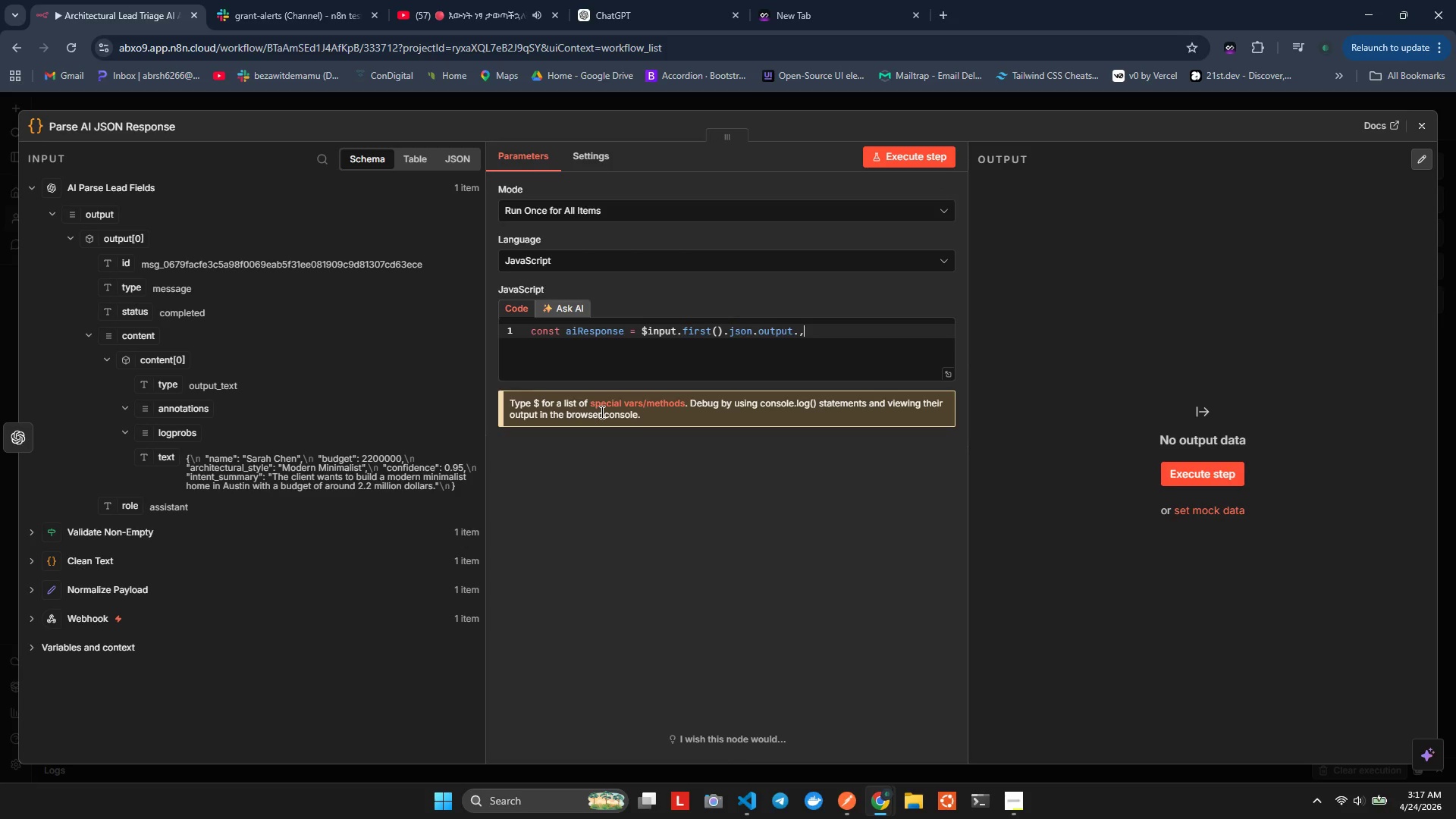 
key(Backspace)
 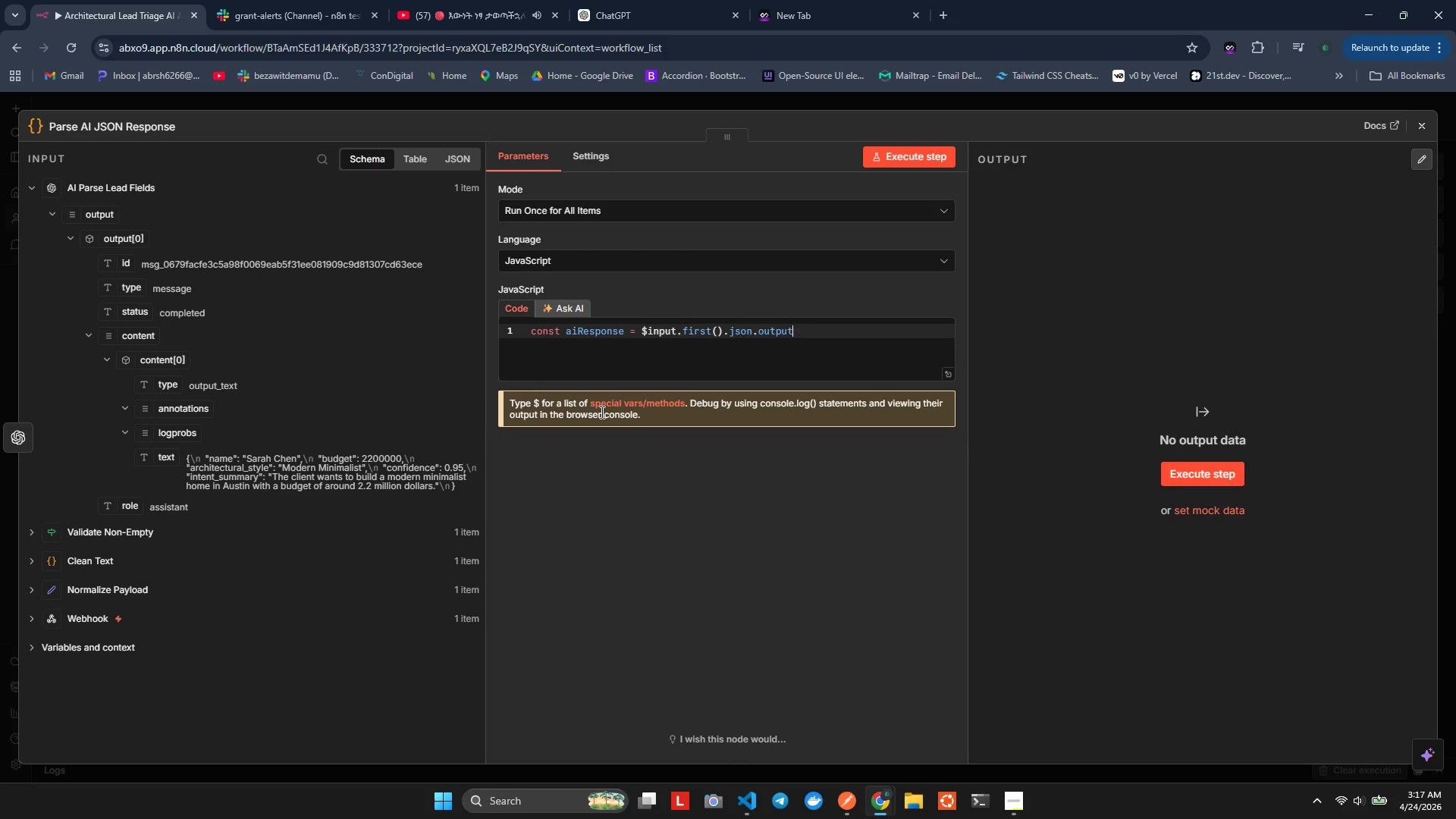 
key(Backspace)
 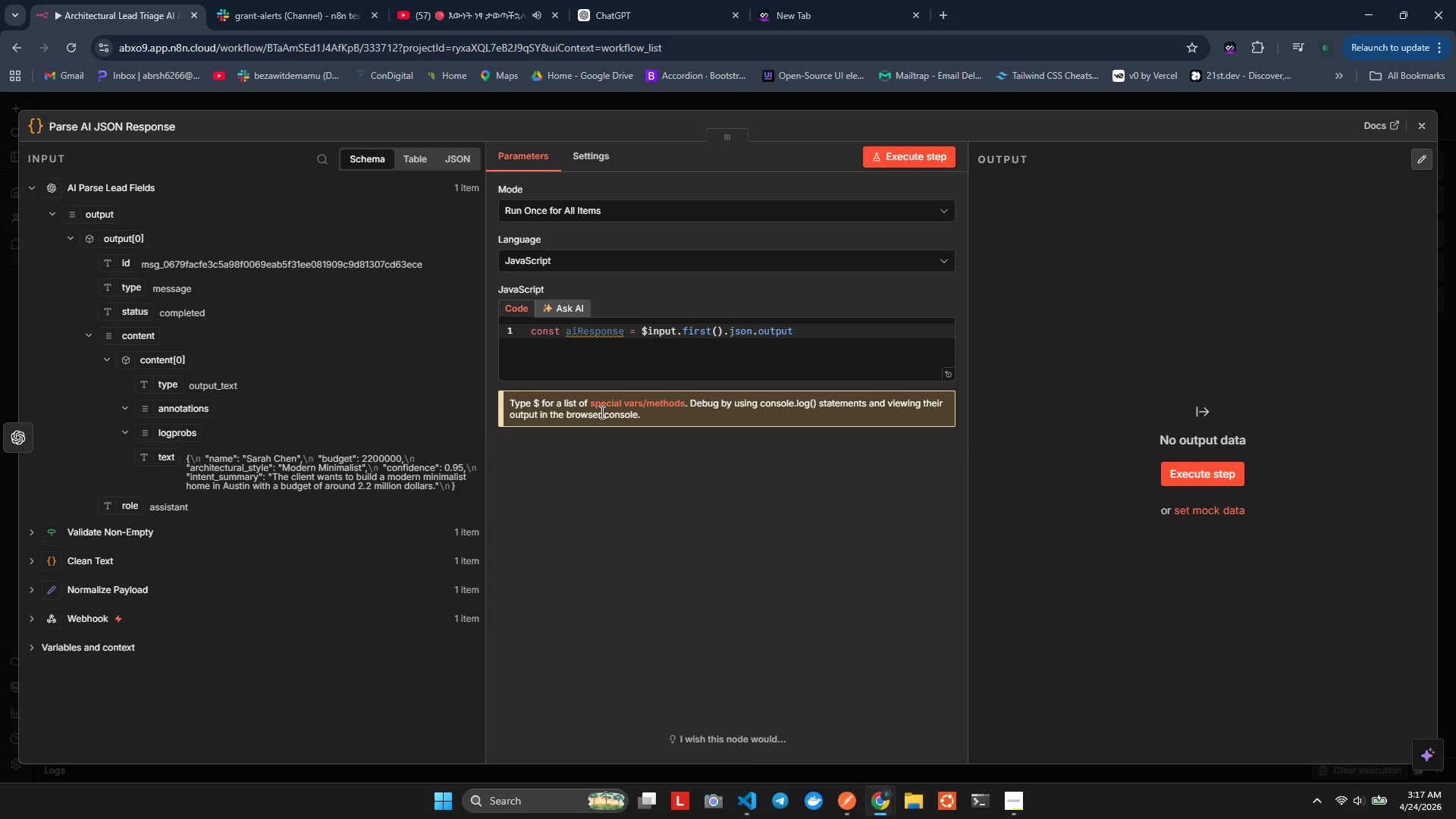 
hold_key(key=Backspace, duration=0.67)
 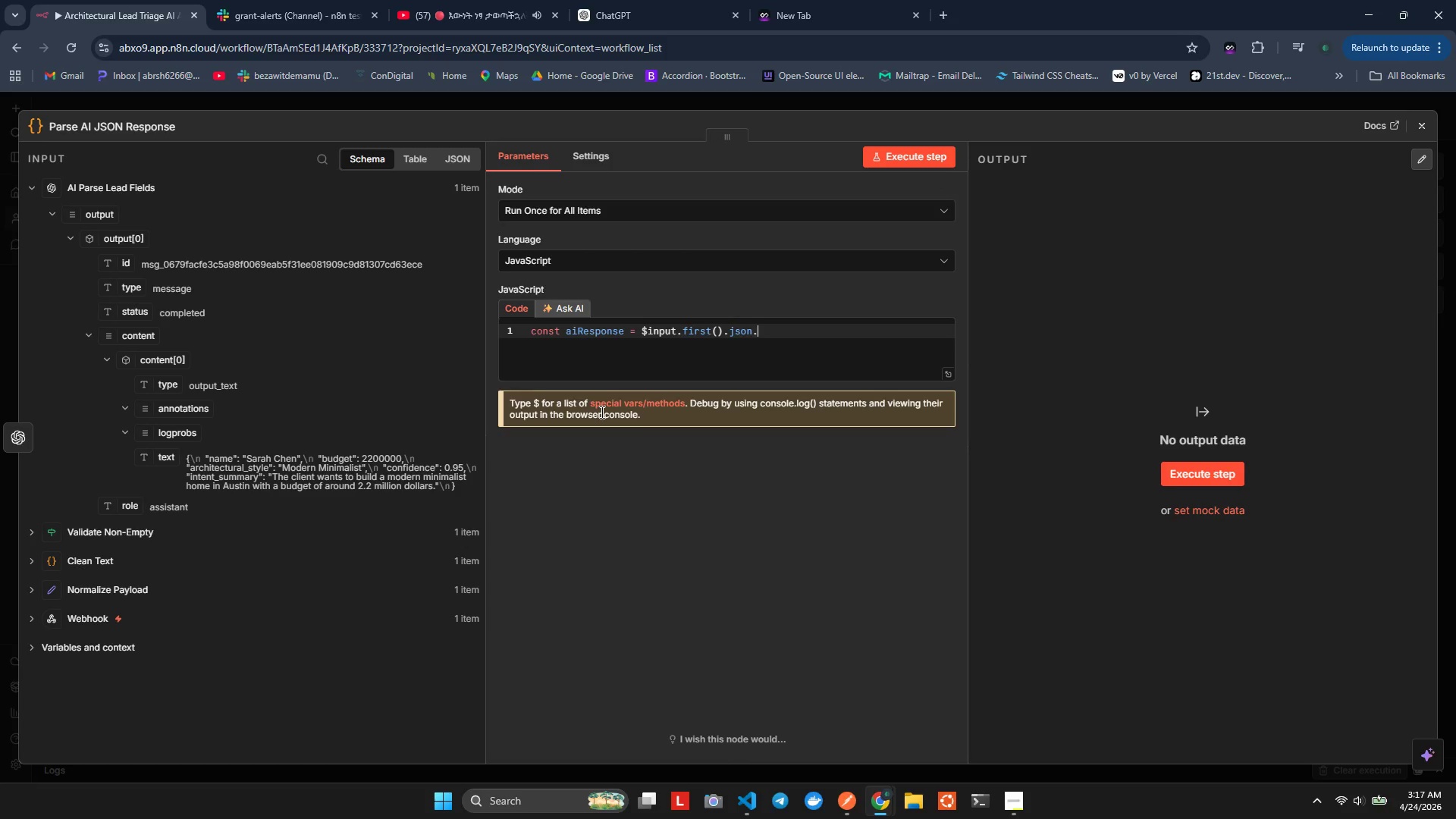 
type(,,)
key(Backspace)
key(Backspace)
type(message.)
key(Backspace)
type(?.content || )
 